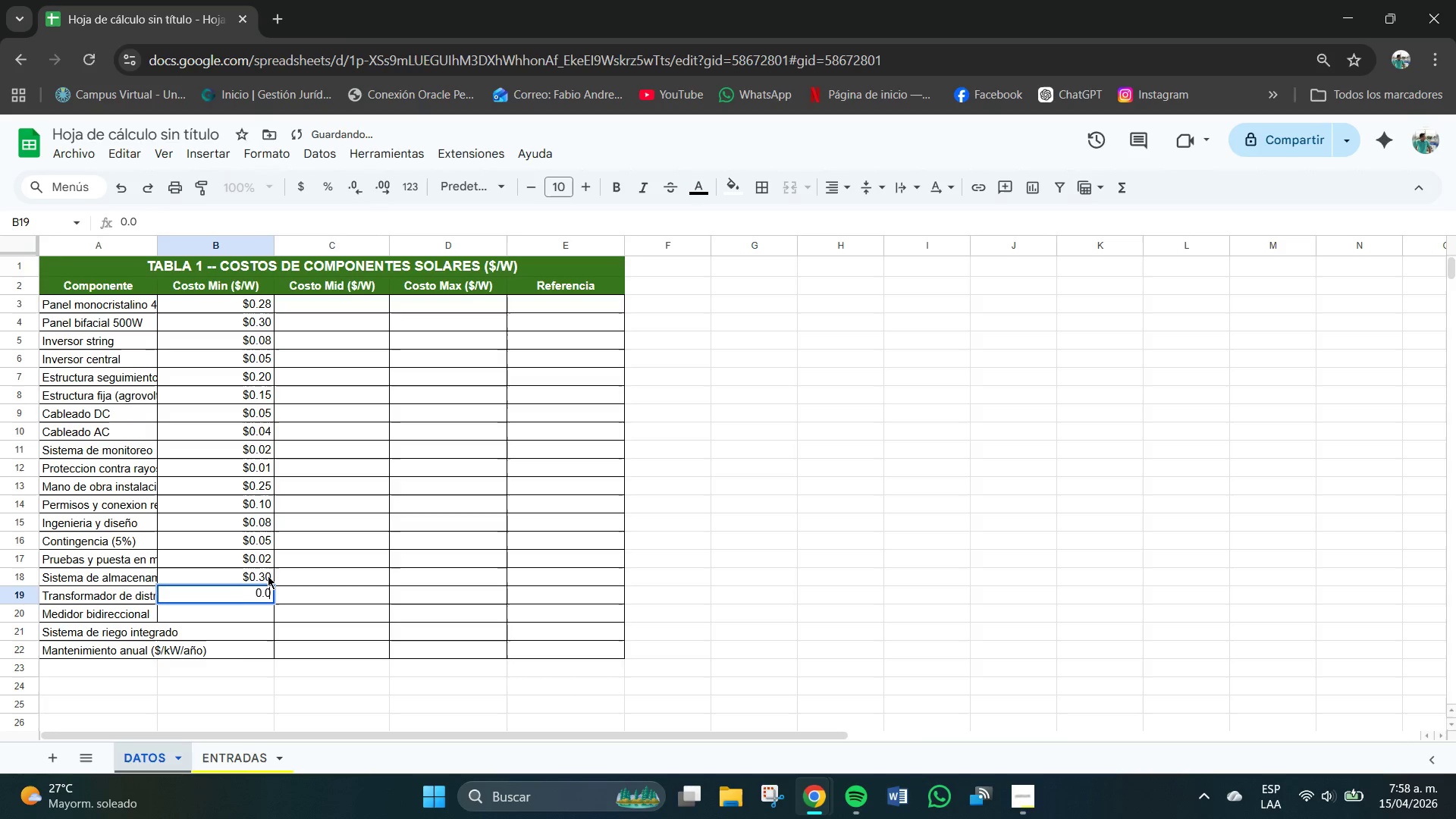 
key(Numpad5)
 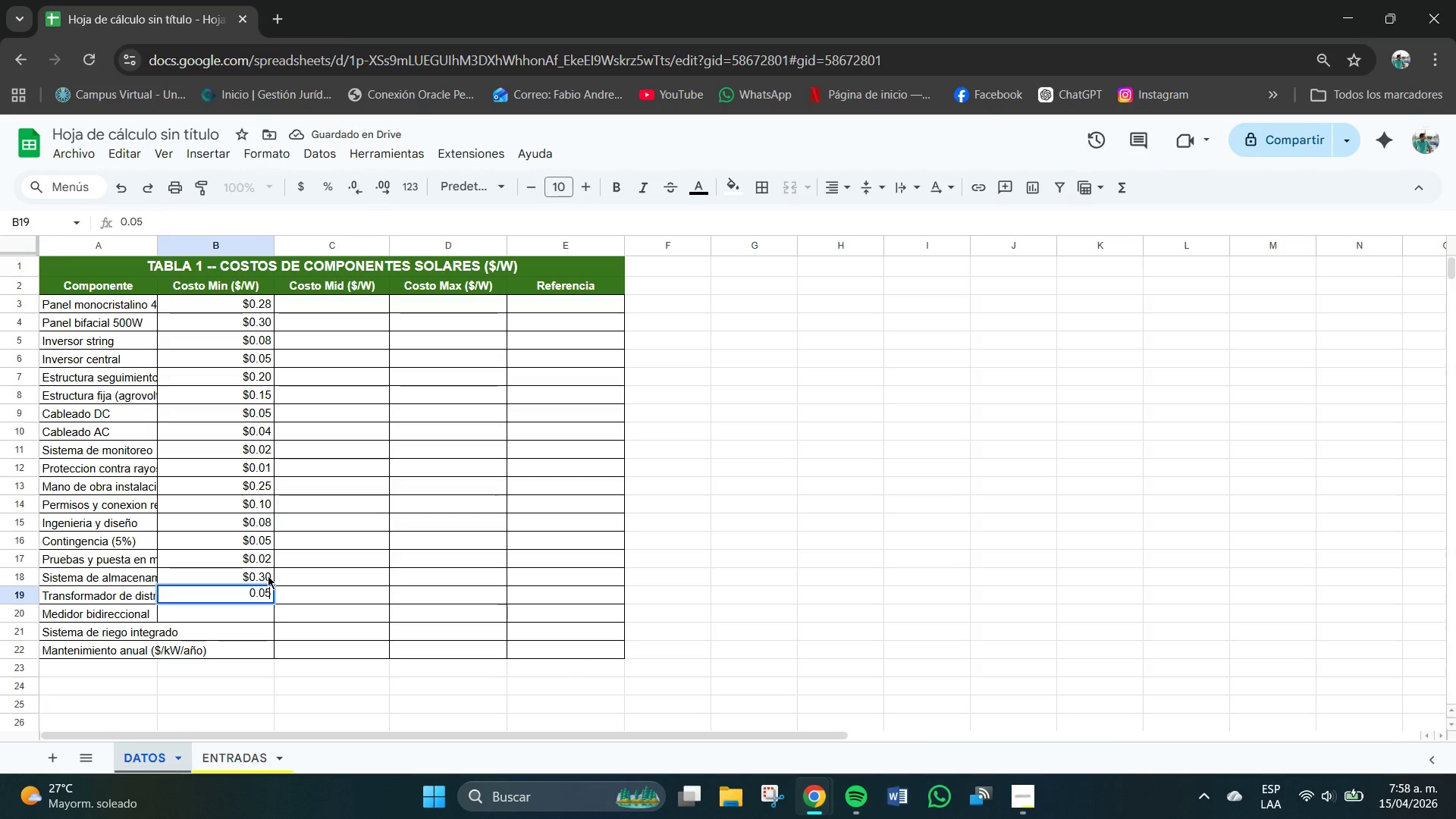 
key(NumpadEnter)
 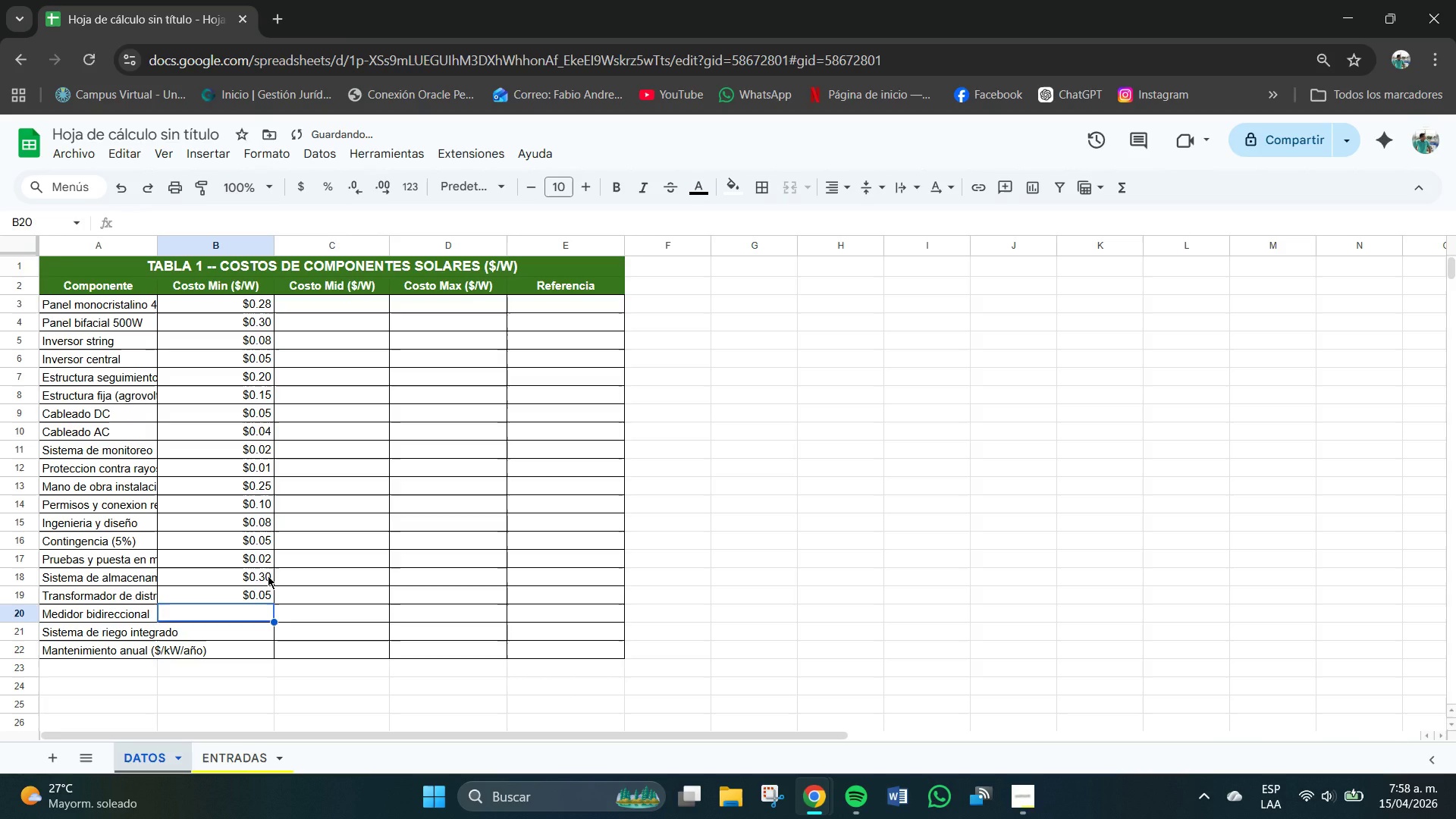 
key(Numpad0)
 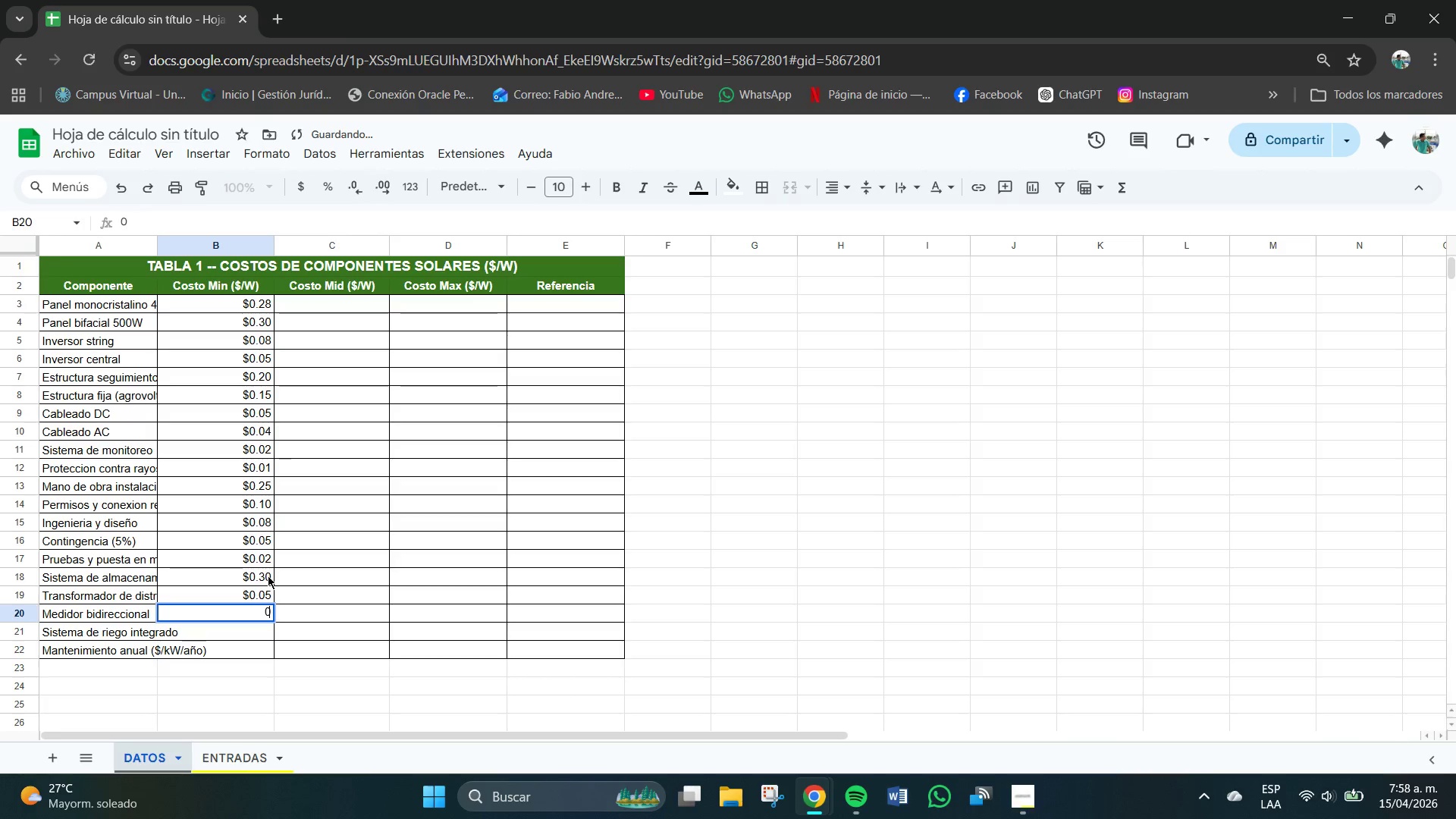 
key(NumpadDecimal)
 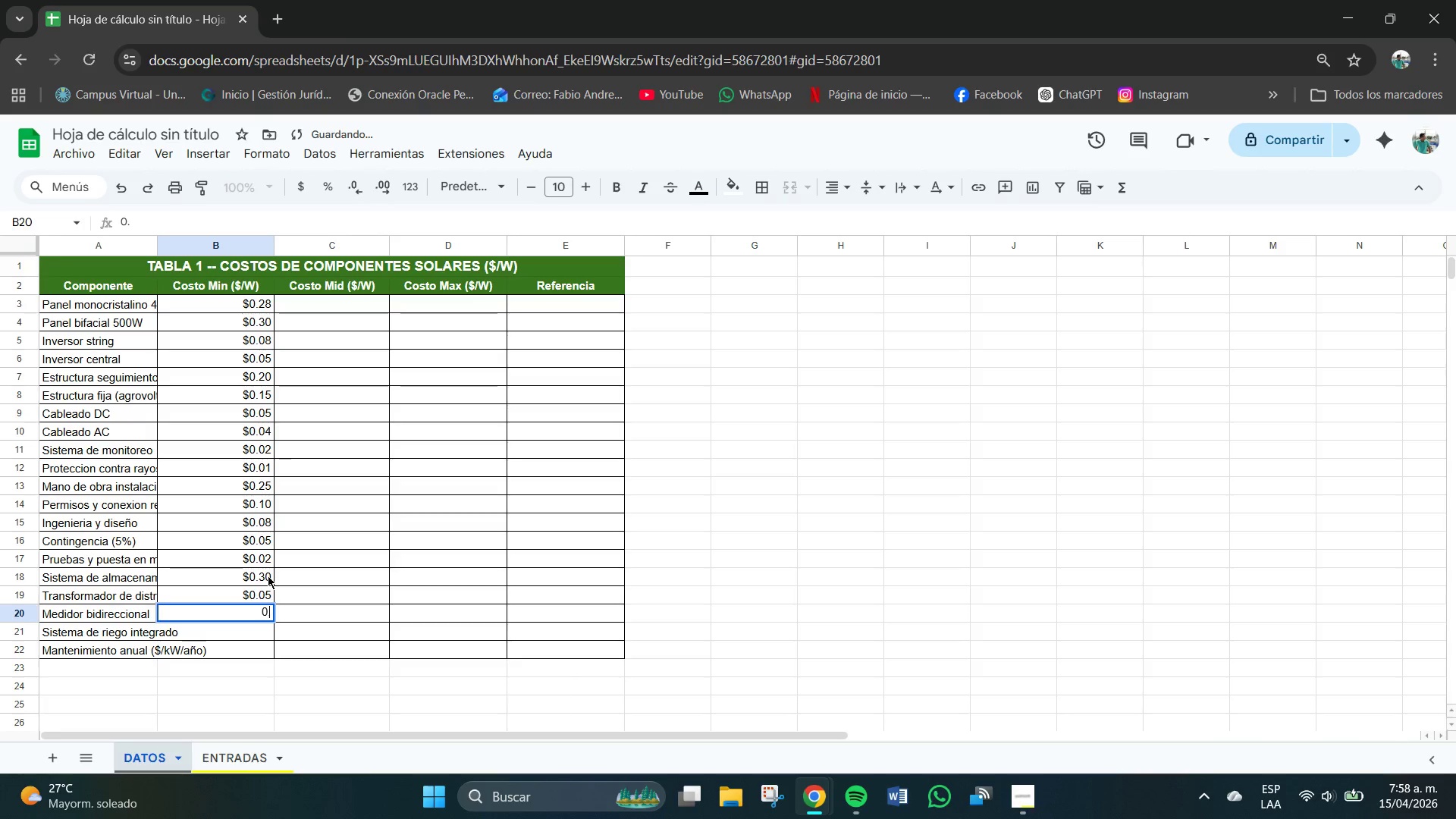 
key(Numpad0)
 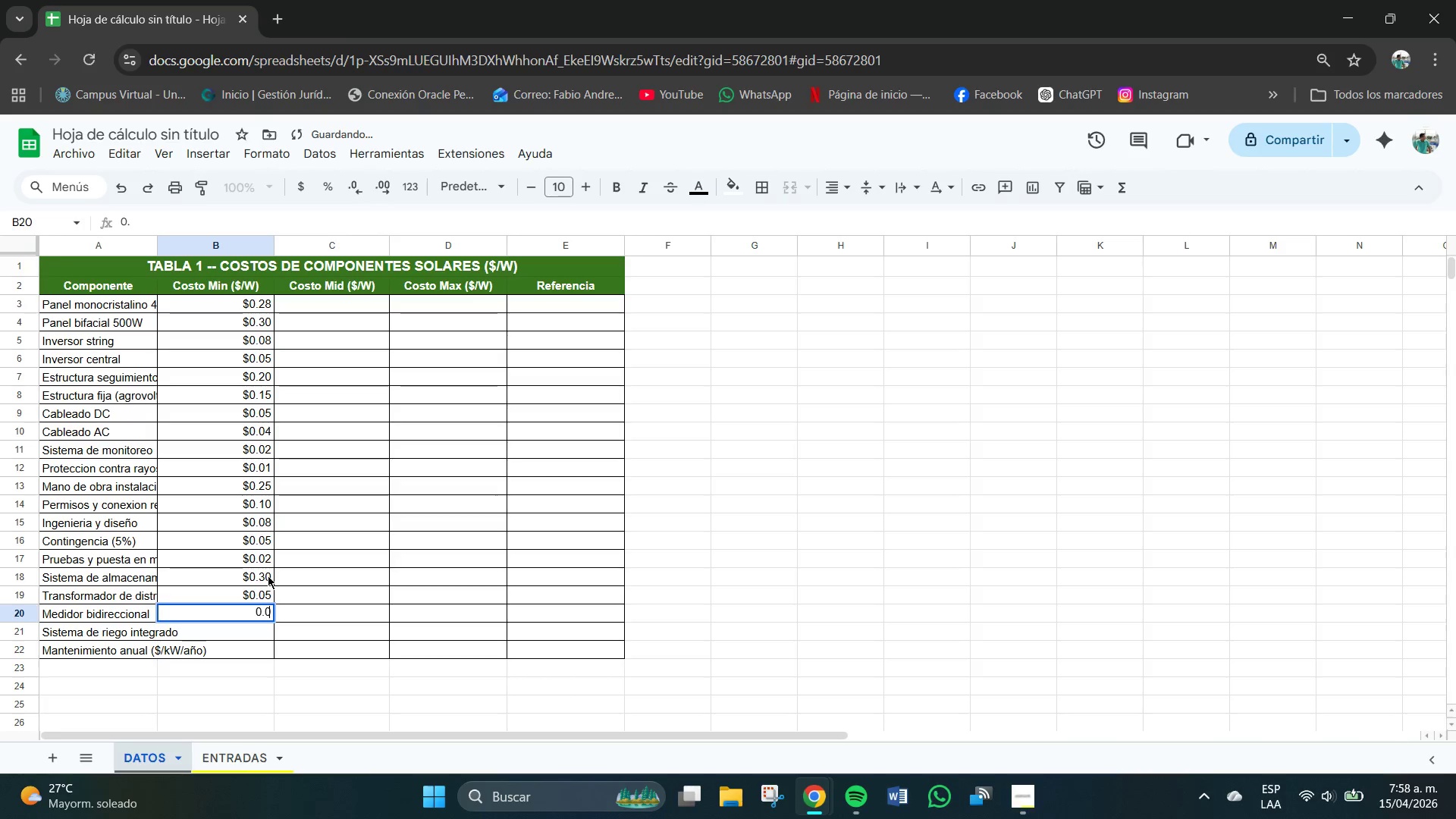 
key(Numpad2)
 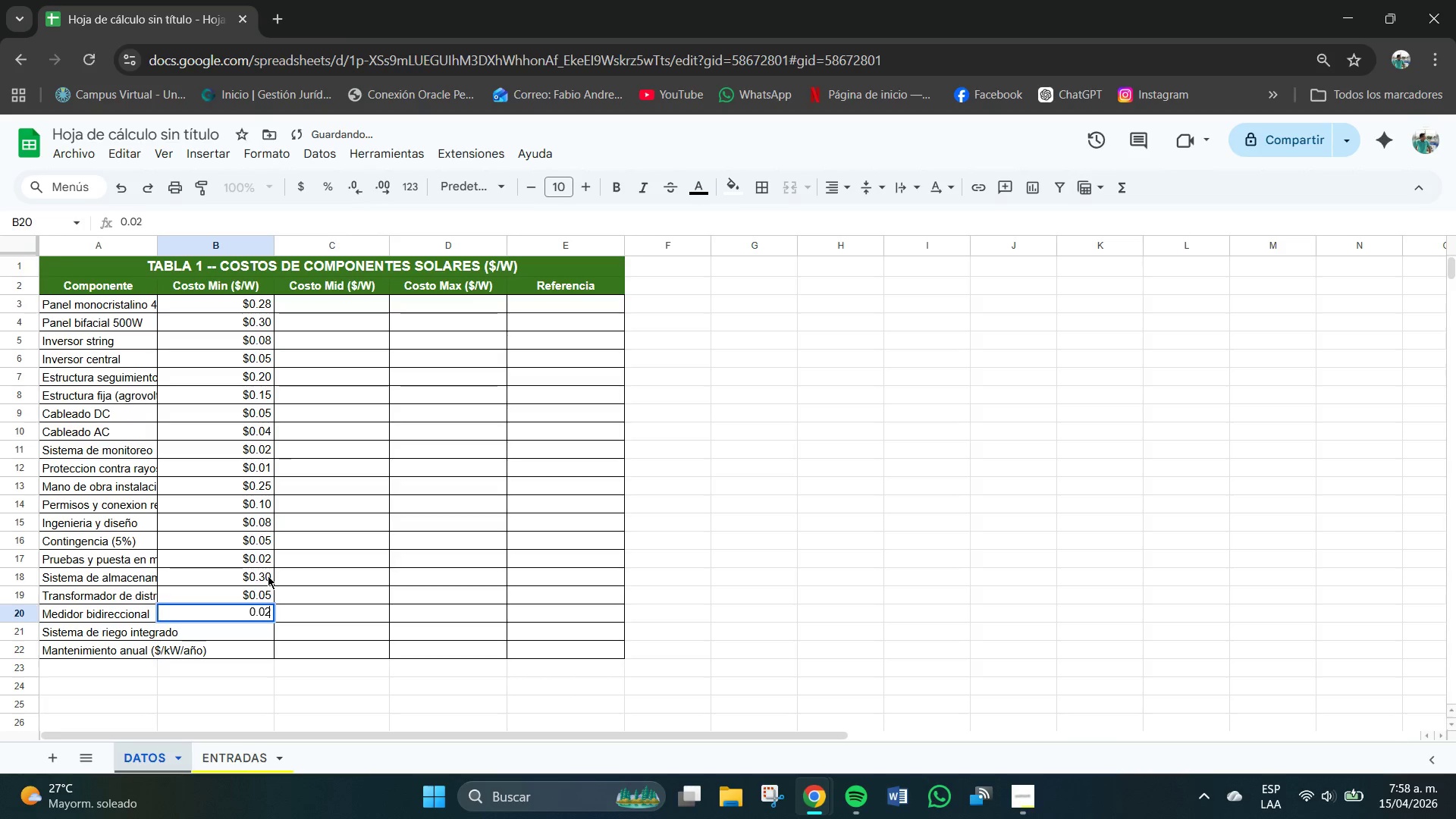 
key(NumpadEnter)
 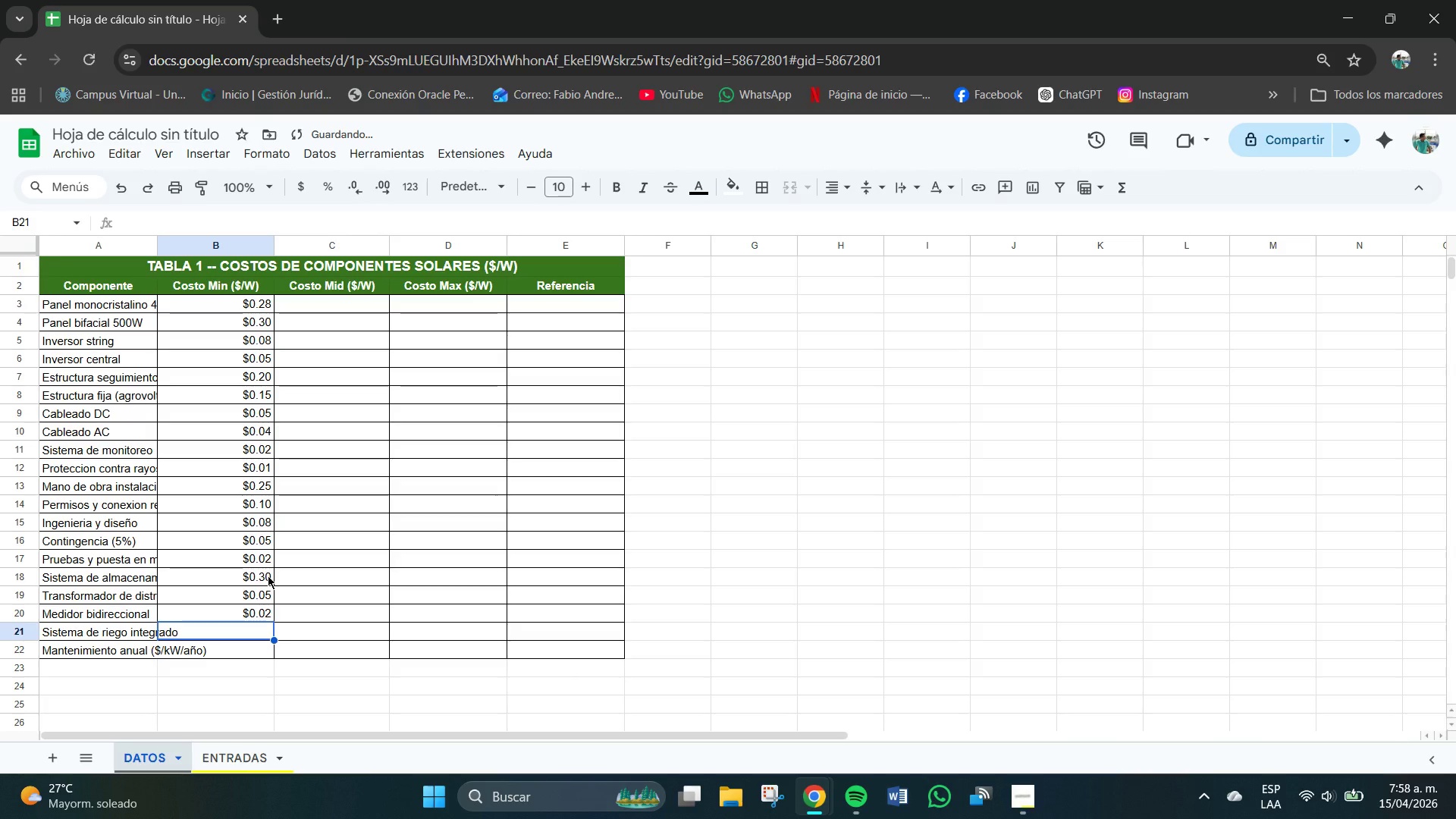 
key(Numpad0)
 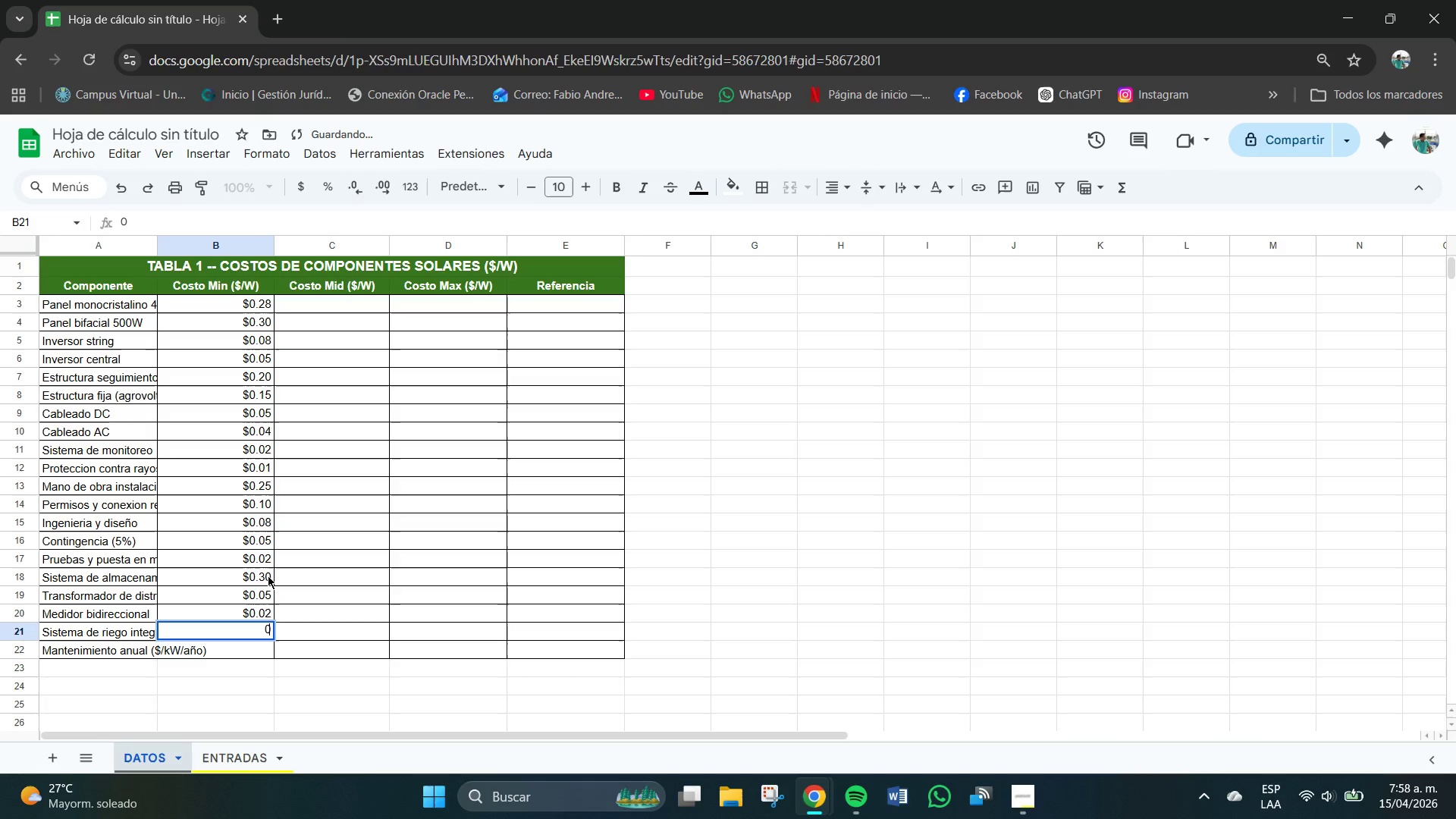 
key(NumpadDecimal)
 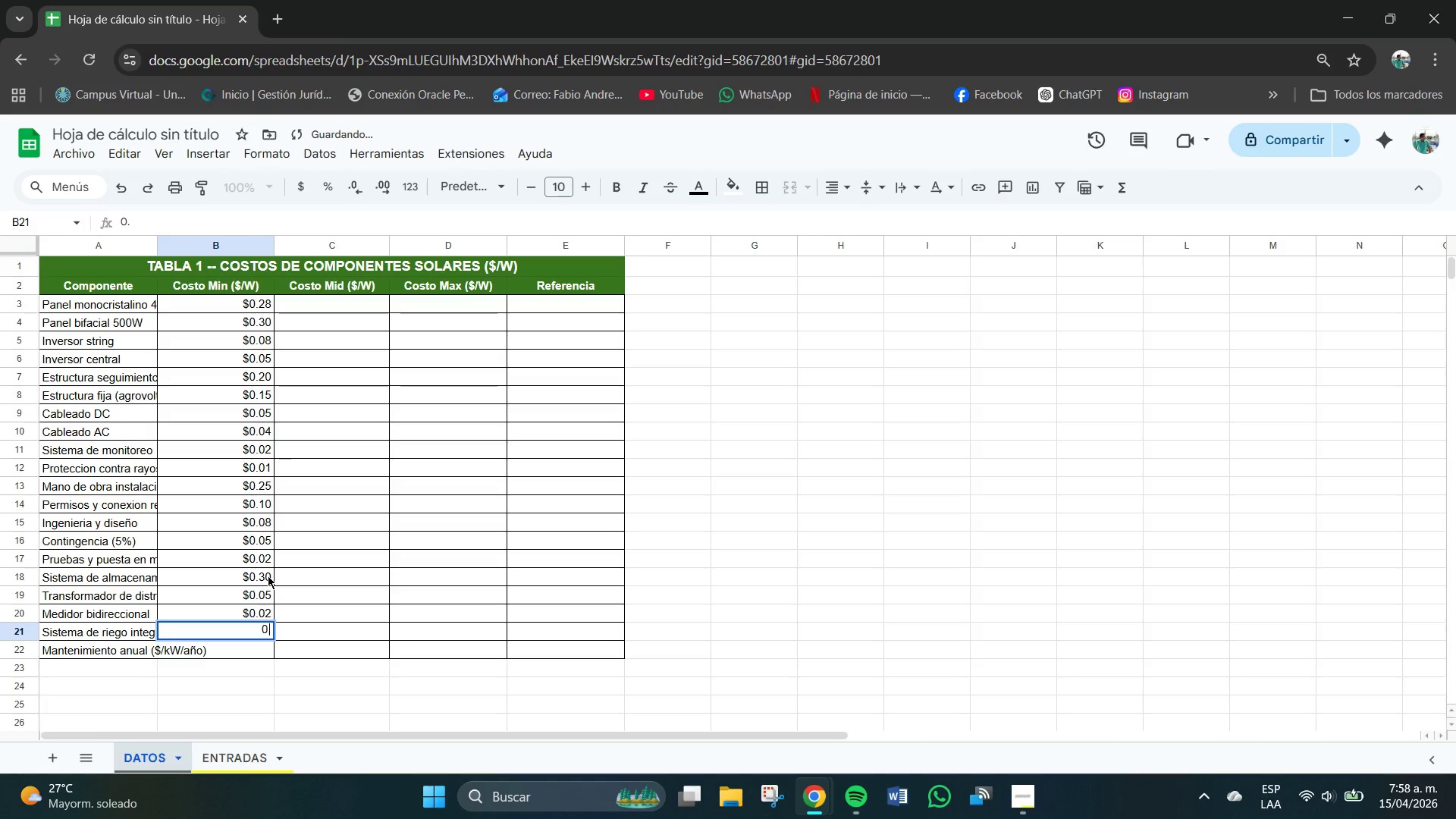 
key(Numpad1)
 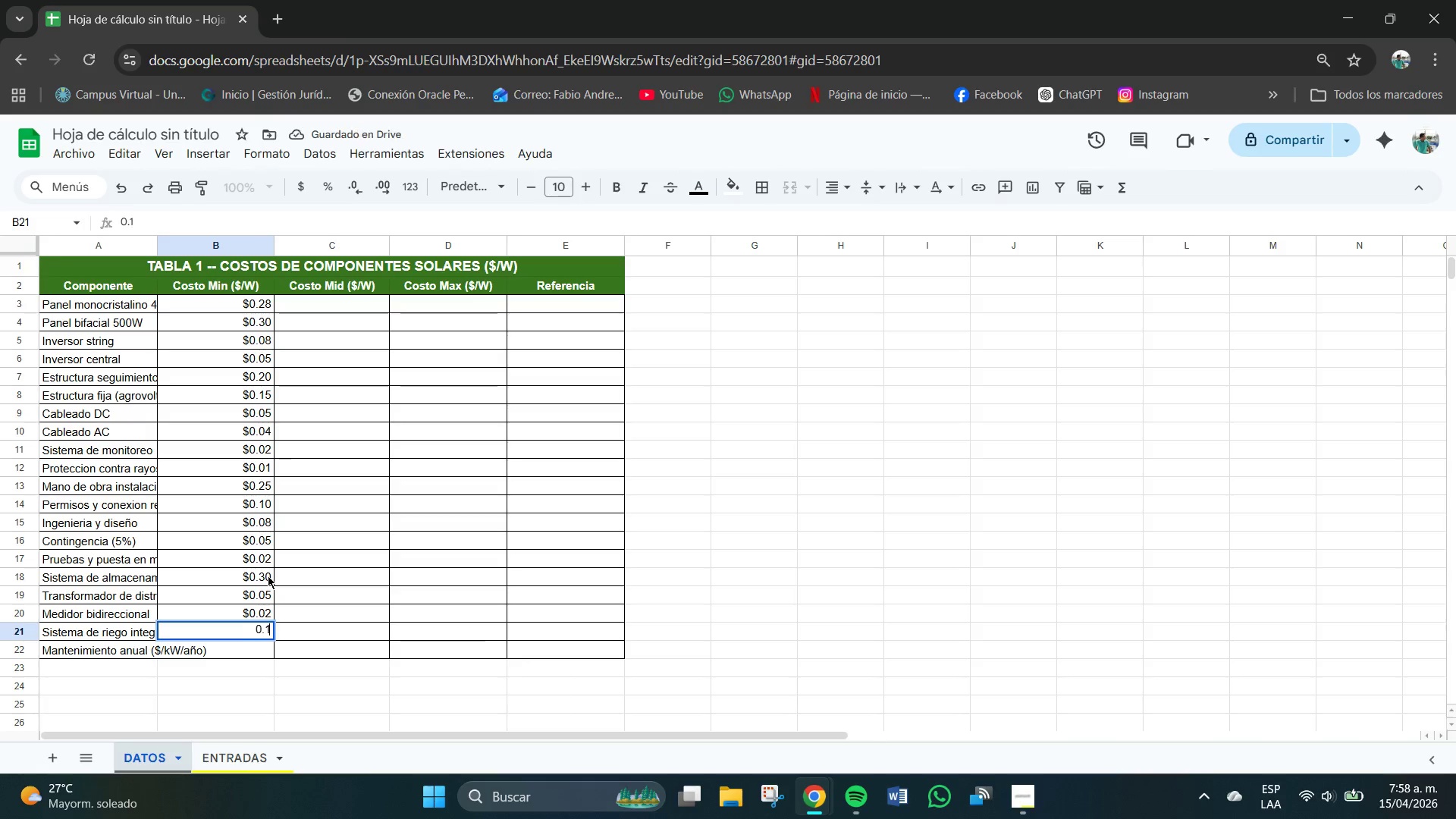 
key(Numpad2)
 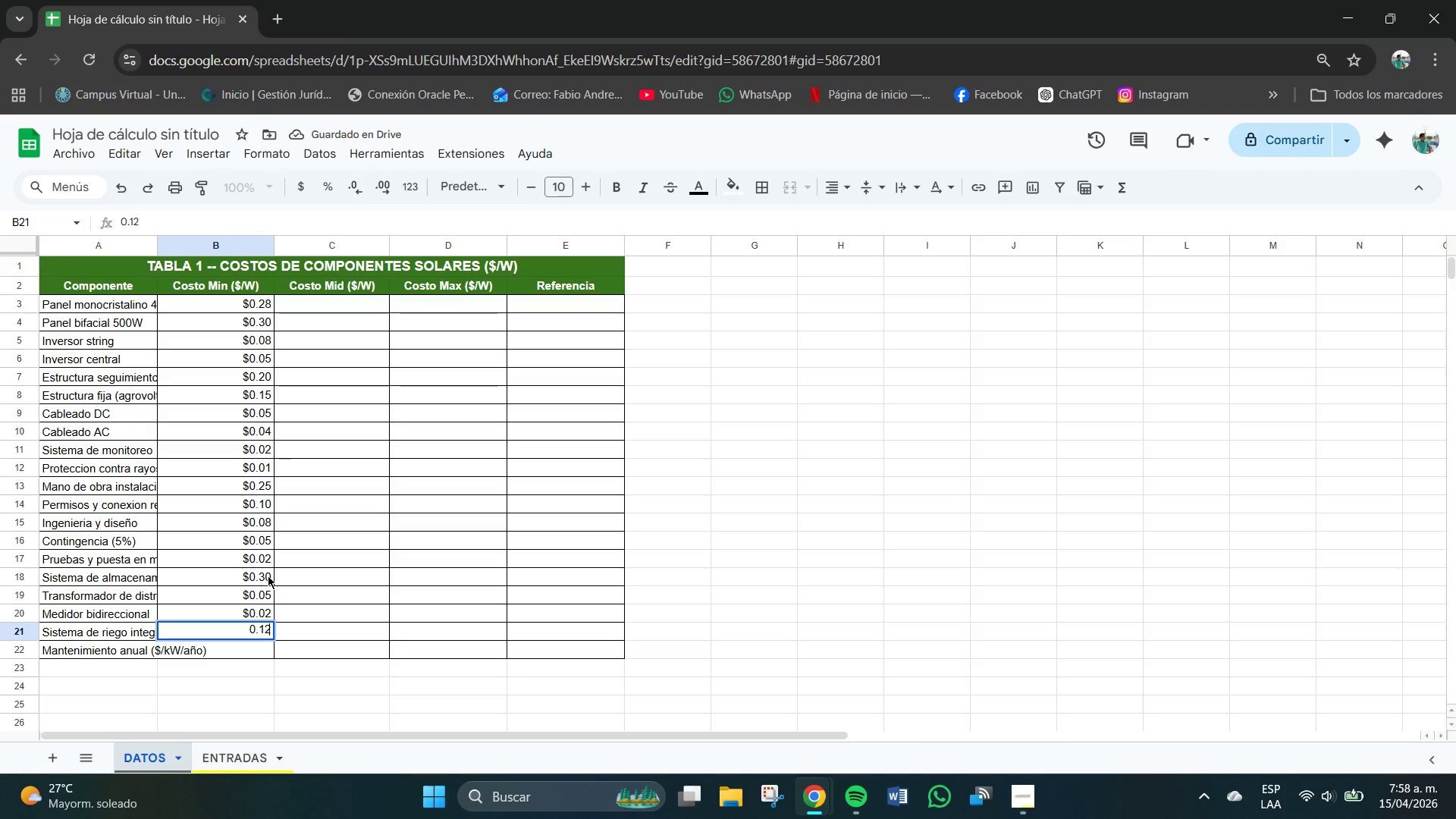 
key(NumpadEnter)
 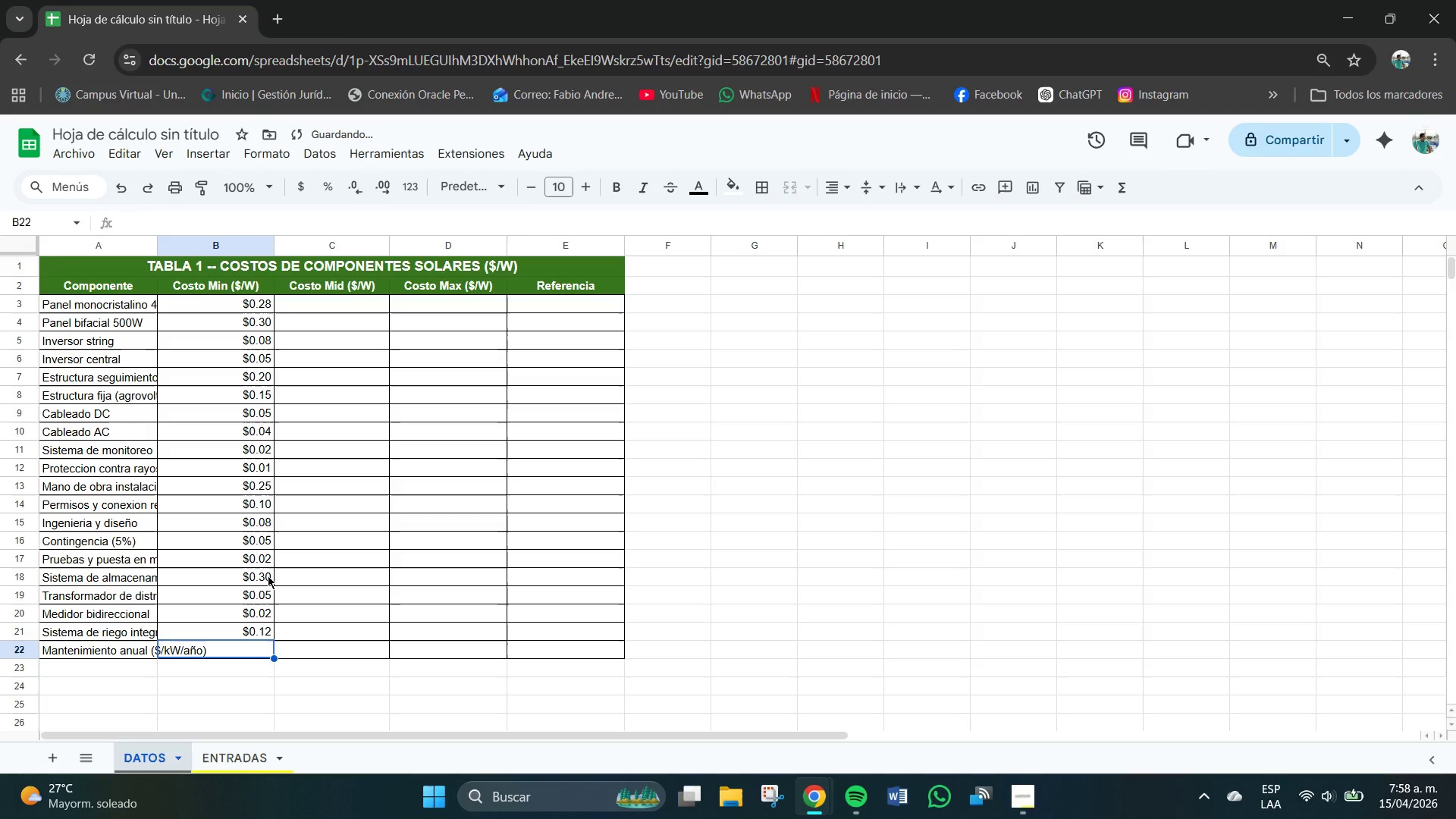 
key(Numpad1)
 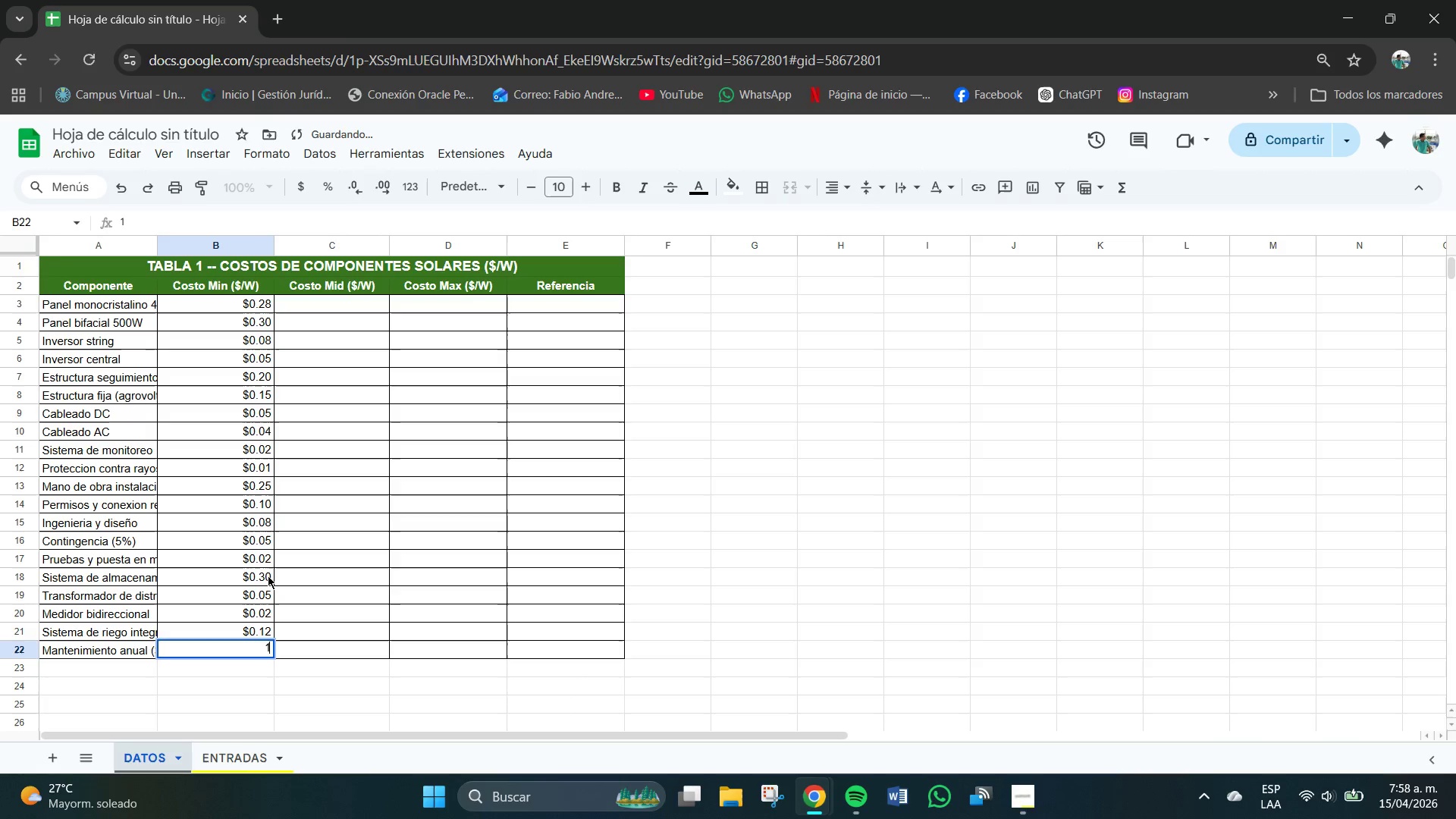 
key(Numpad5)
 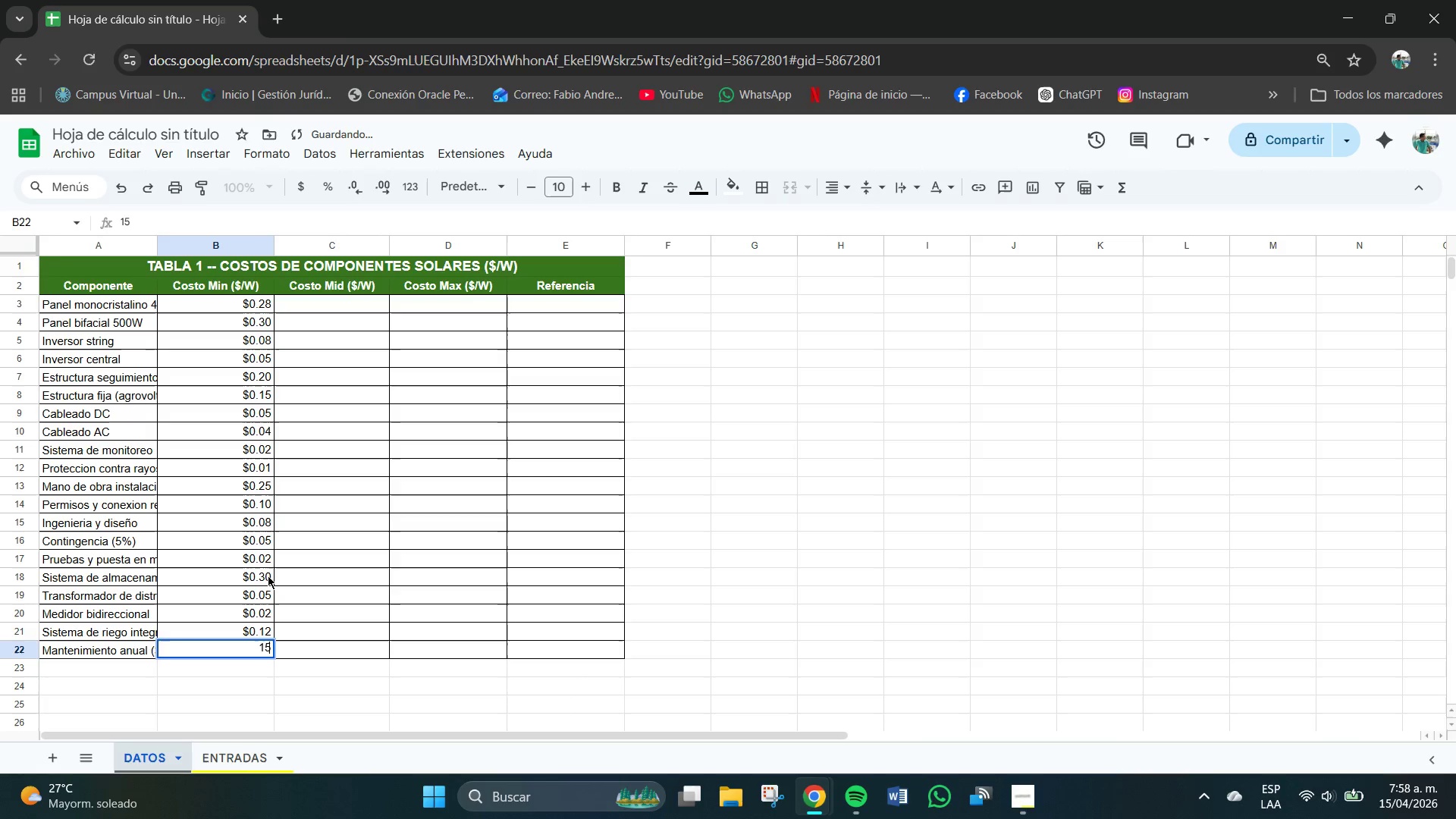 
key(NumpadDecimal)
 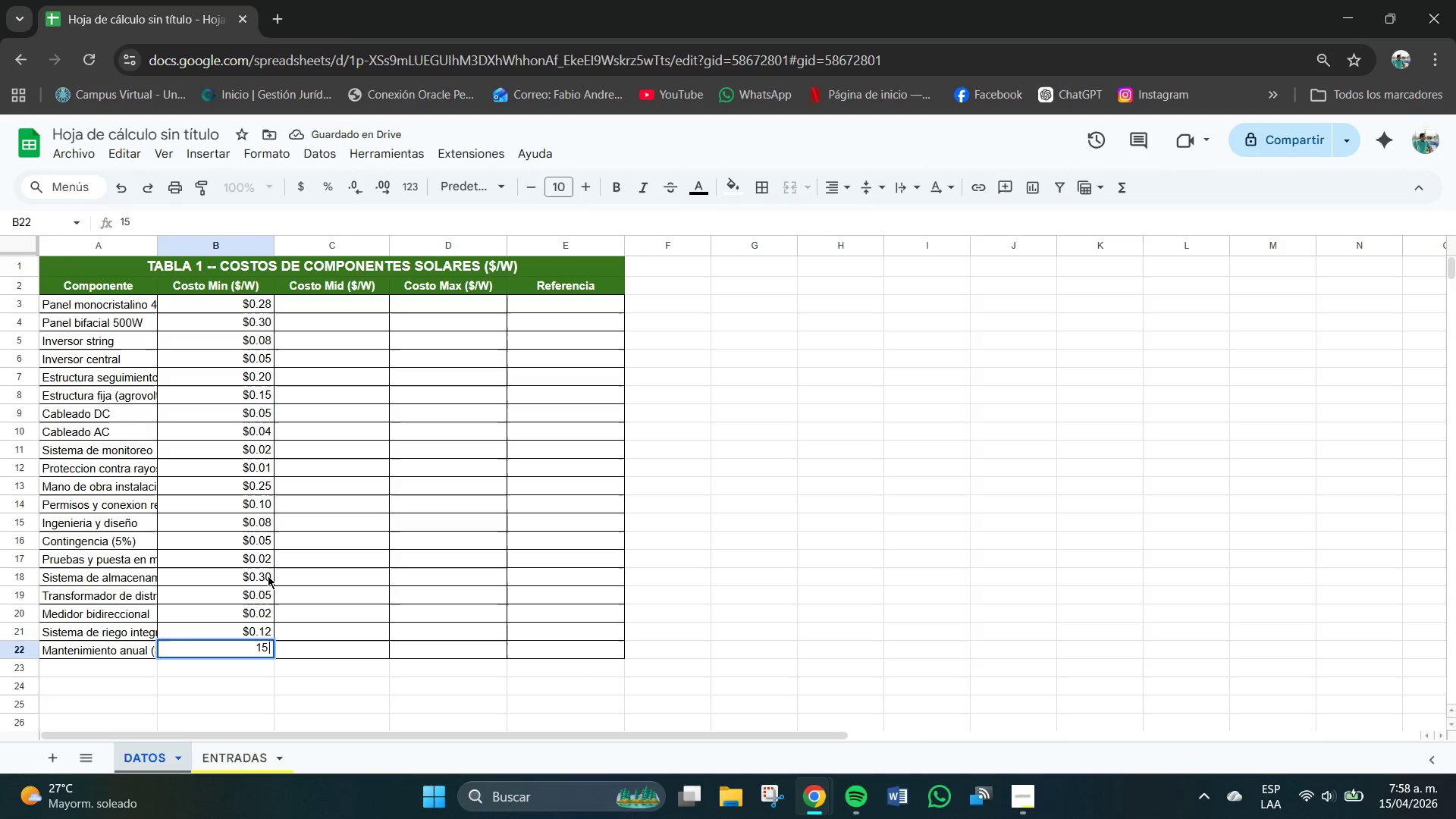 
key(Numpad0)
 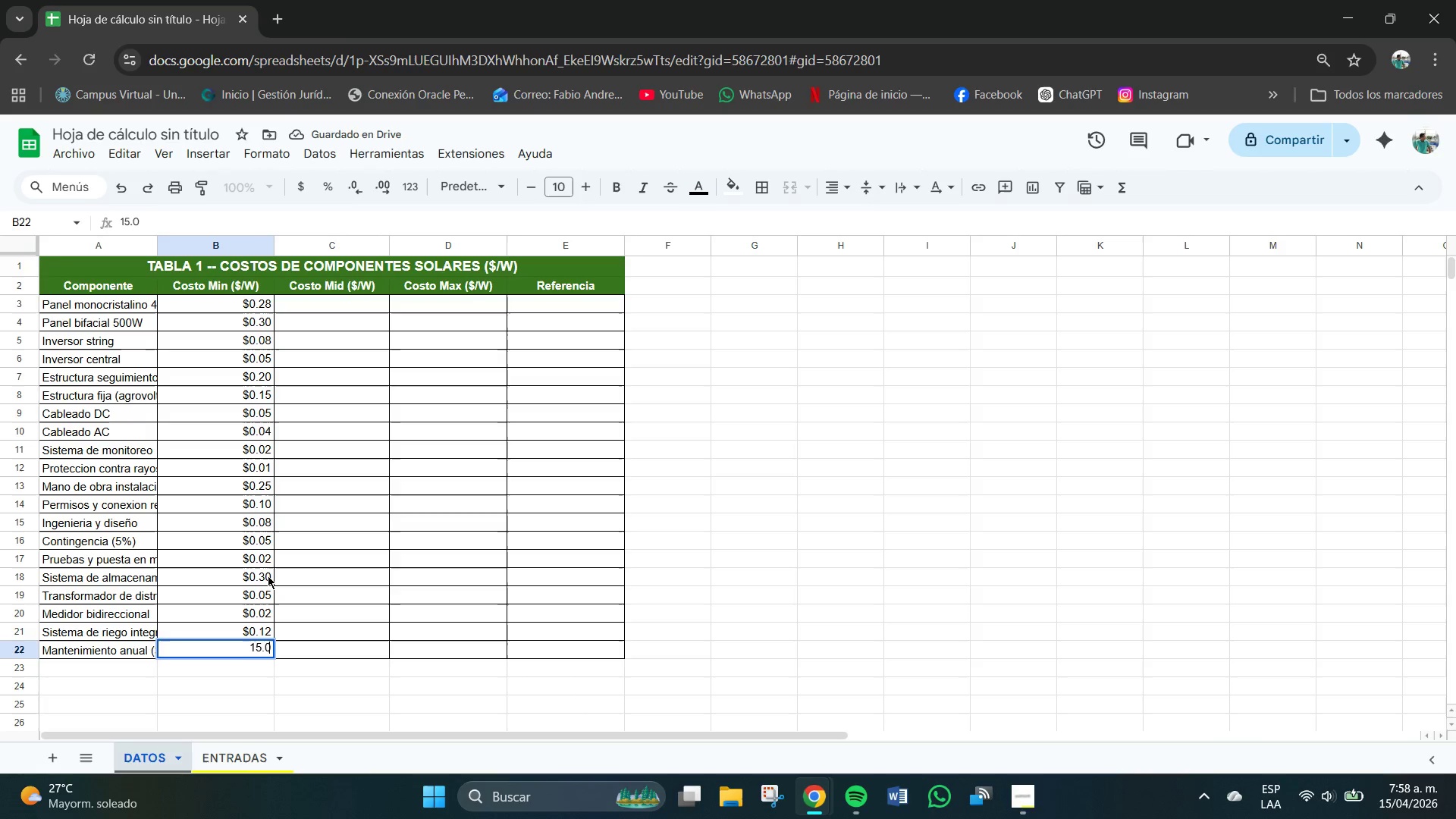 
key(Numpad0)
 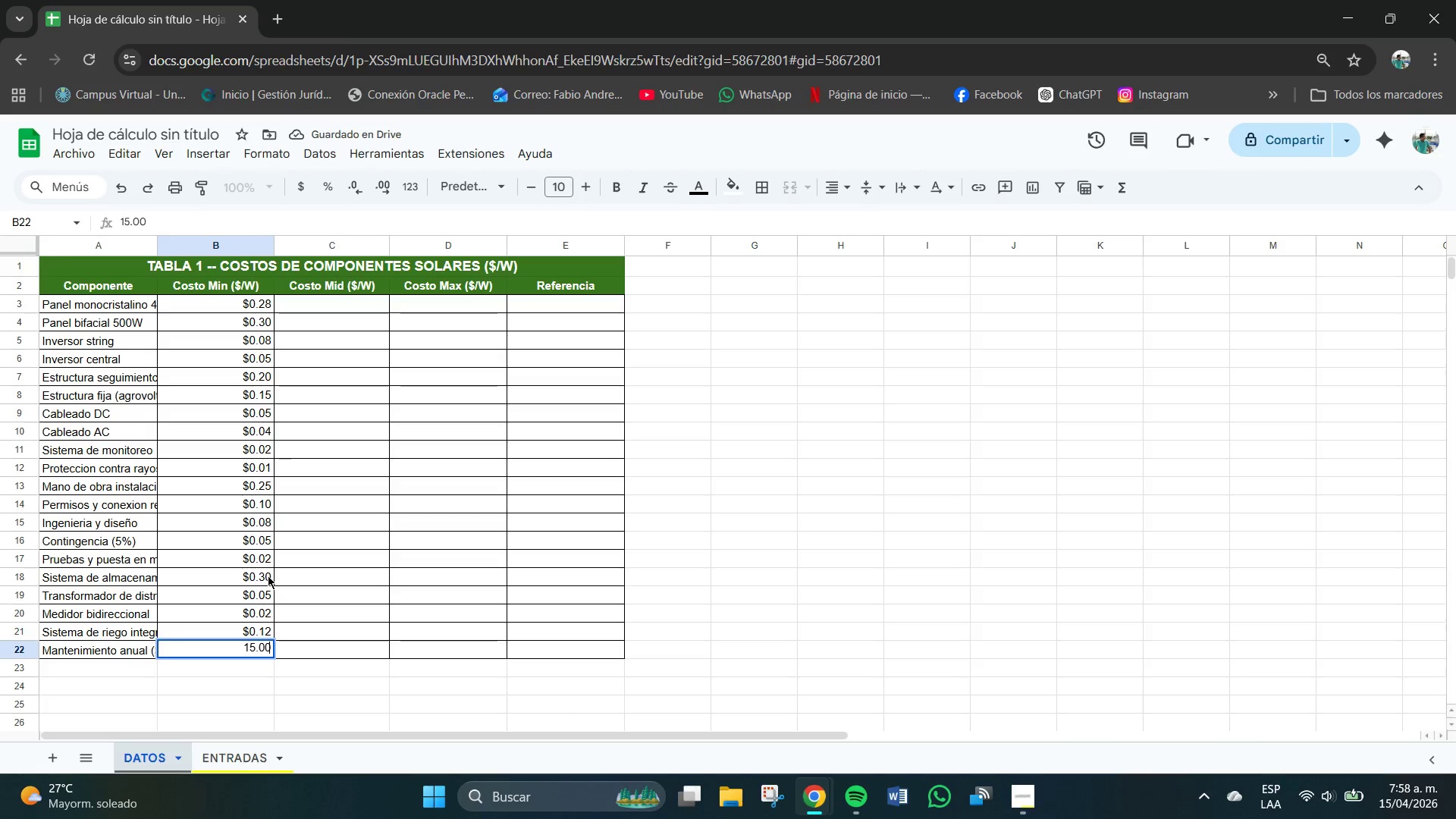 
key(NumpadEnter)
 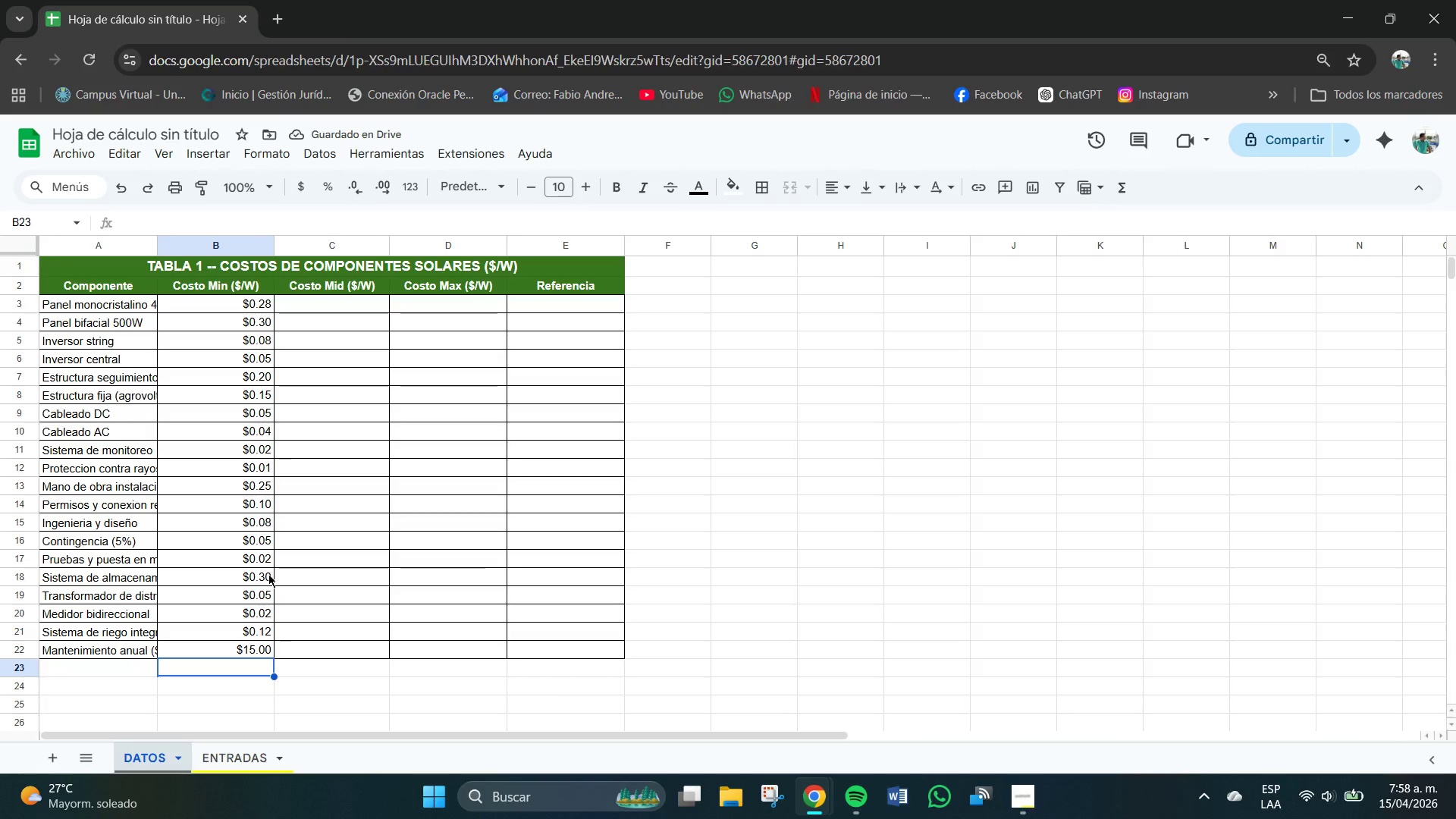 
left_click([351, 303])
 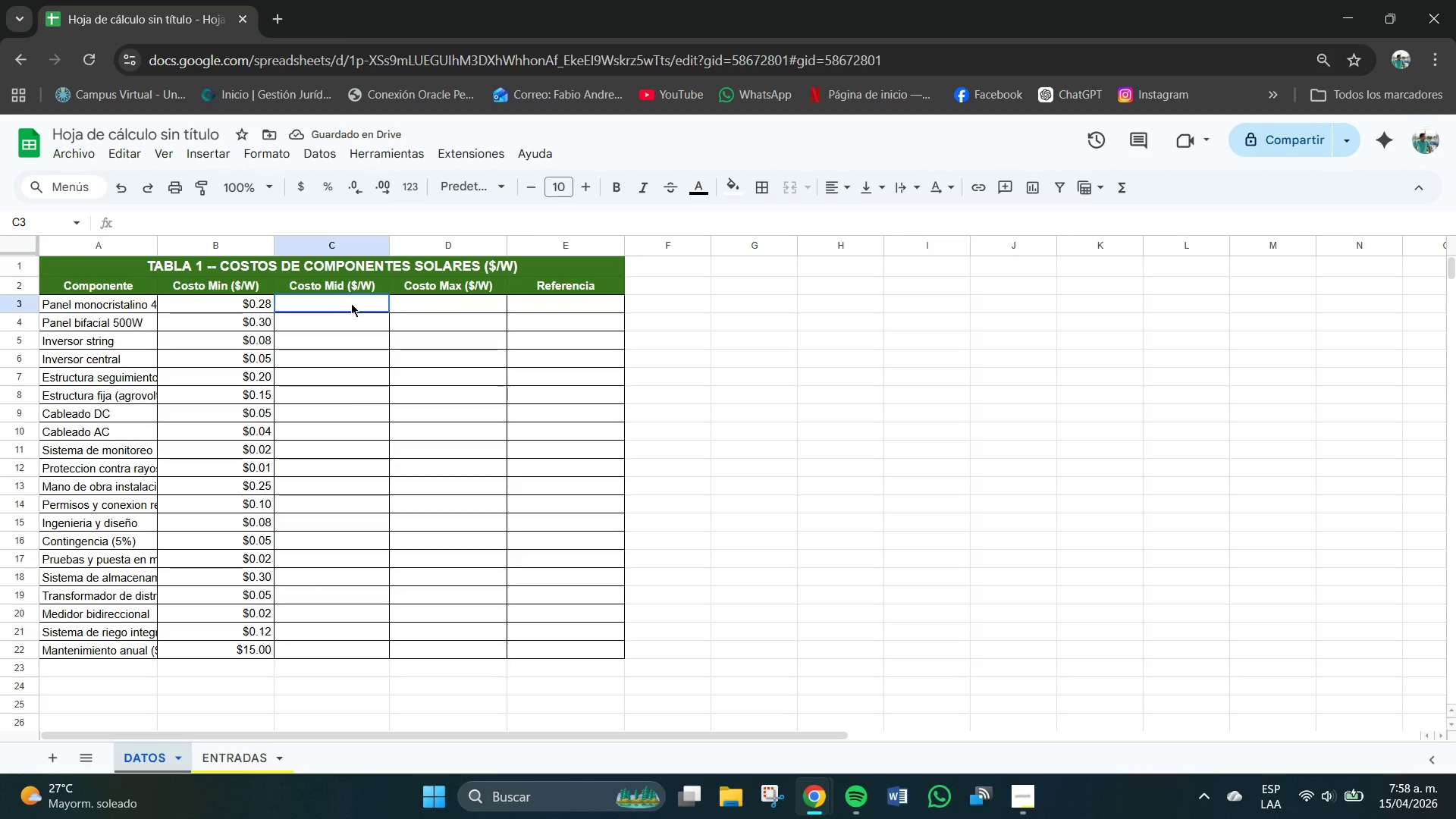 
left_click_drag(start_coordinate=[351, 303], to_coordinate=[351, 654])
 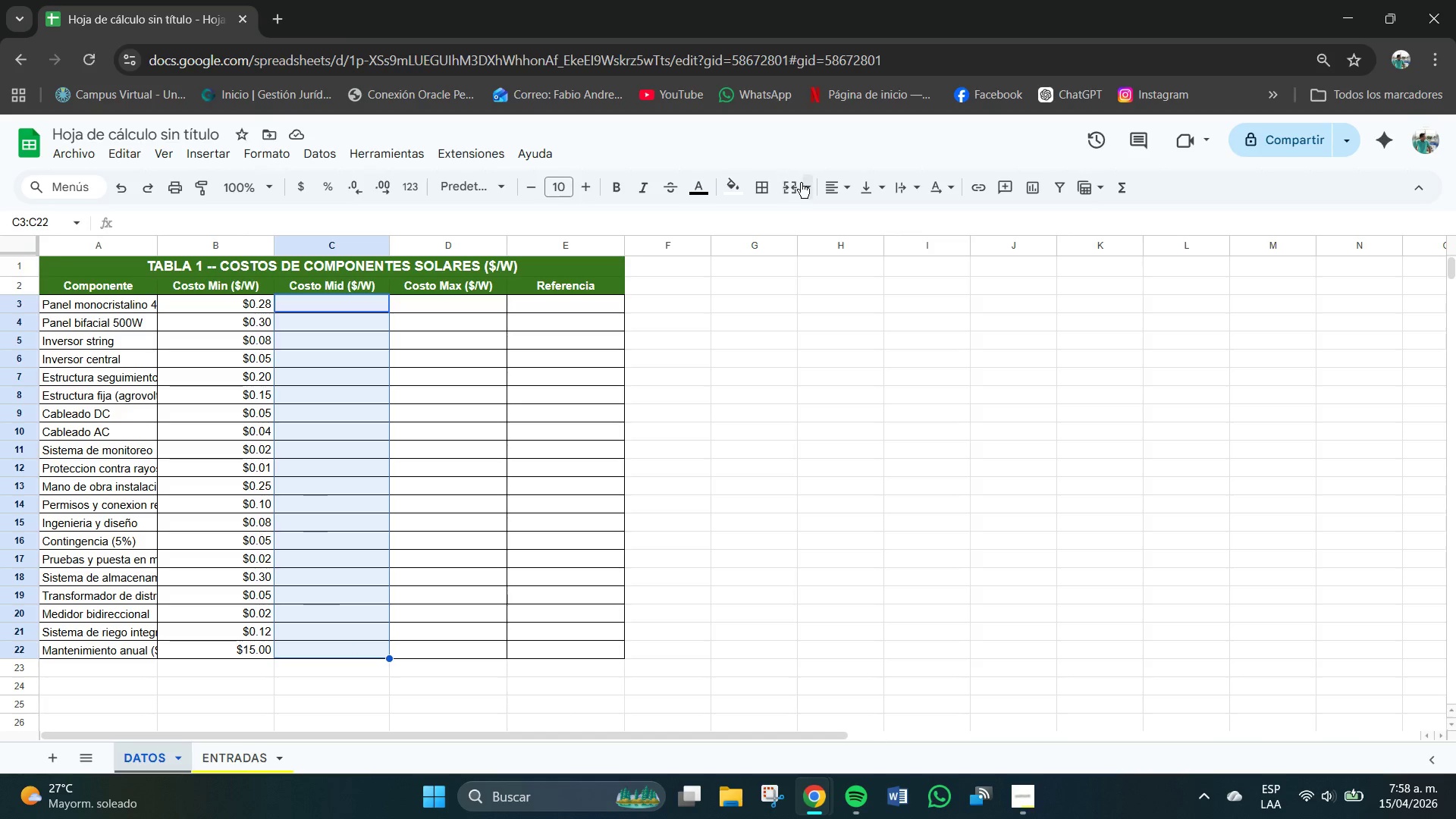 
left_click([830, 185])
 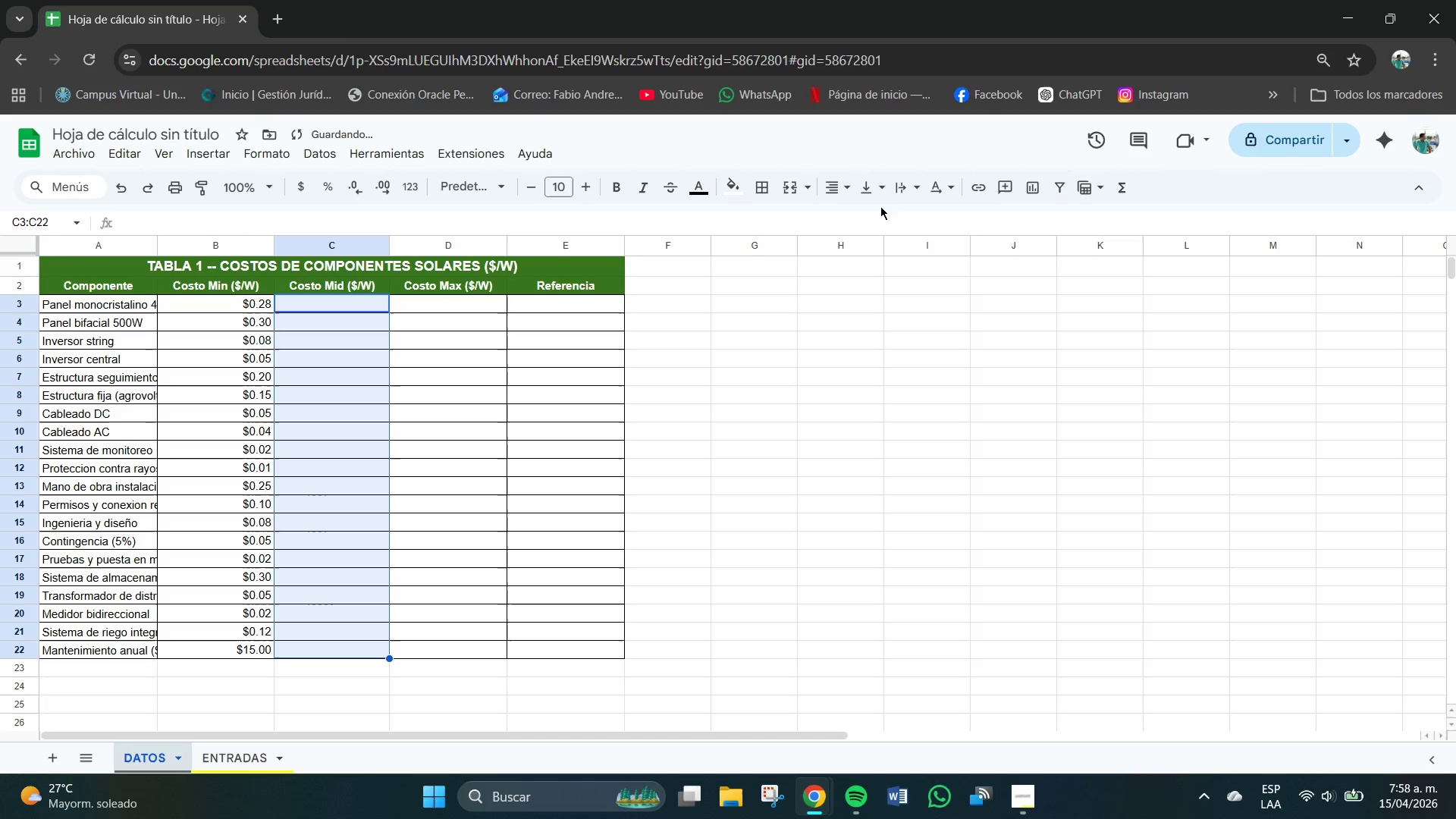 
double_click([868, 190])
 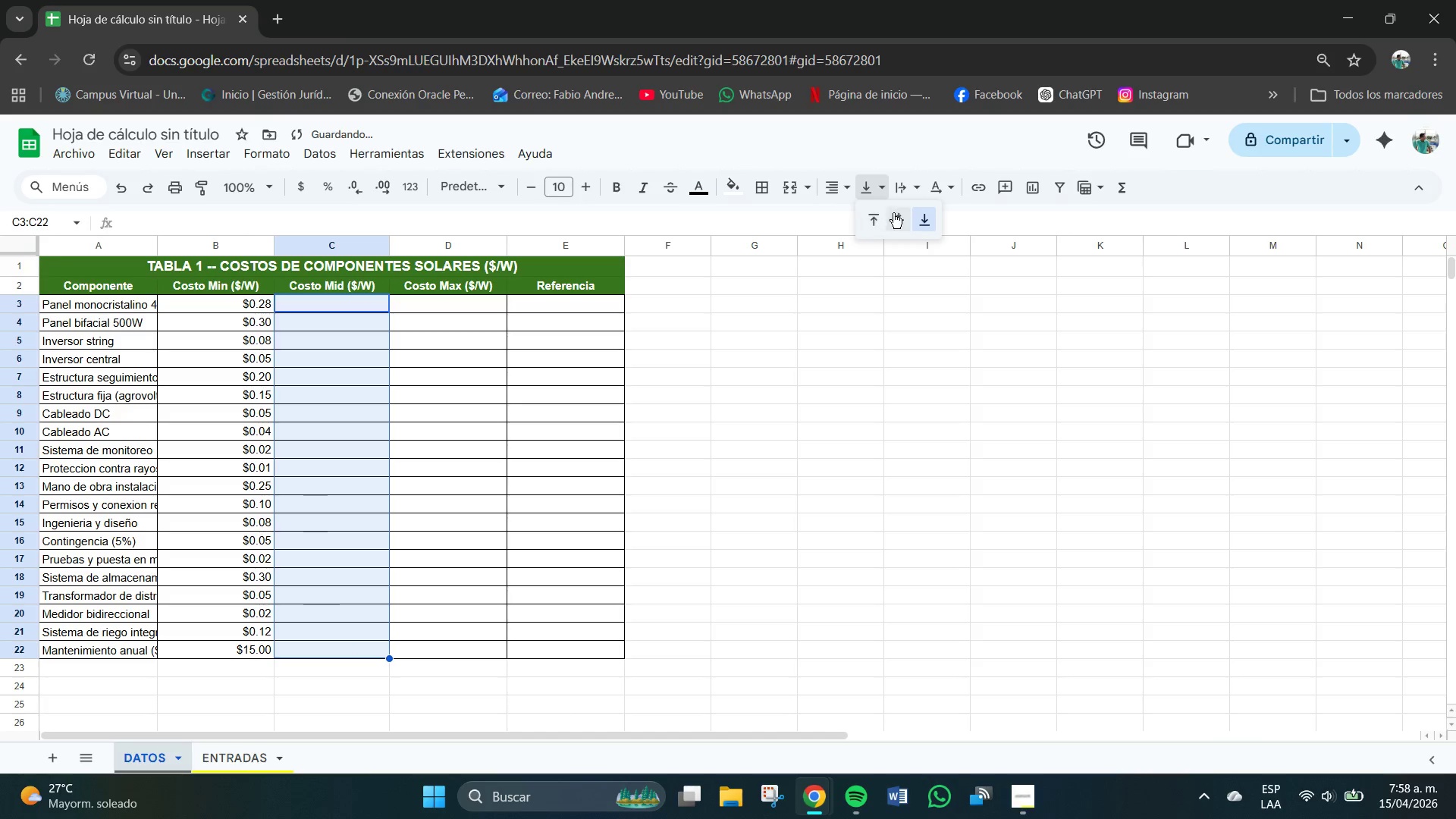 
left_click([896, 215])
 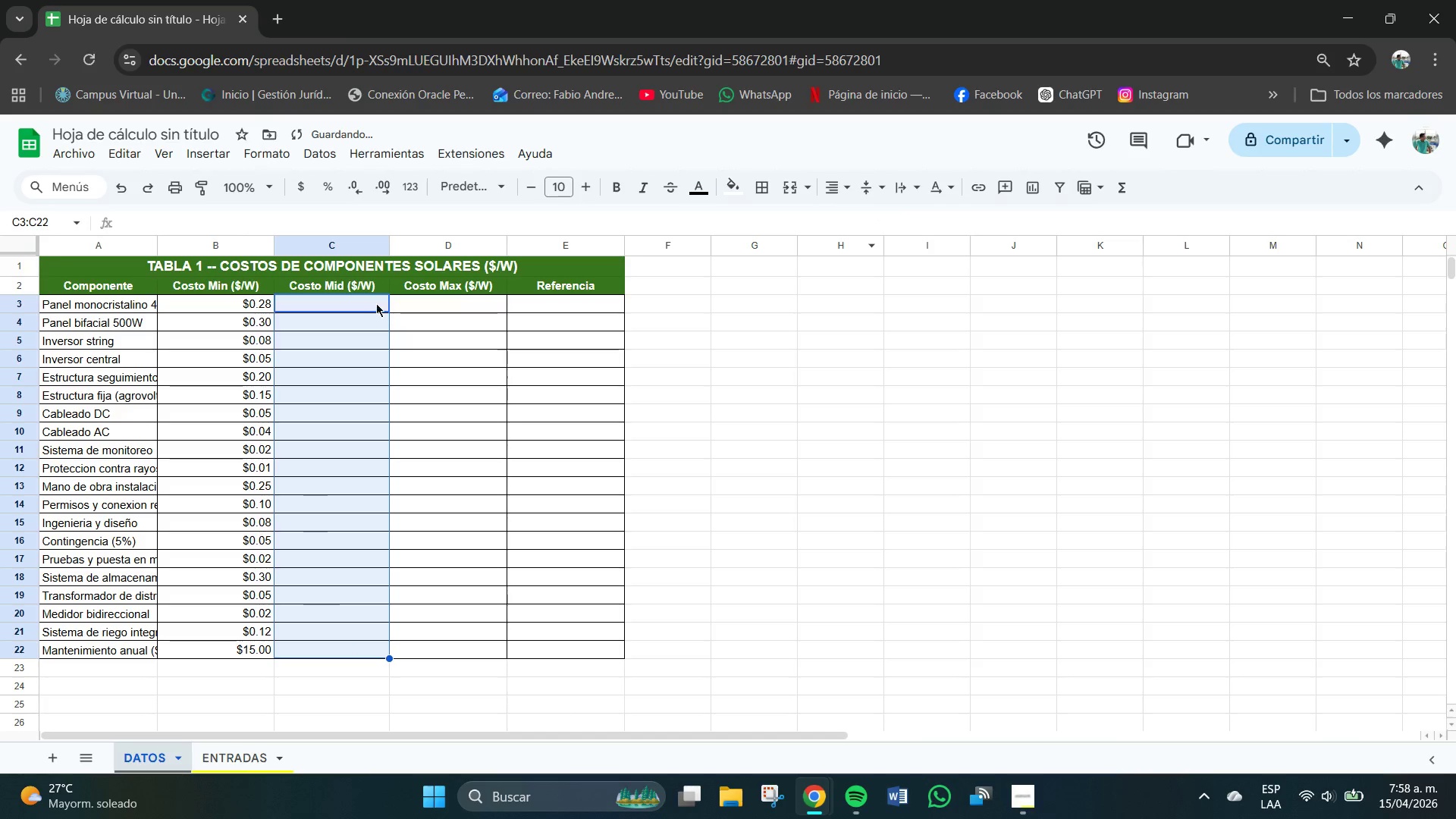 
double_click([364, 303])
 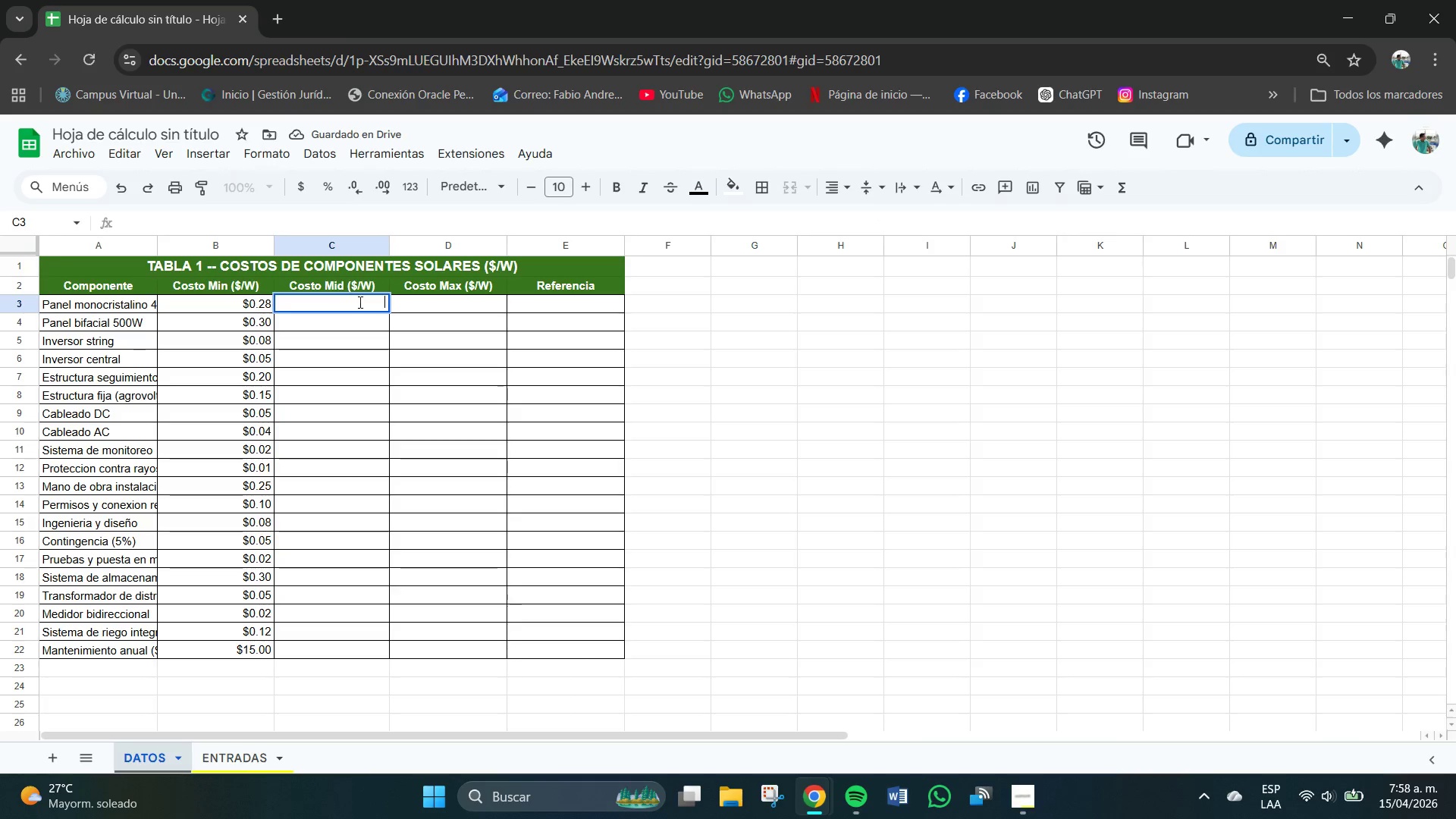 
left_click_drag(start_coordinate=[362, 300], to_coordinate=[366, 579])
 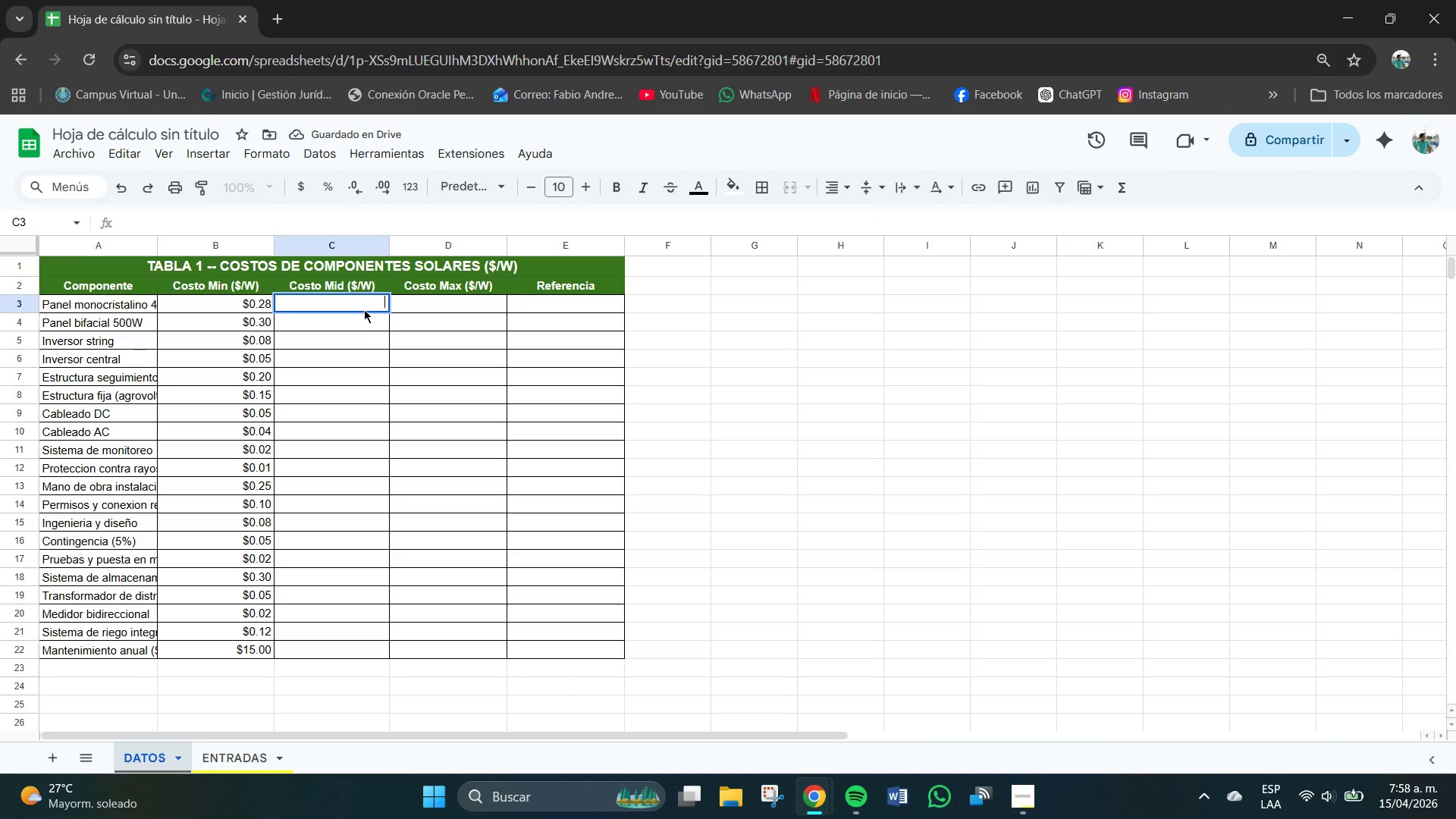 
left_click_drag(start_coordinate=[364, 309], to_coordinate=[363, 460])
 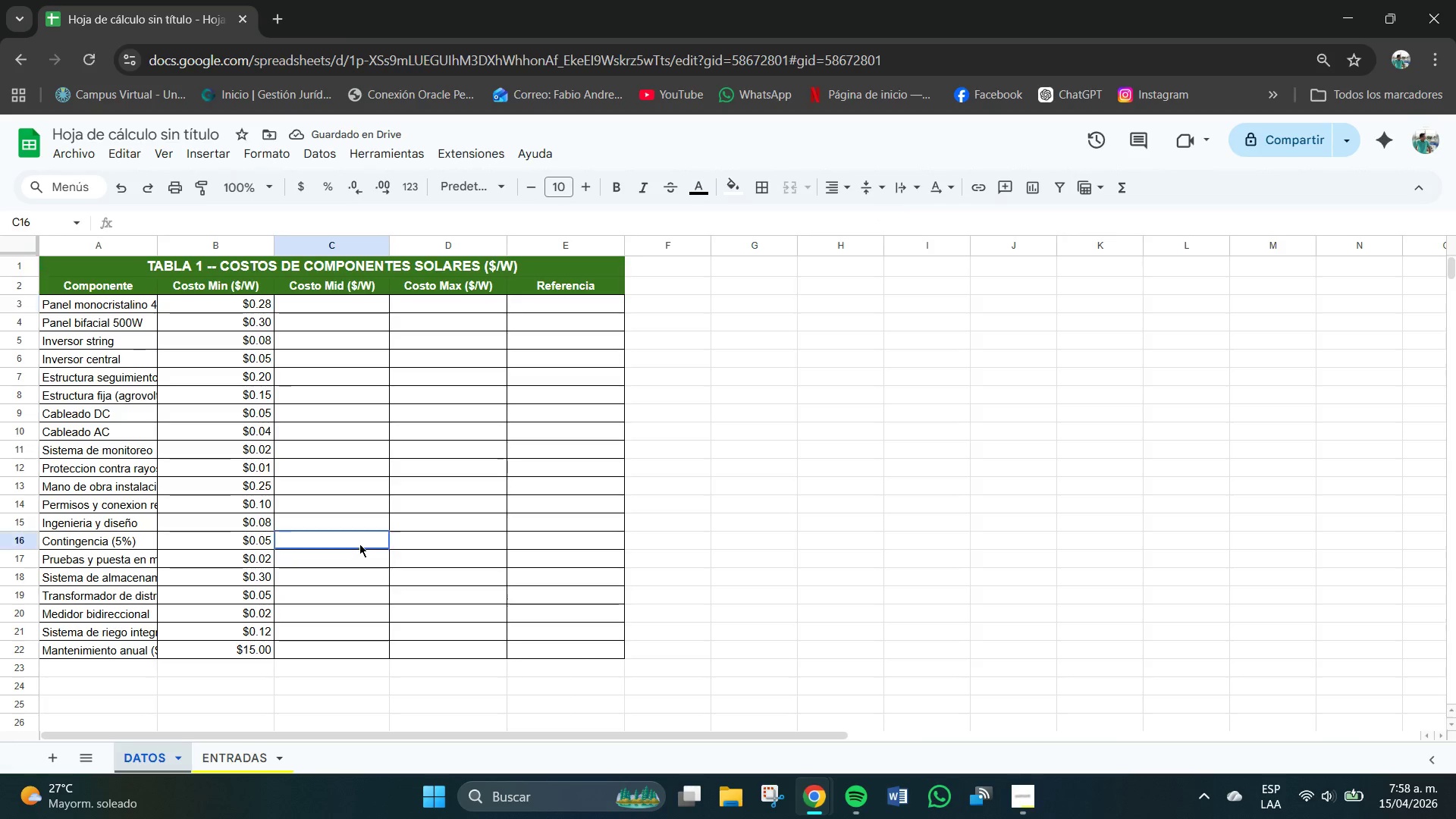 
left_click([359, 544])
 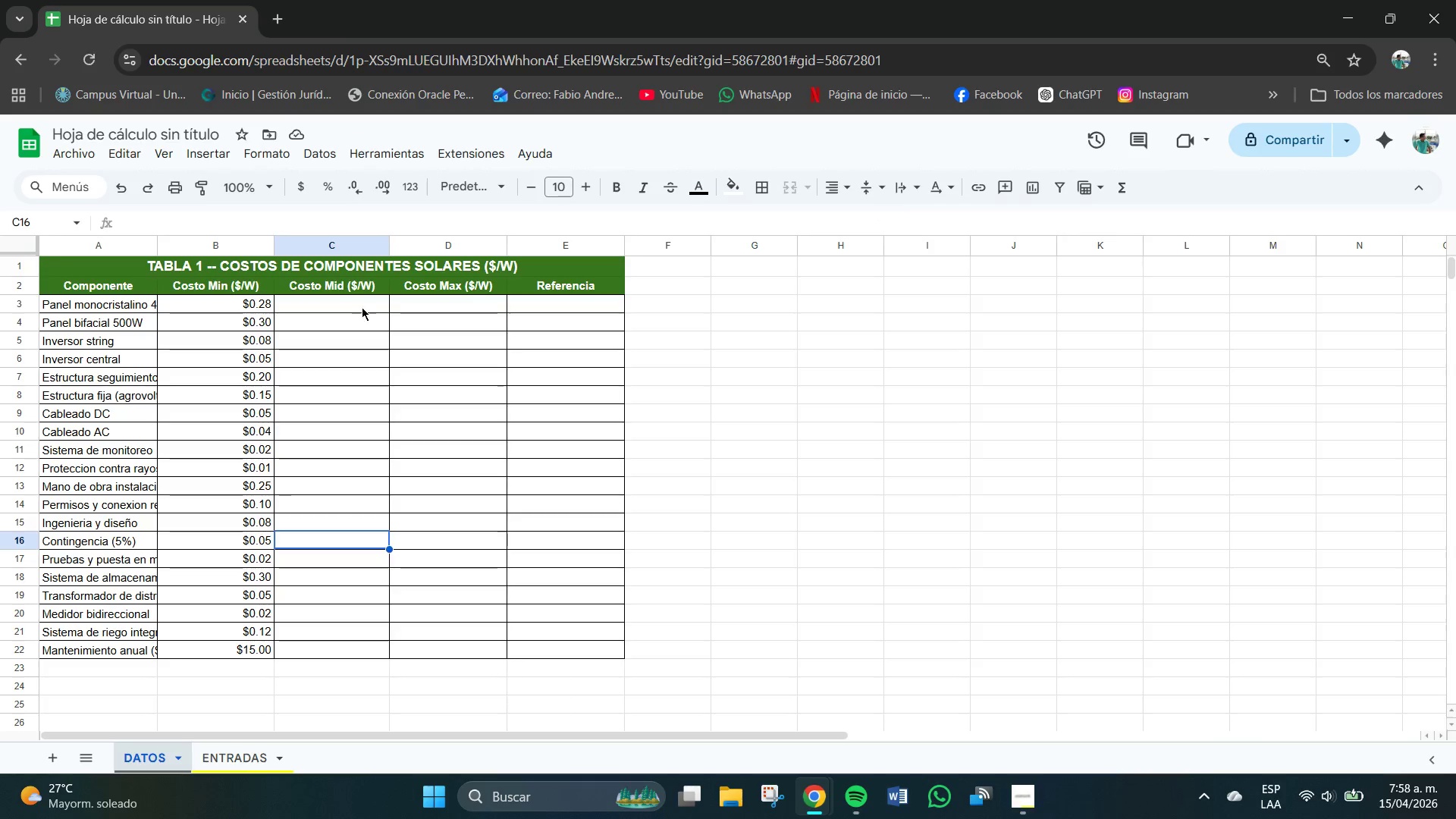 
left_click_drag(start_coordinate=[362, 303], to_coordinate=[361, 654])
 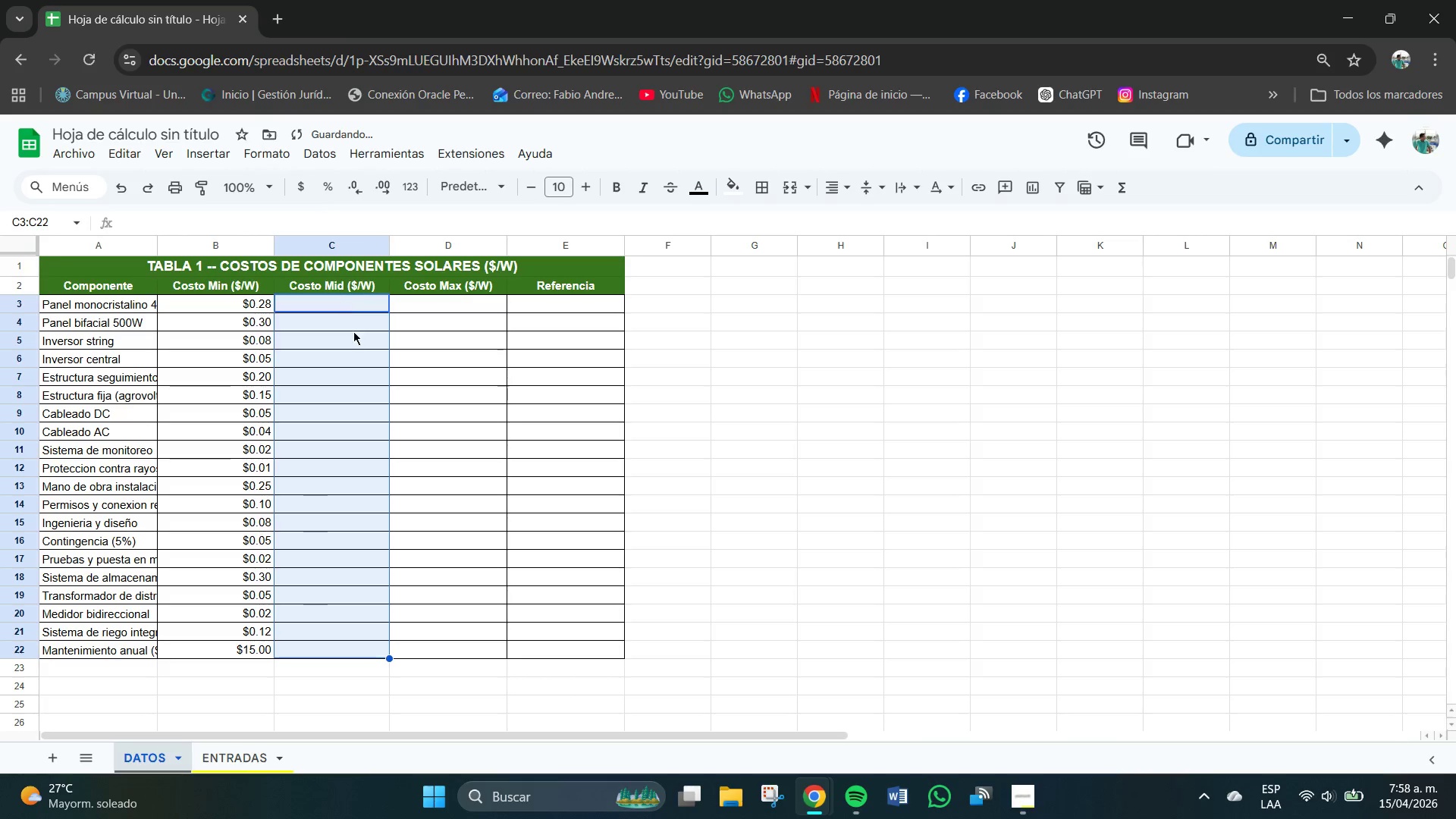 
double_click([348, 305])
 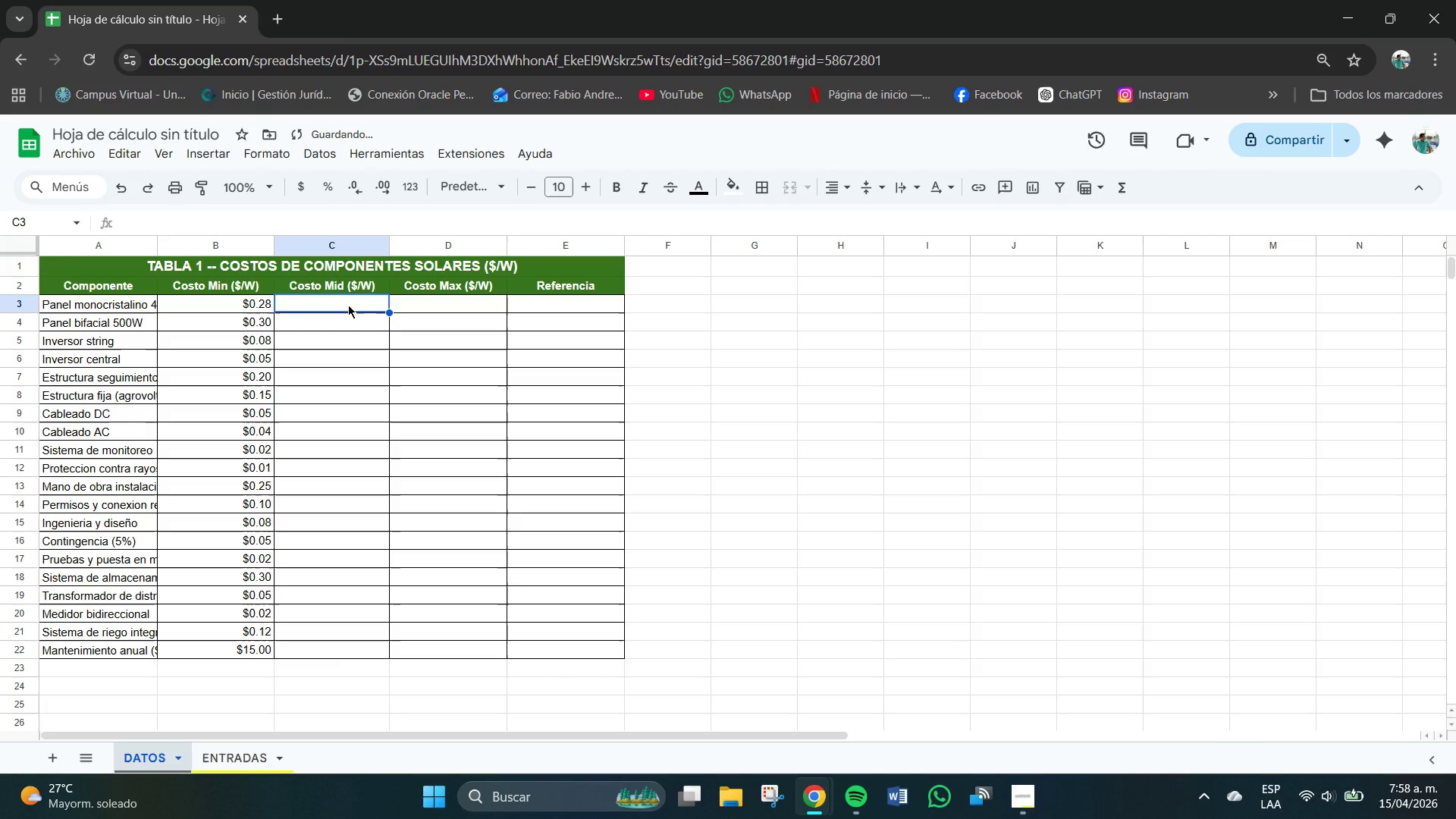 
key(Numpad0)
 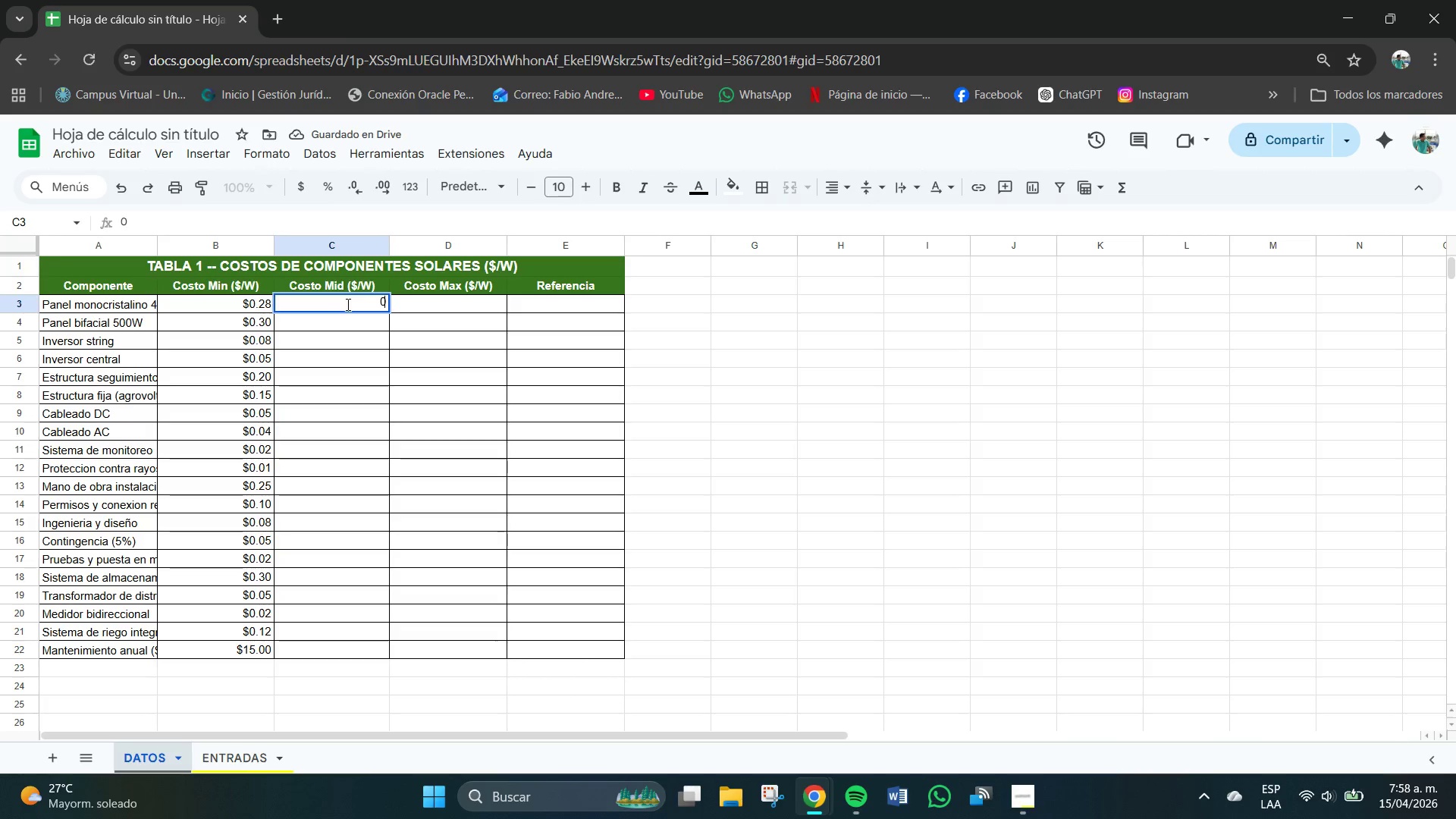 
key(NumpadDecimal)
 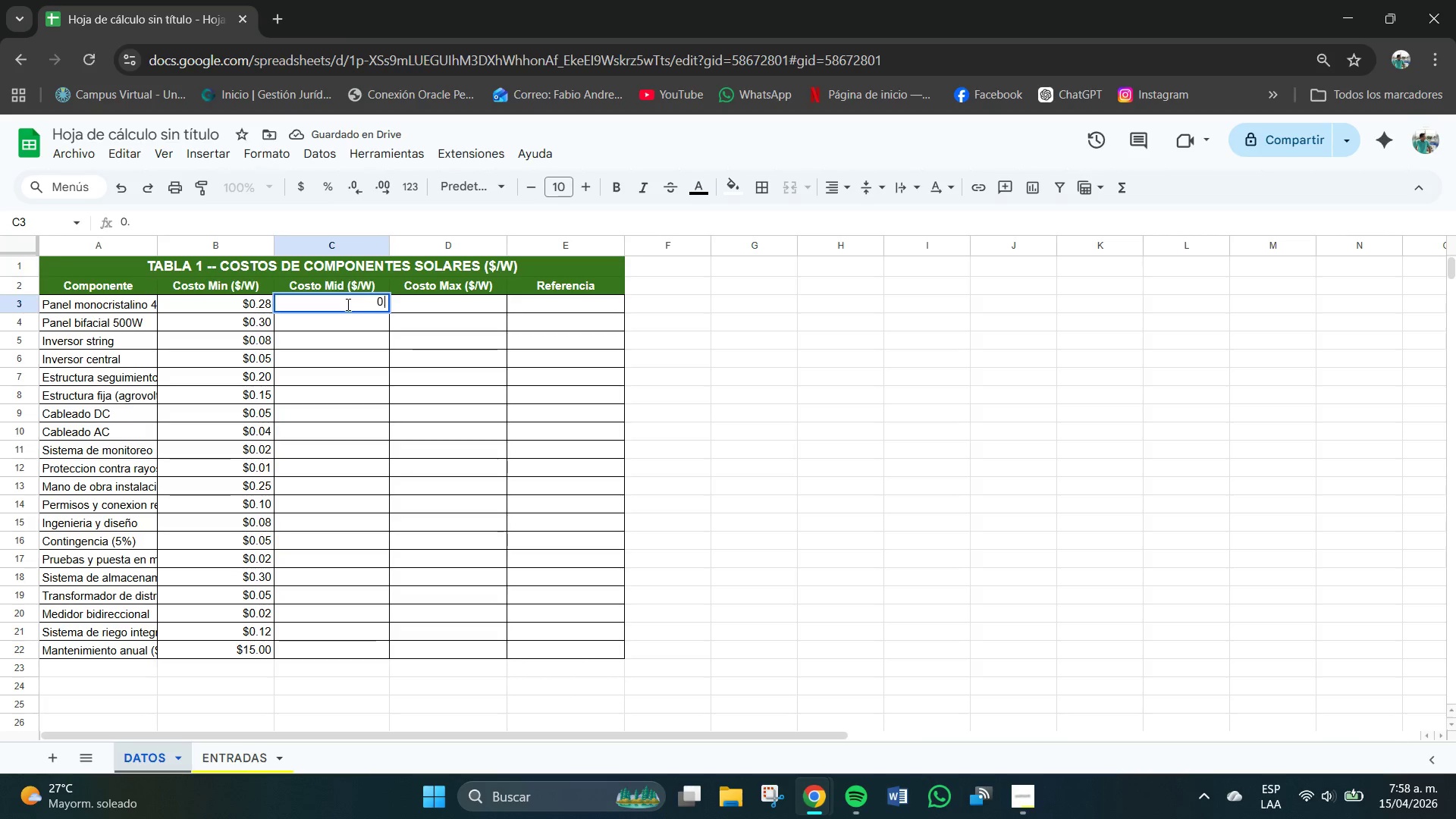 
key(Numpad3)
 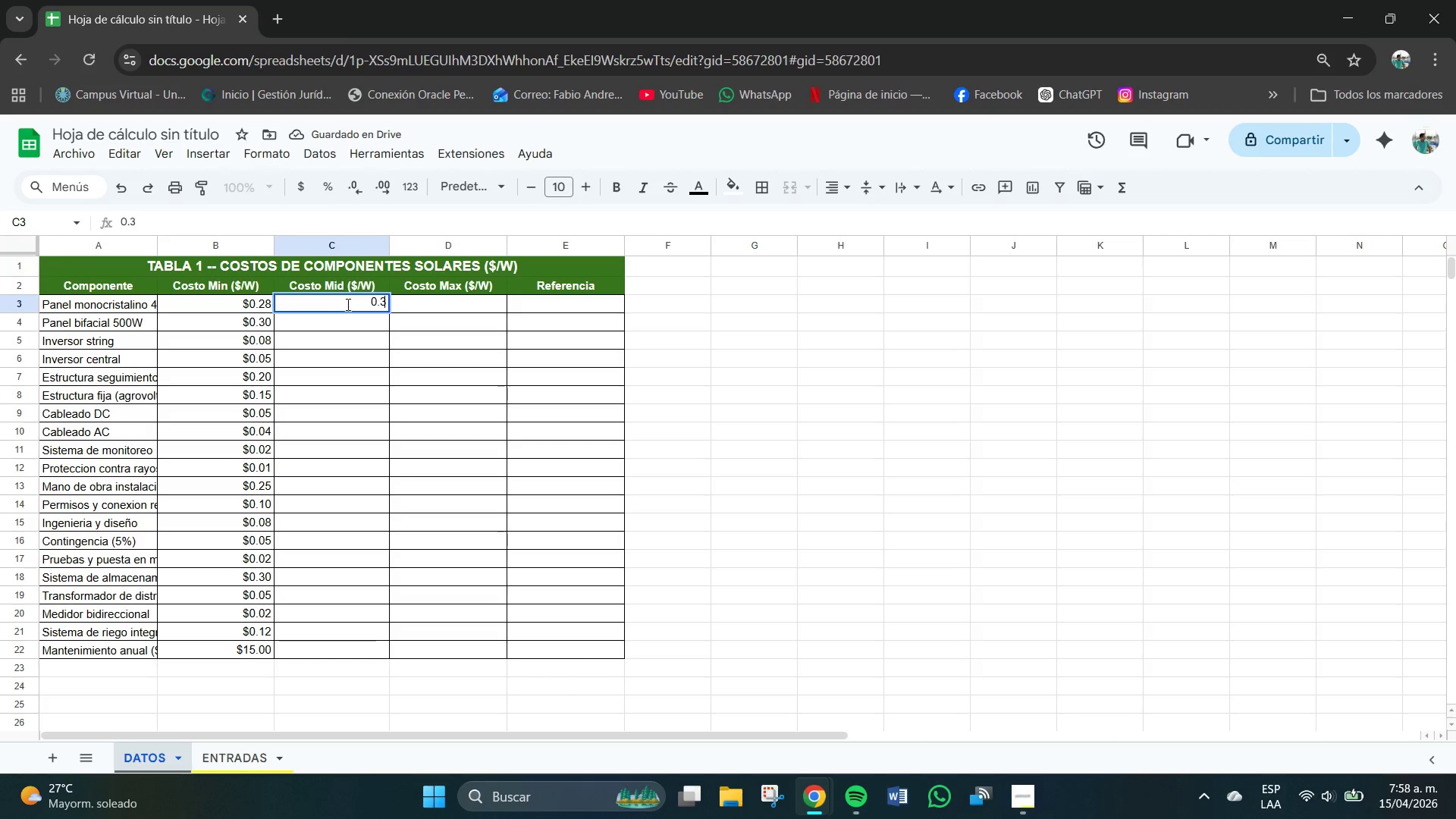 
key(Numpad5)
 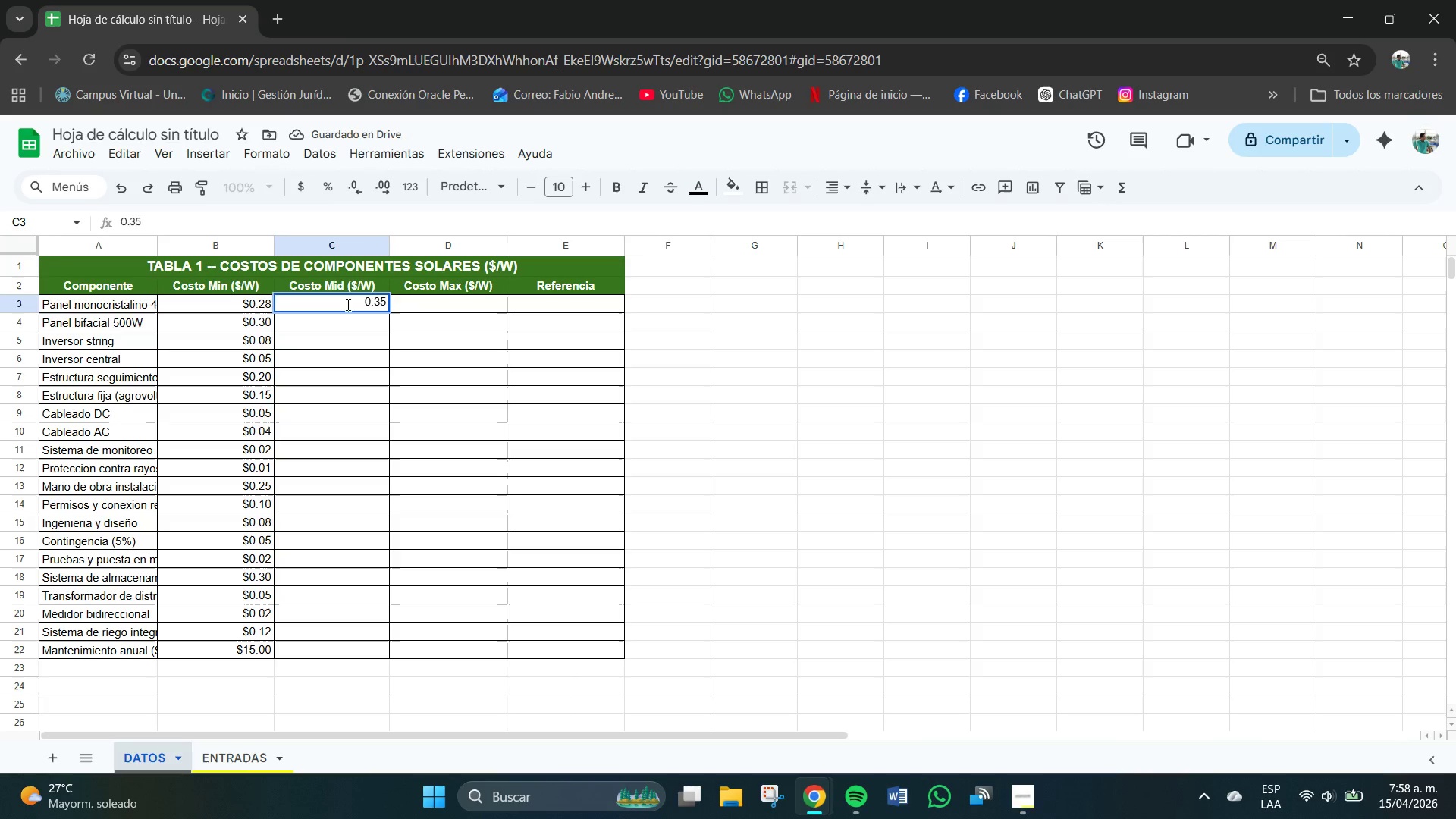 
key(NumpadEnter)
 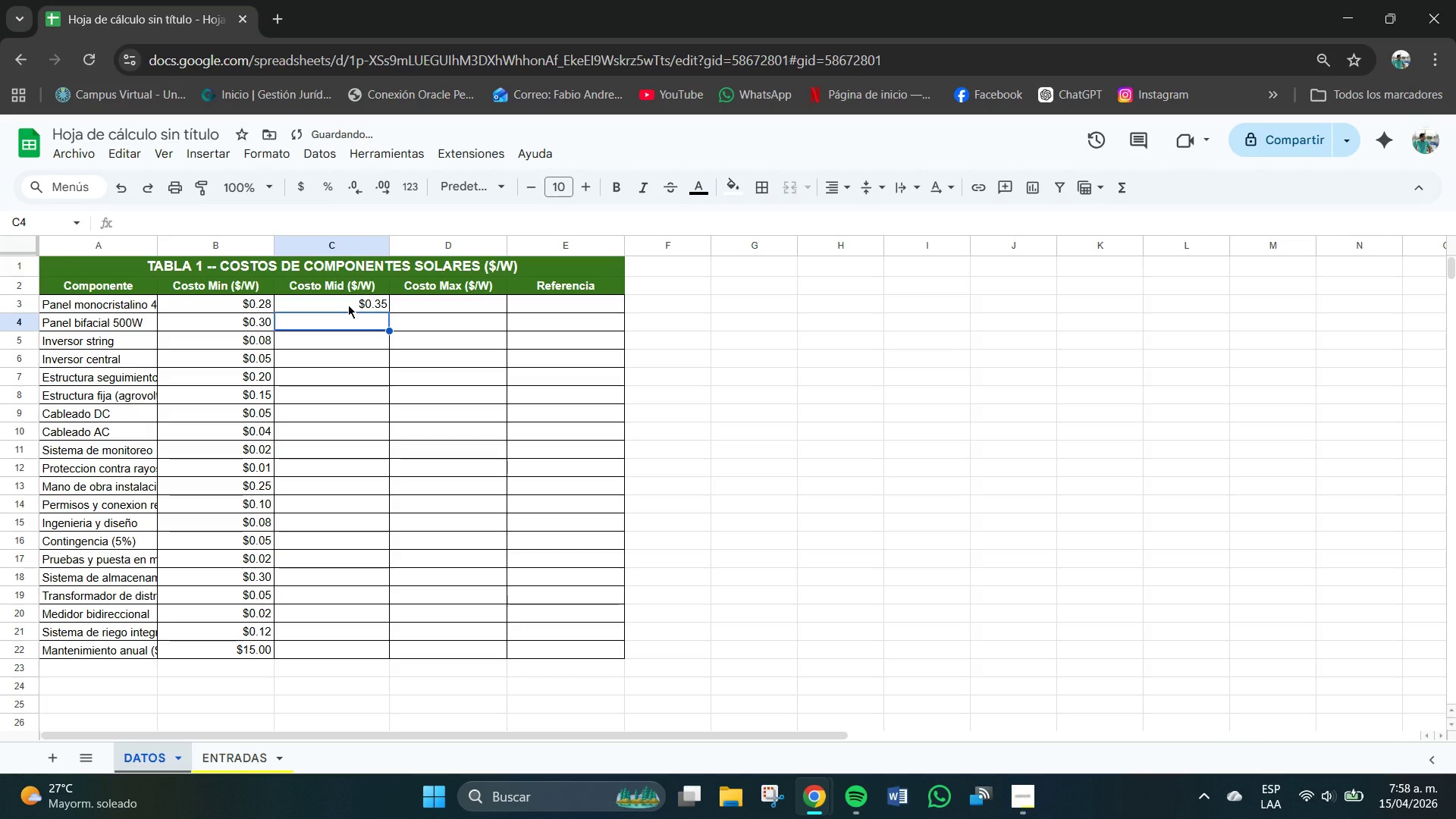 
key(Numpad0)
 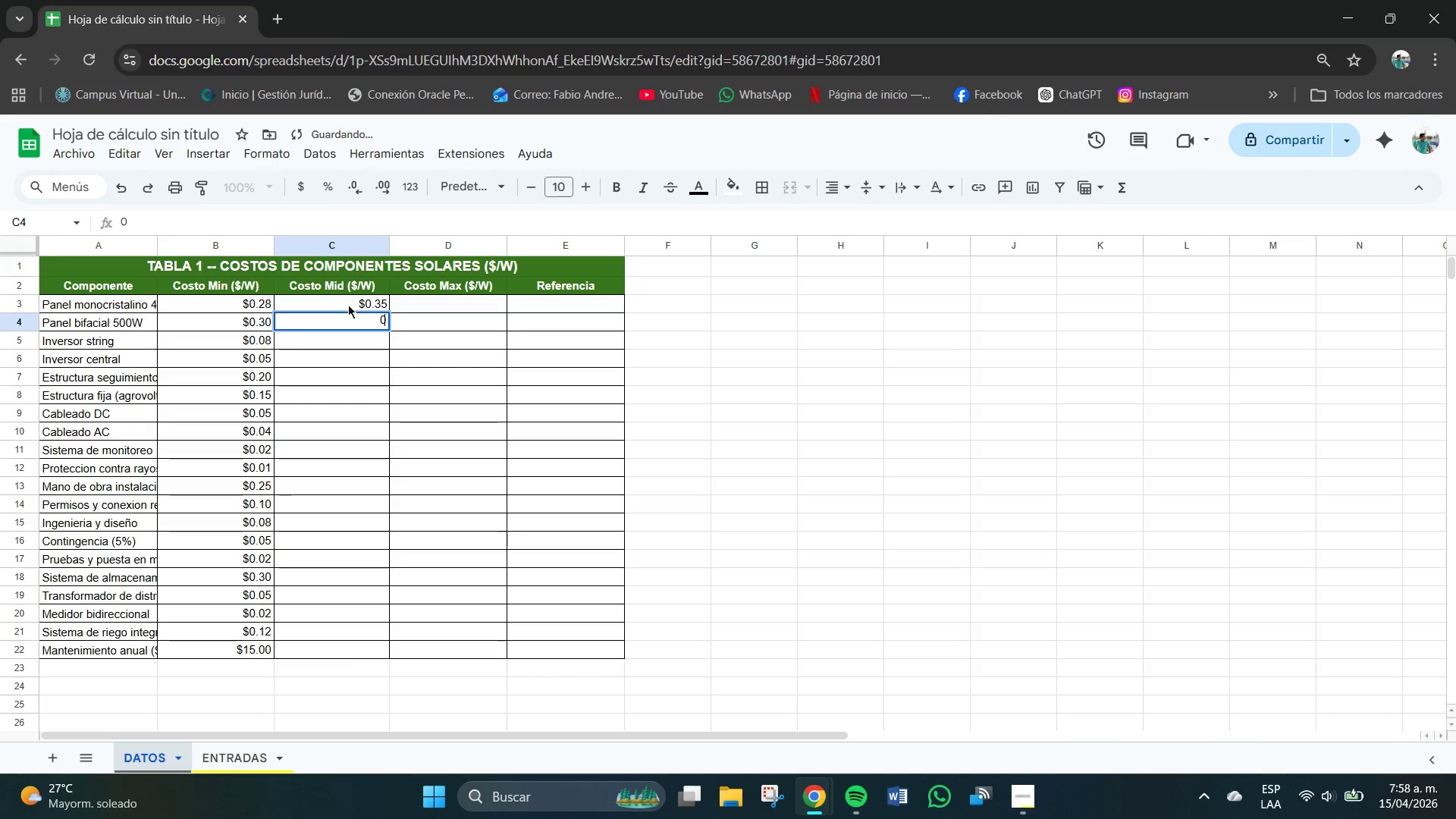 
key(NumpadDecimal)
 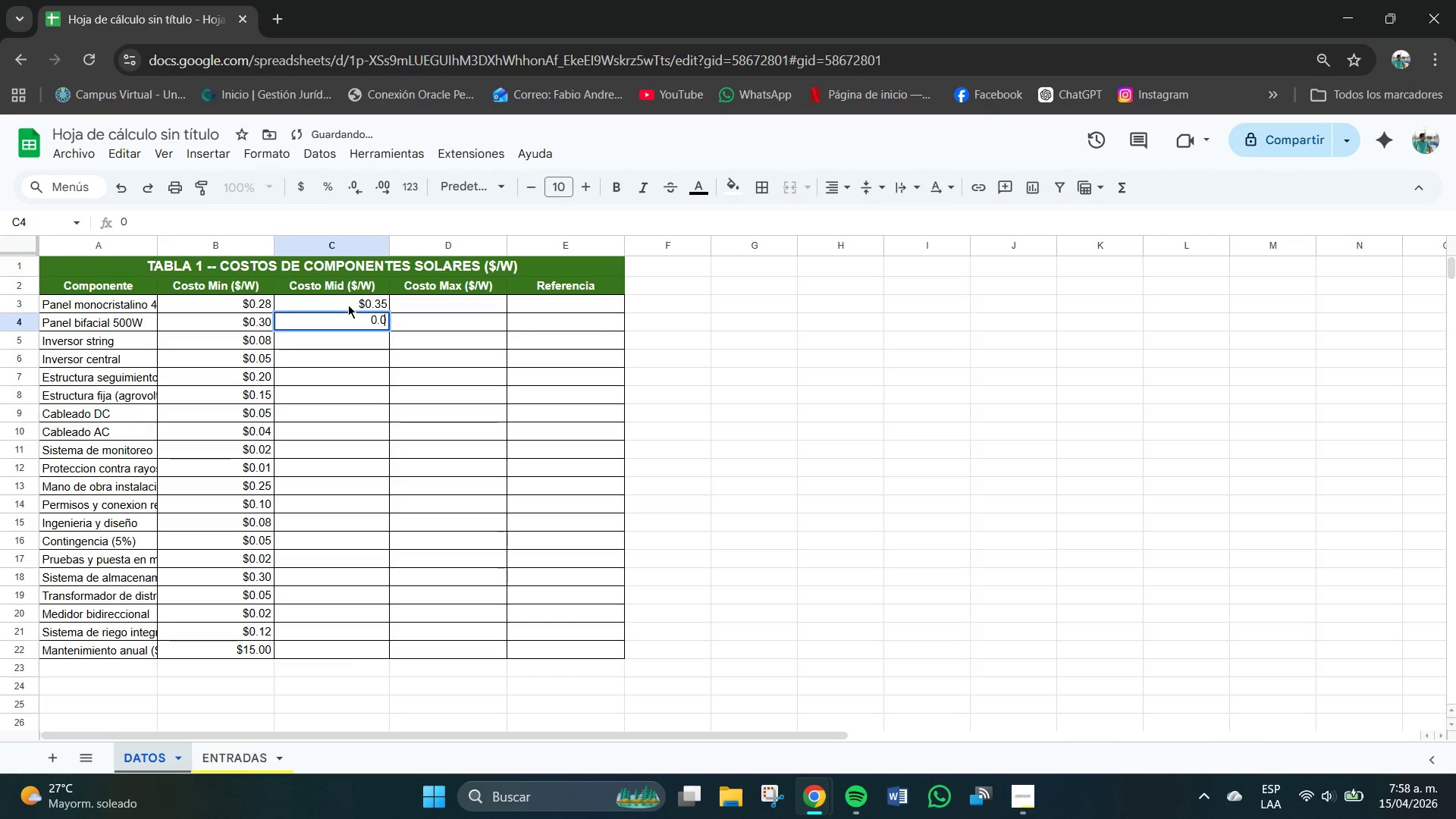 
hold_key(key=Numpad0, duration=4.17)
 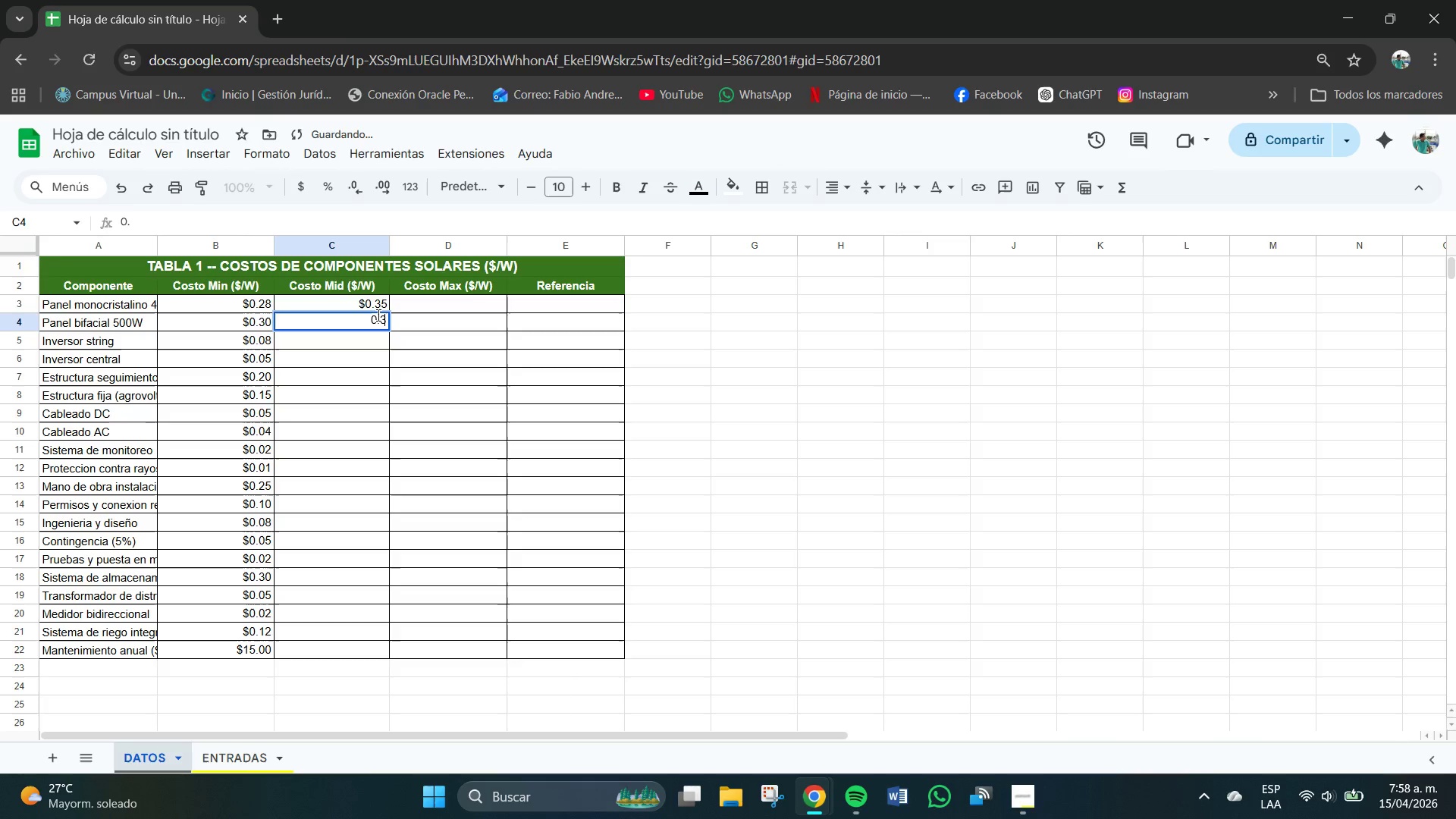 
key(Numpad3)
 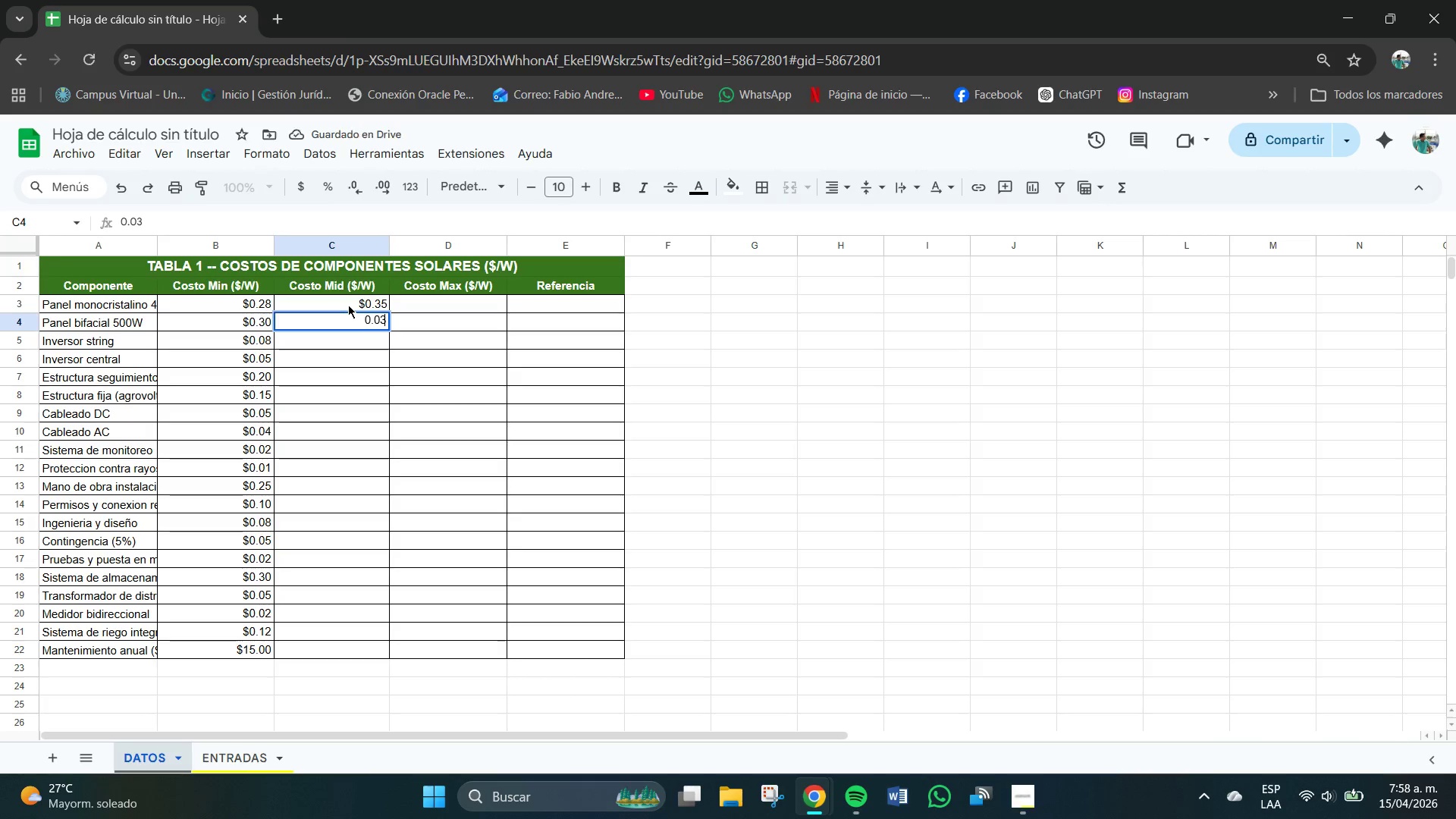 
key(Numpad8)
 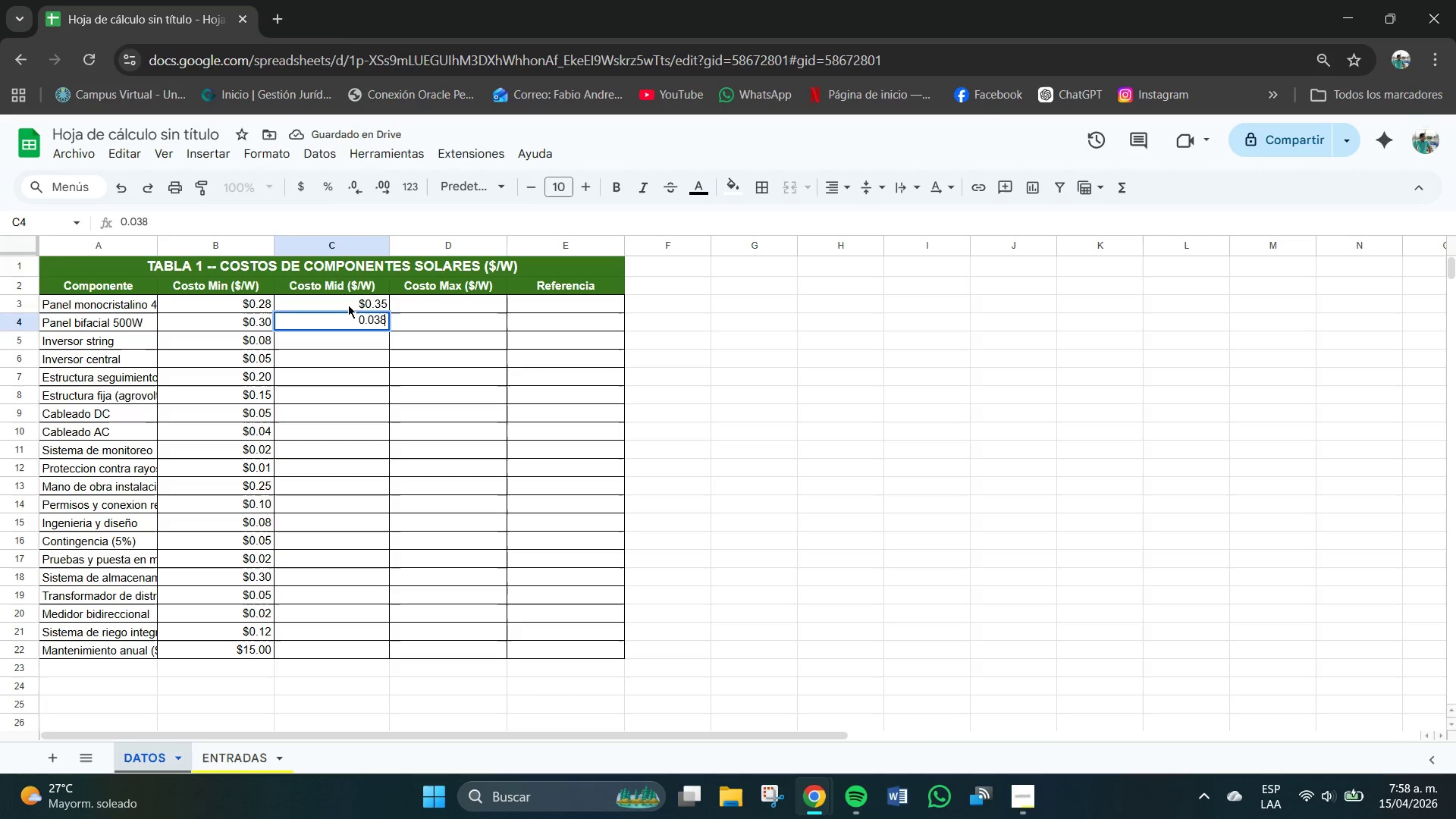 
key(NumpadEnter)
 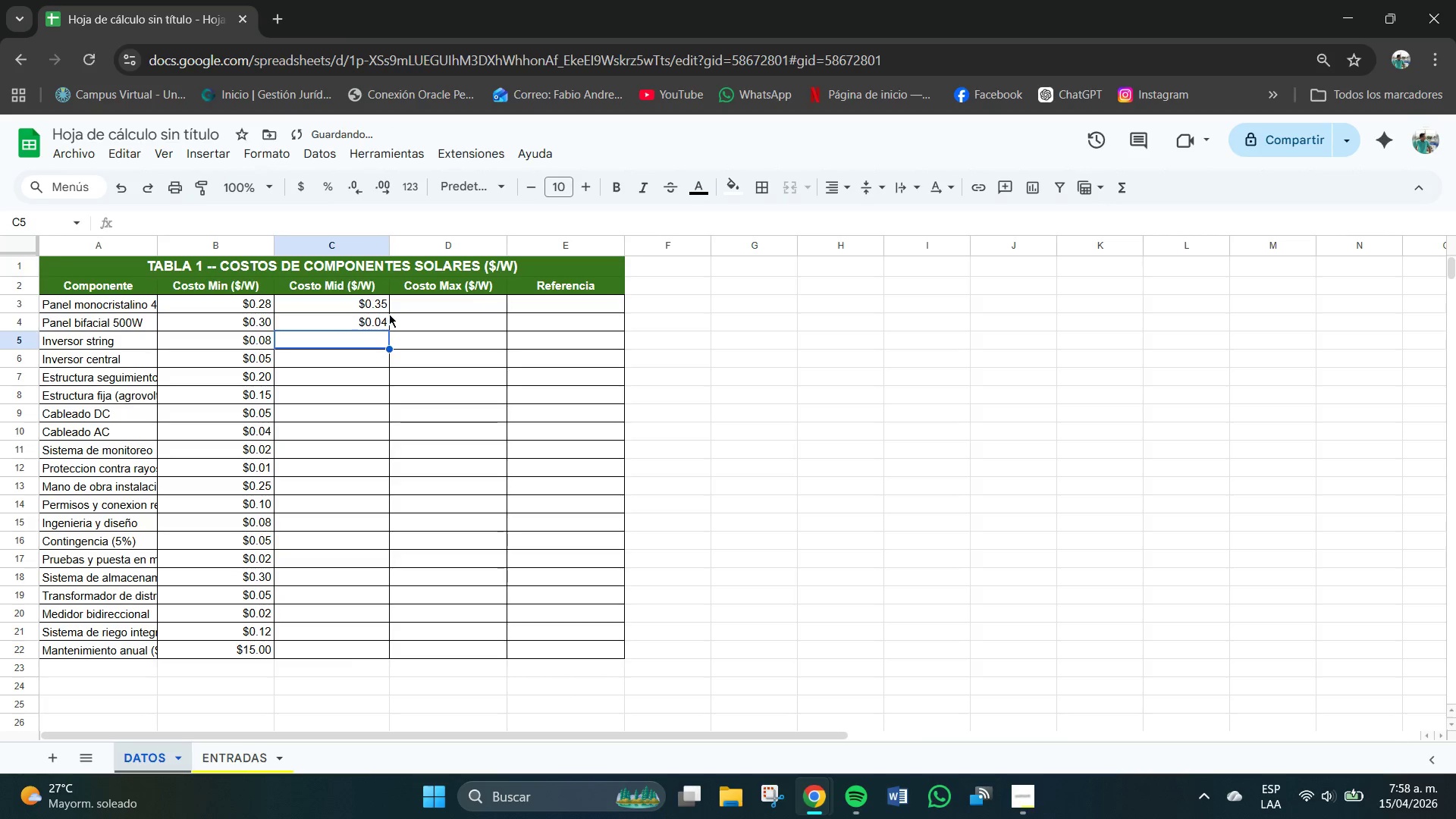 
left_click([378, 315])
 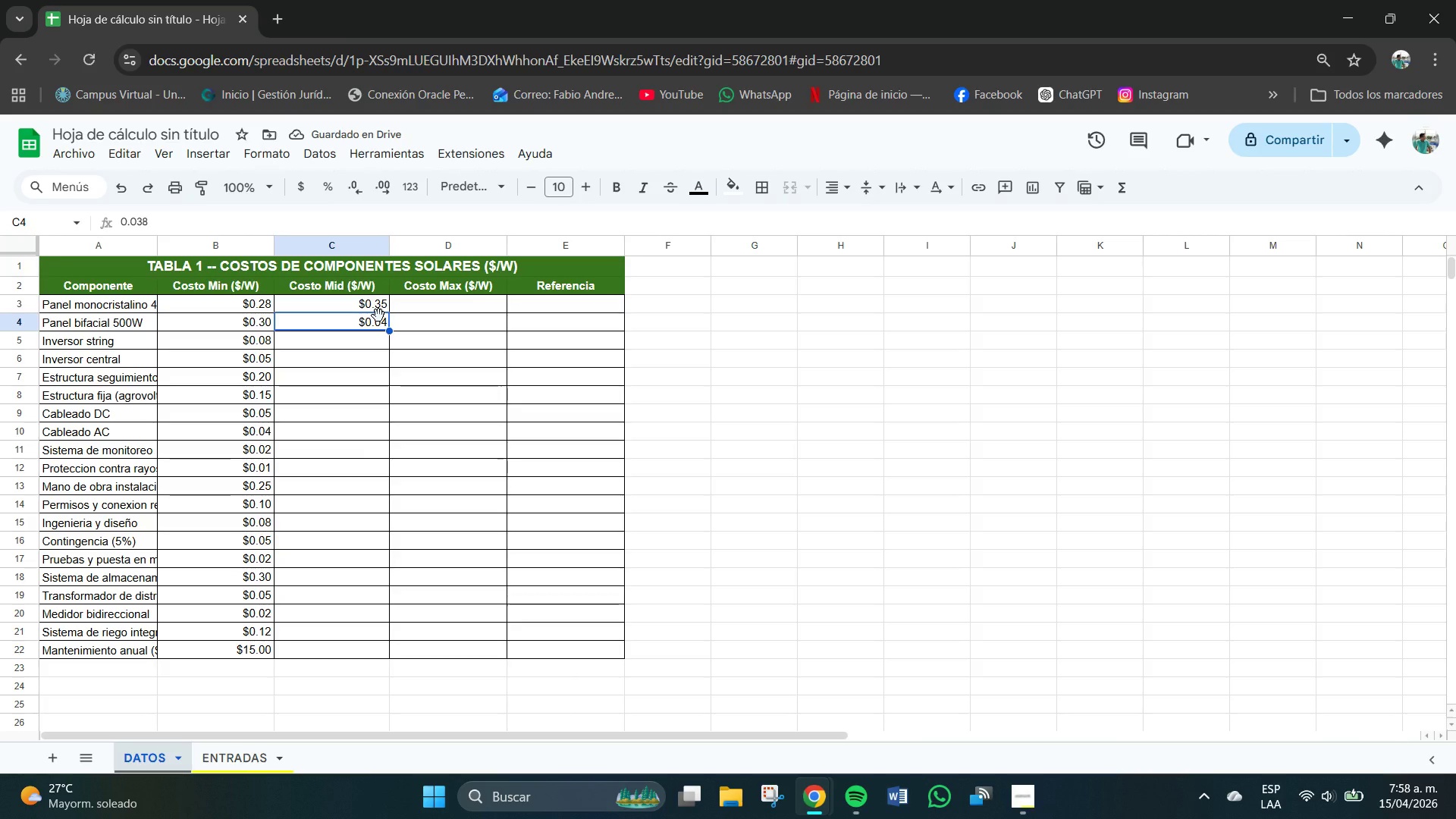 
key(Backspace)
 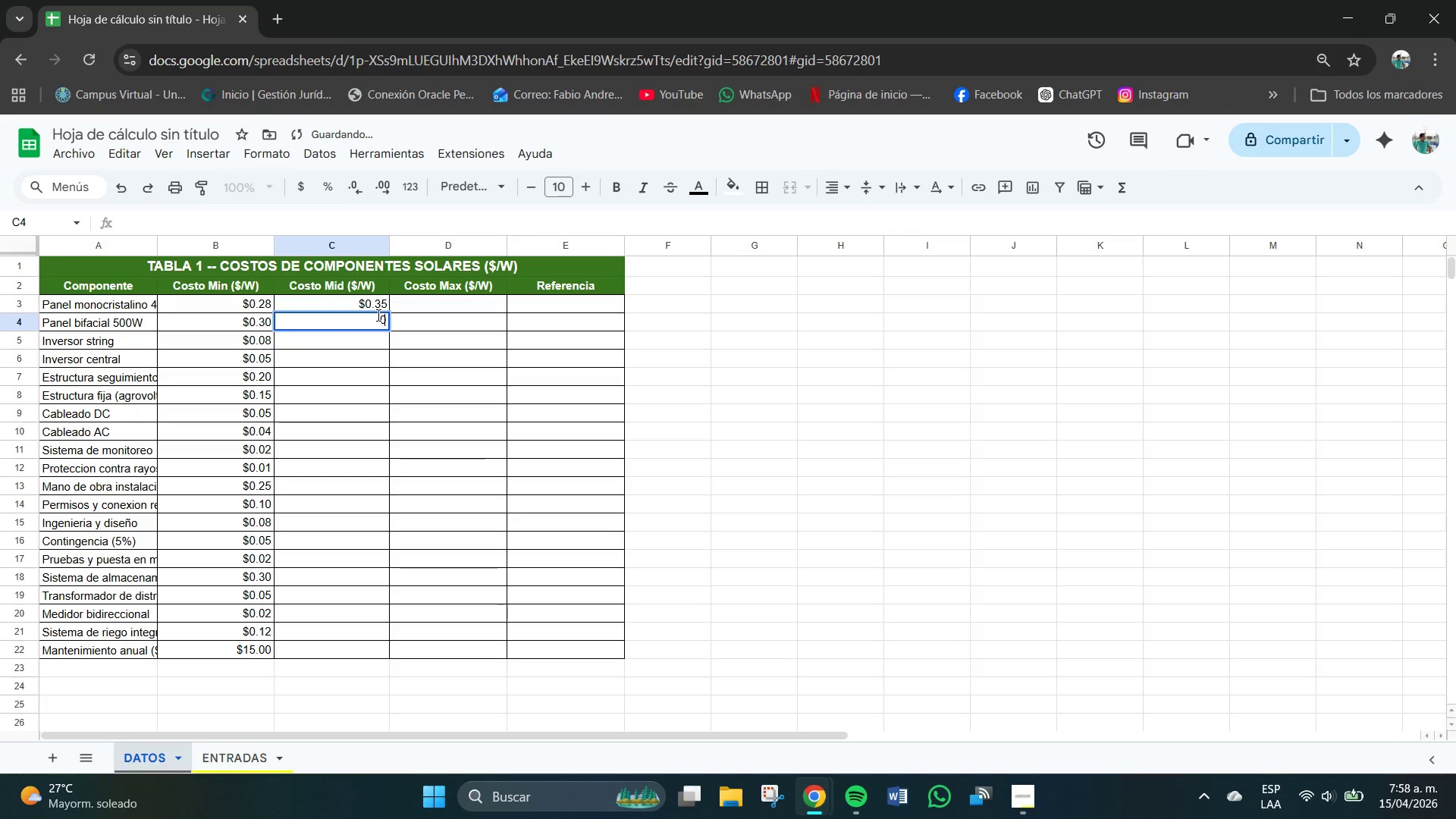 
key(NumpadDecimal)
 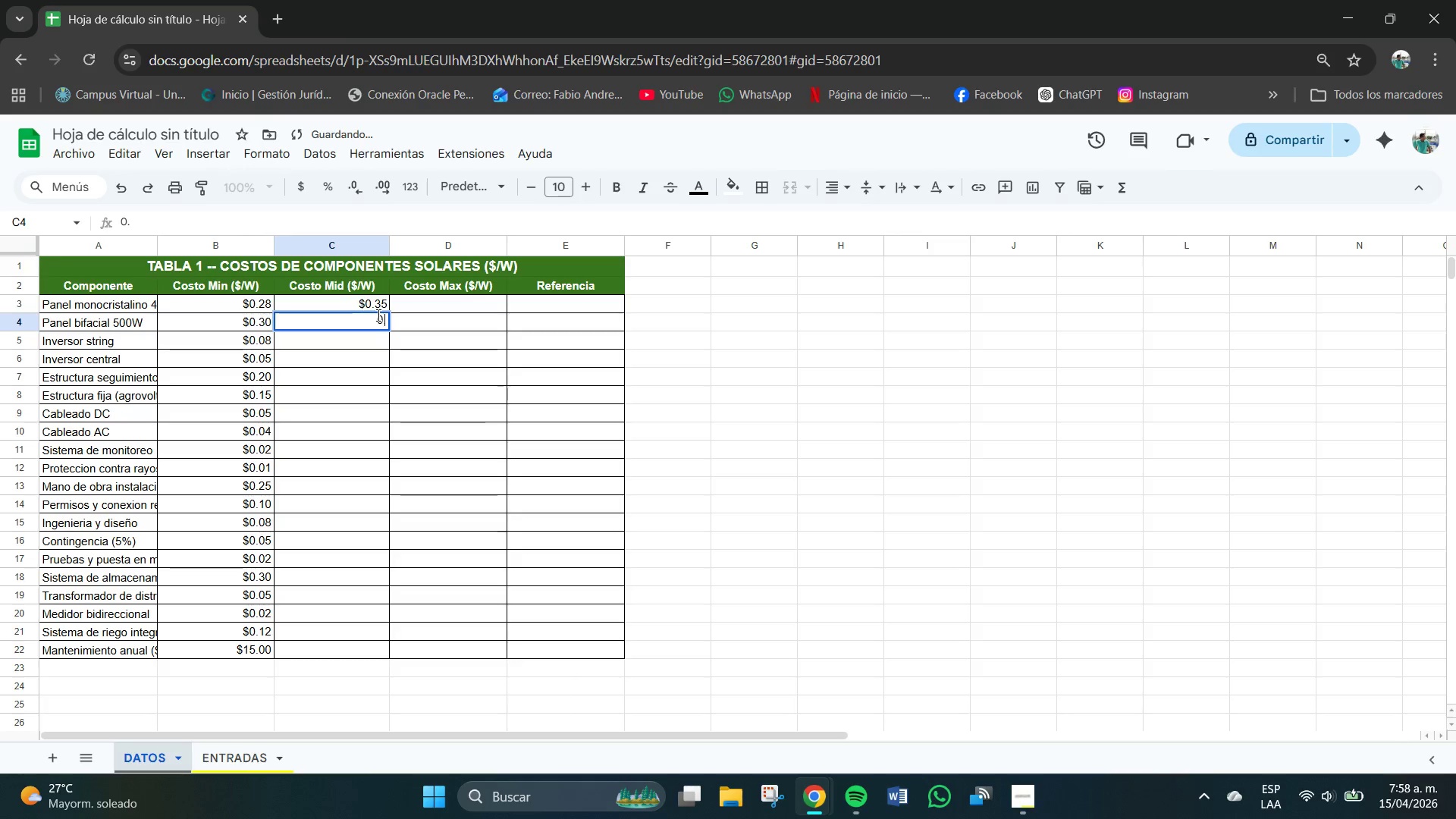 
key(Numpad3)
 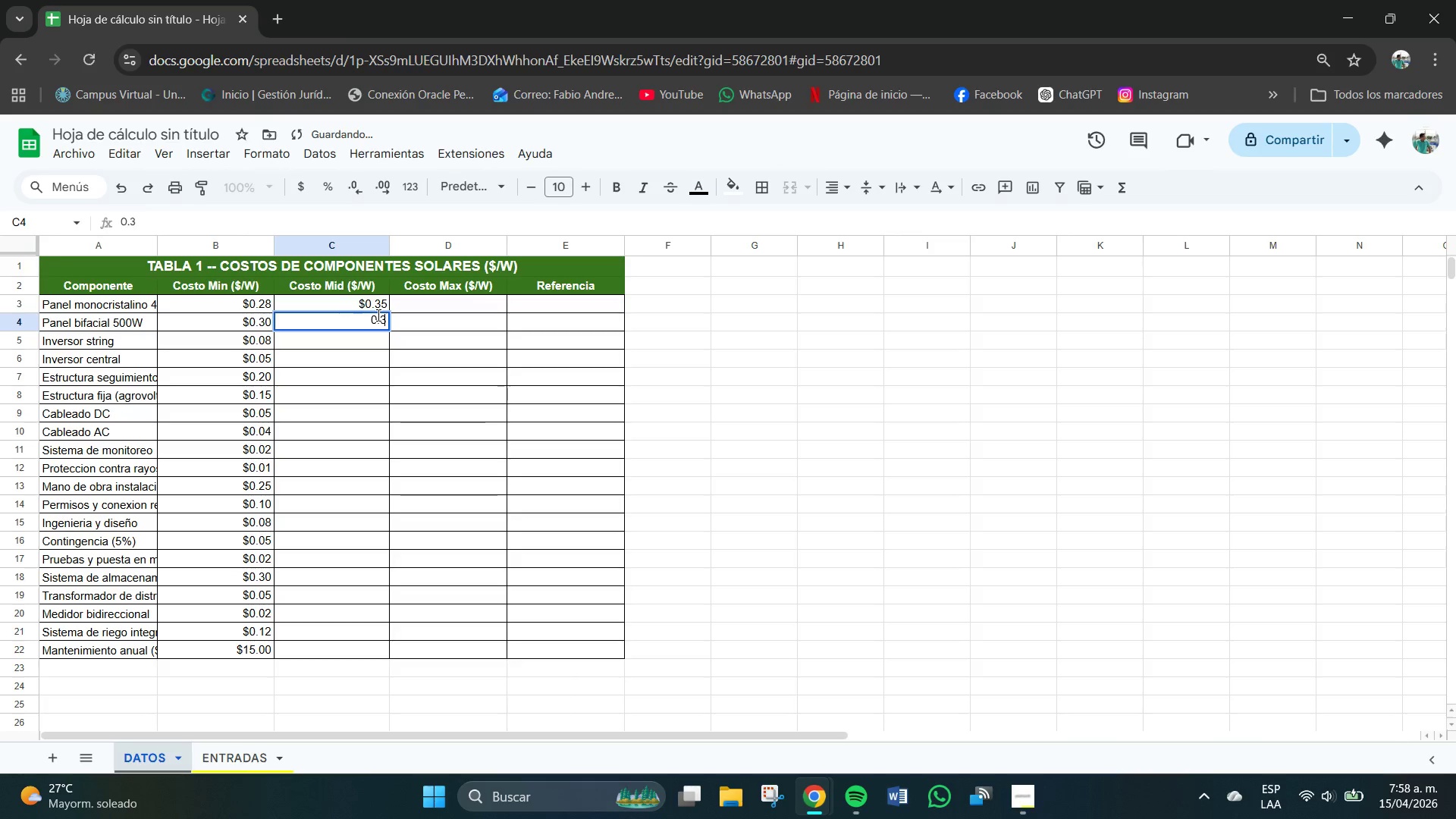 
key(Numpad5)
 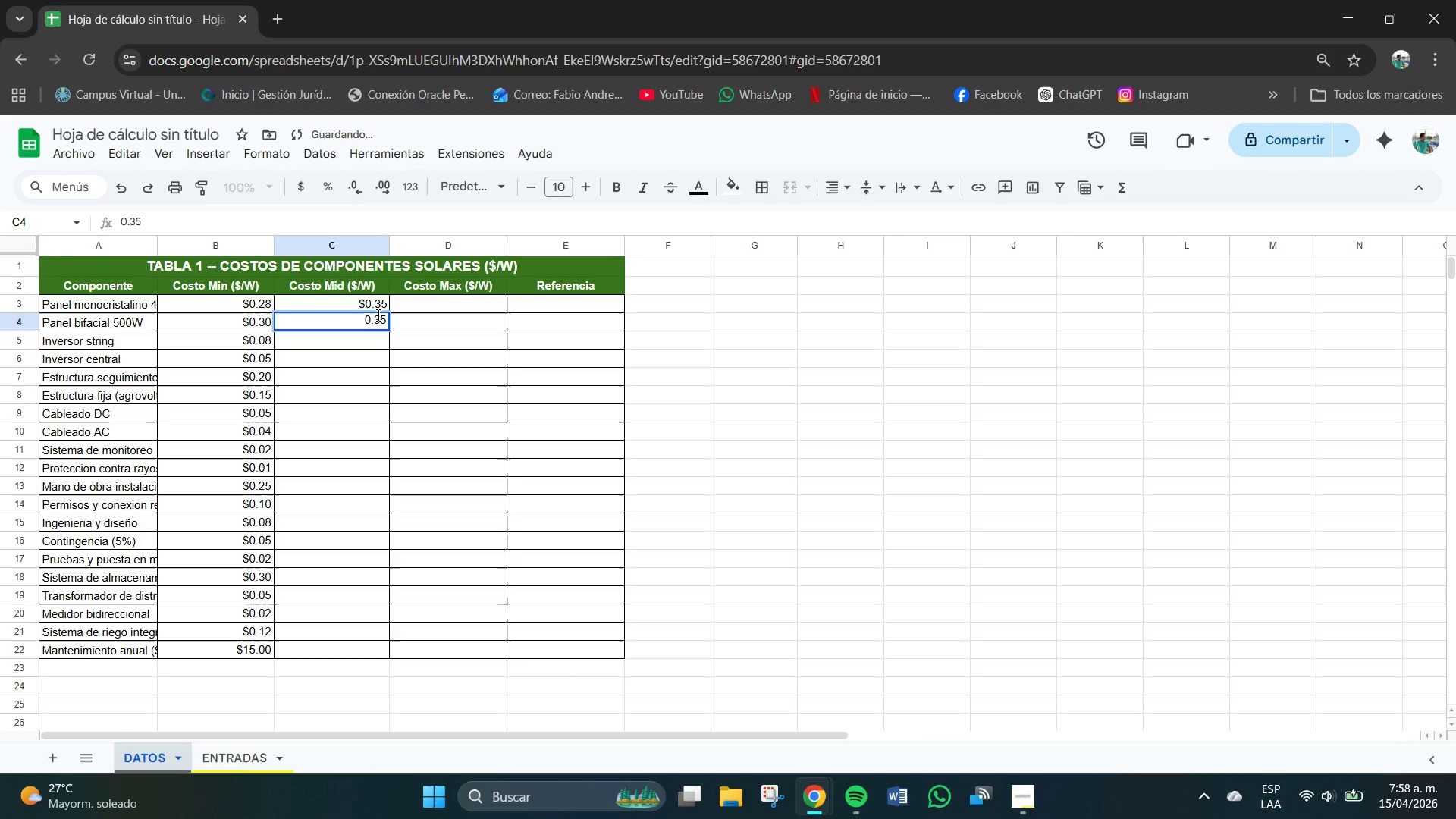 
key(Backspace)
 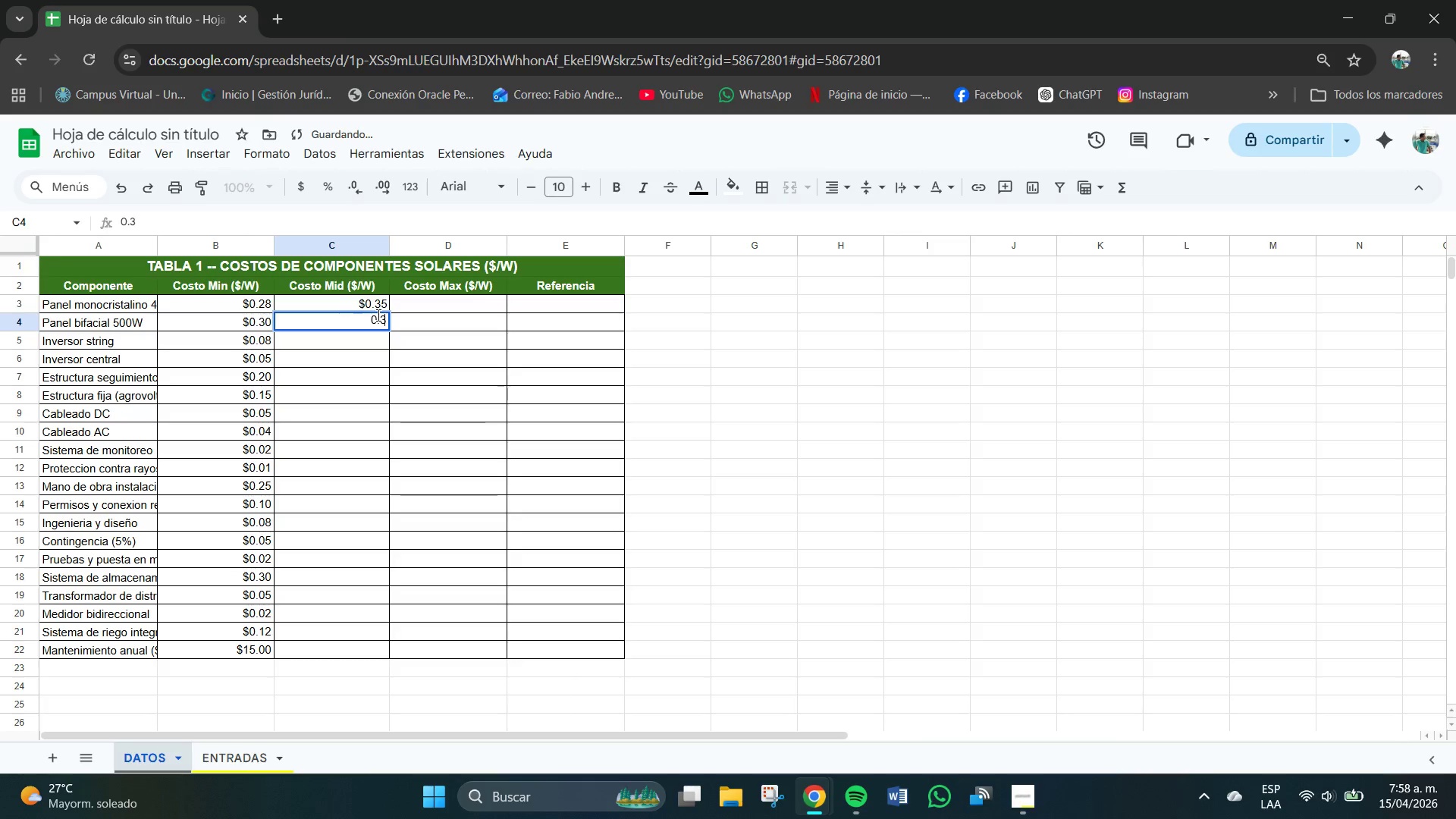 
key(Numpad8)
 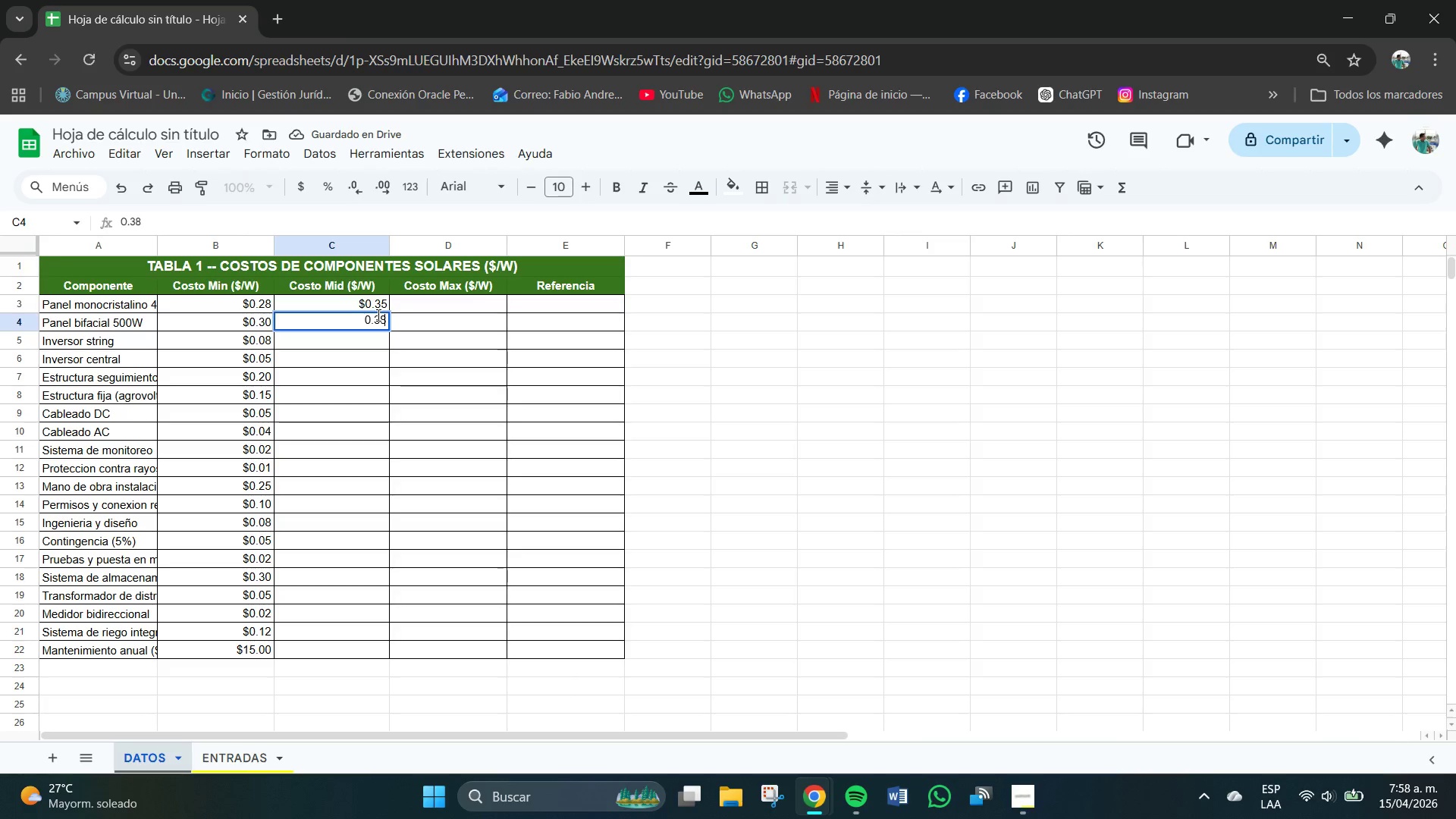 
key(NumpadEnter)
 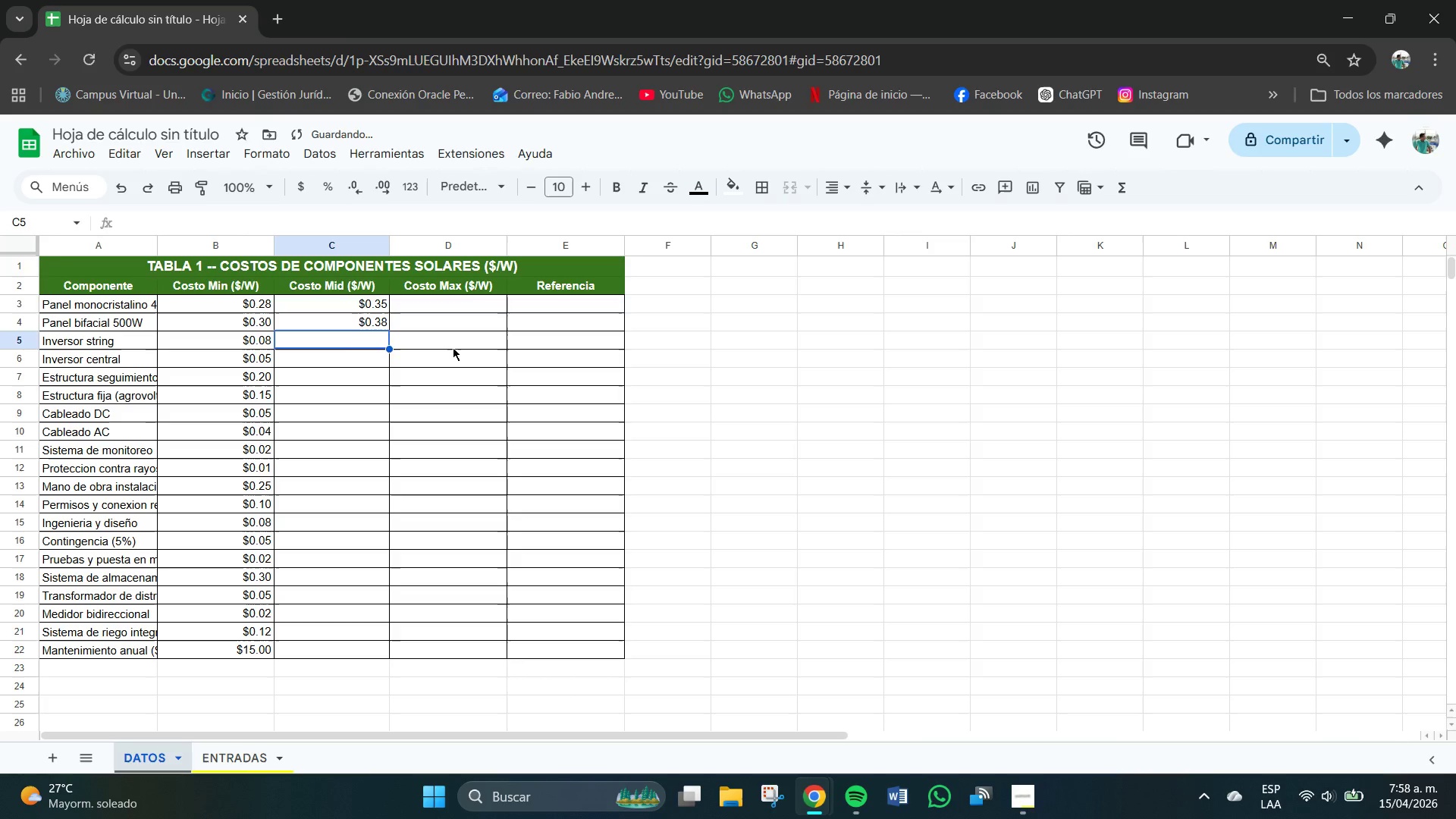 
key(Numpad0)
 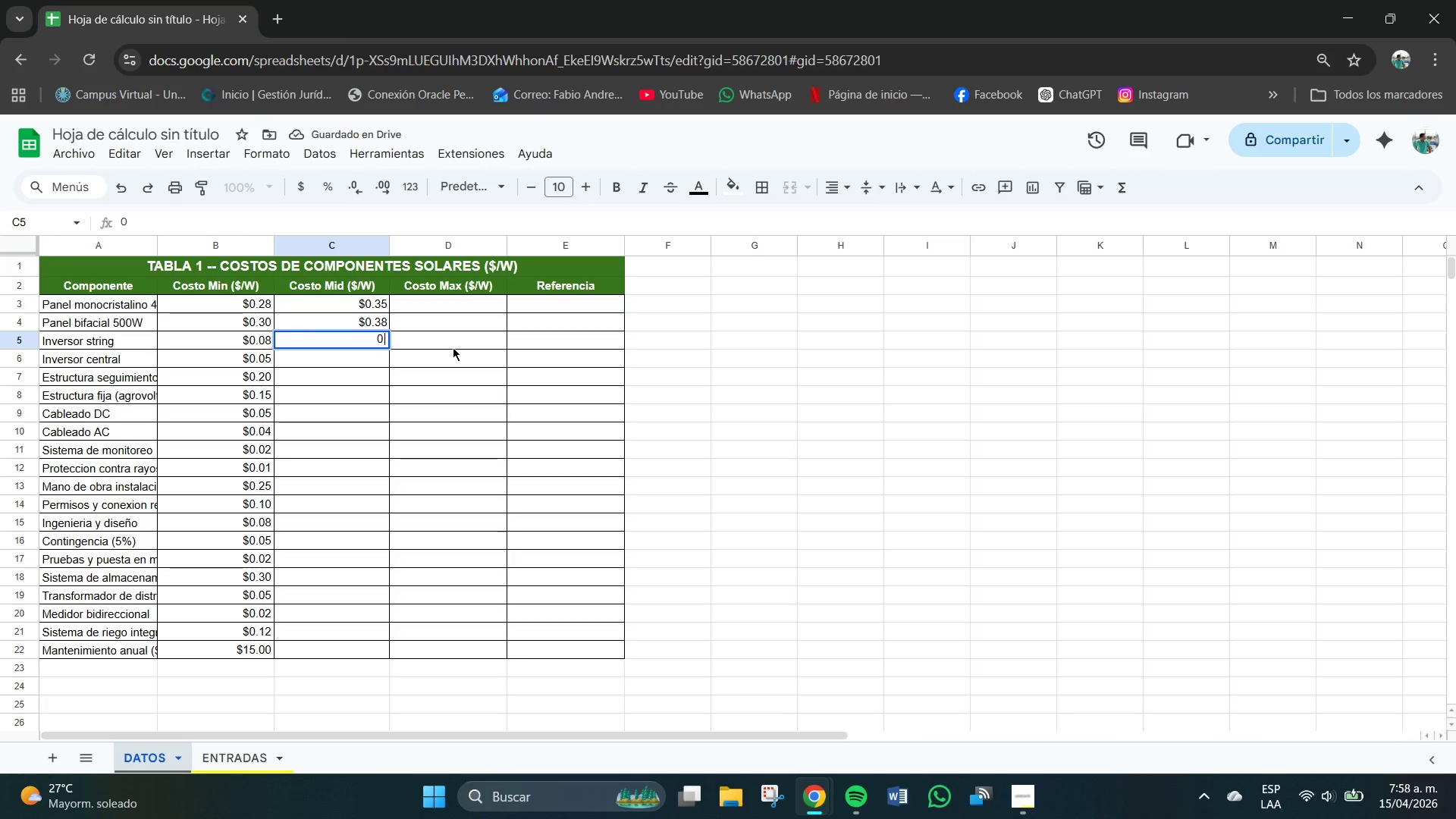 
key(NumpadDecimal)
 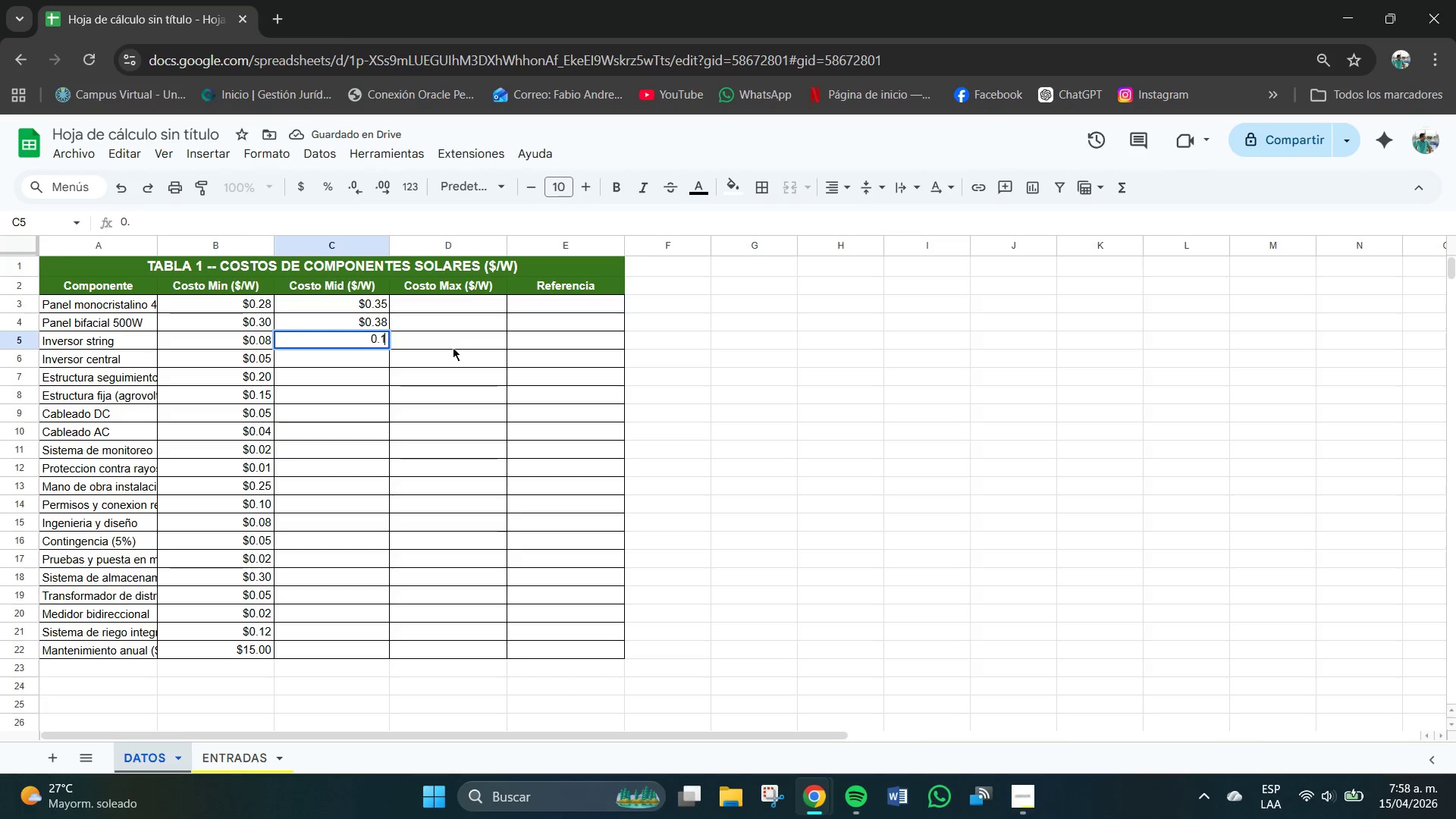 
key(Numpad1)
 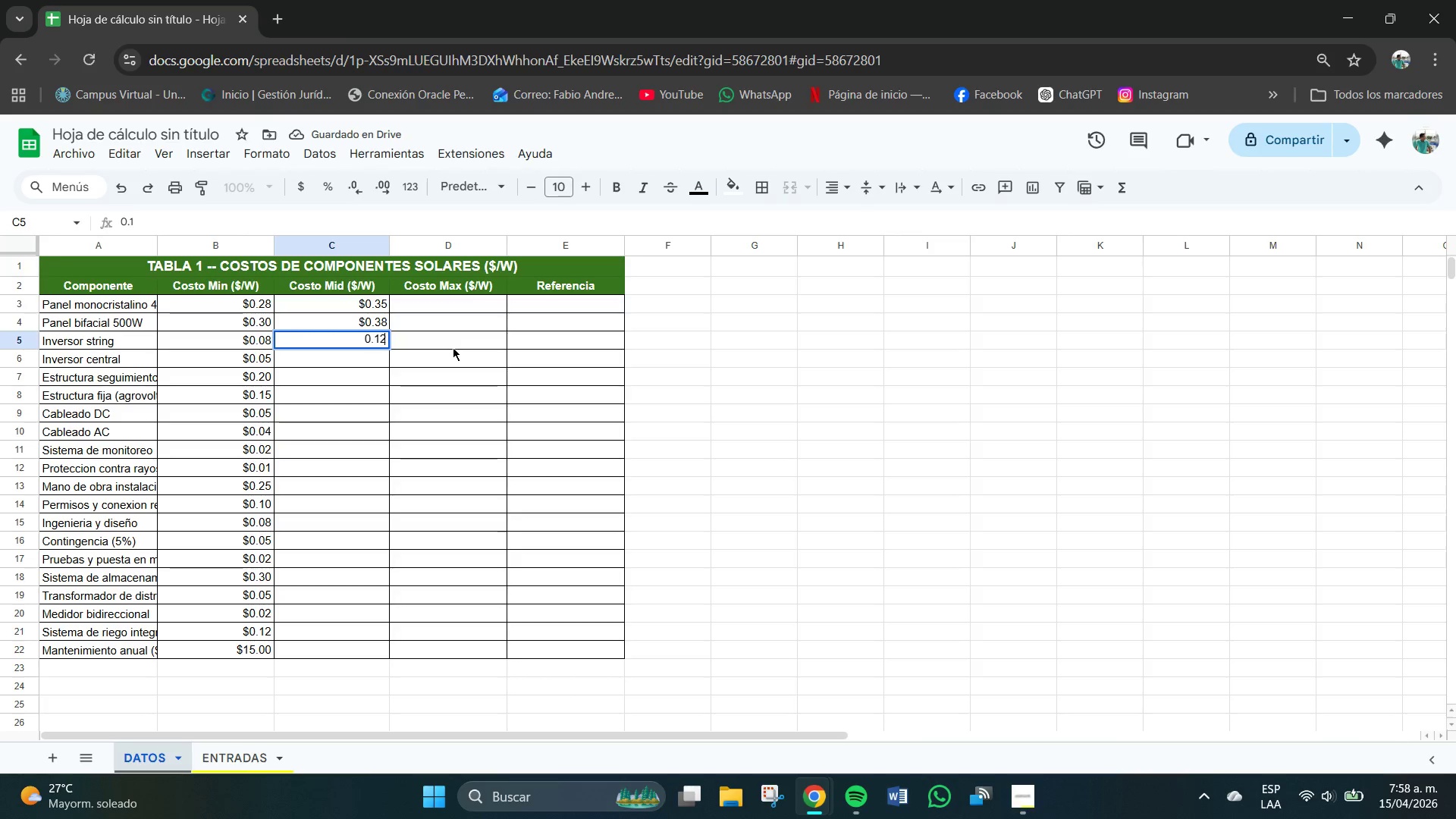 
key(Numpad2)
 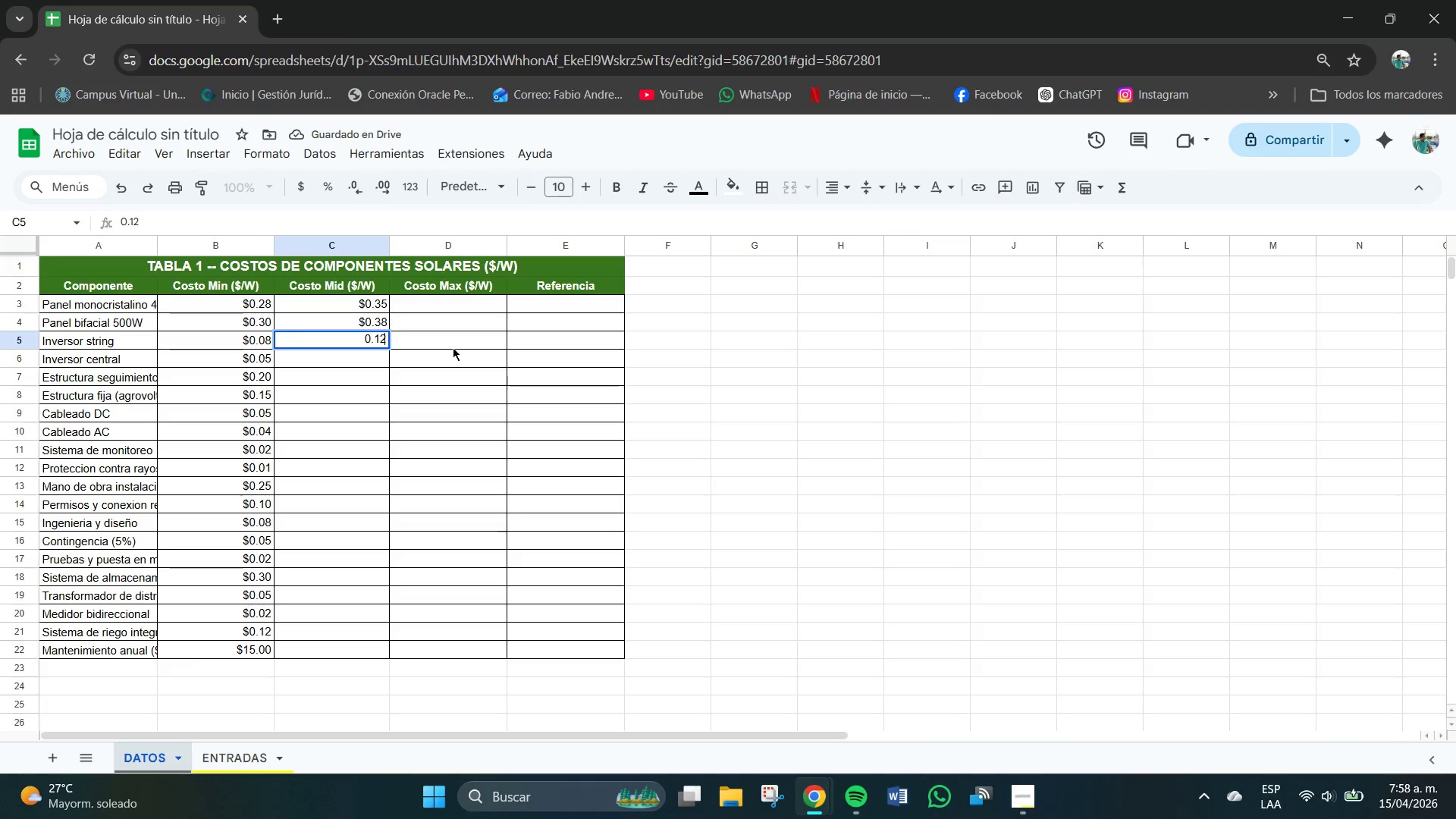 
key(NumpadEnter)
 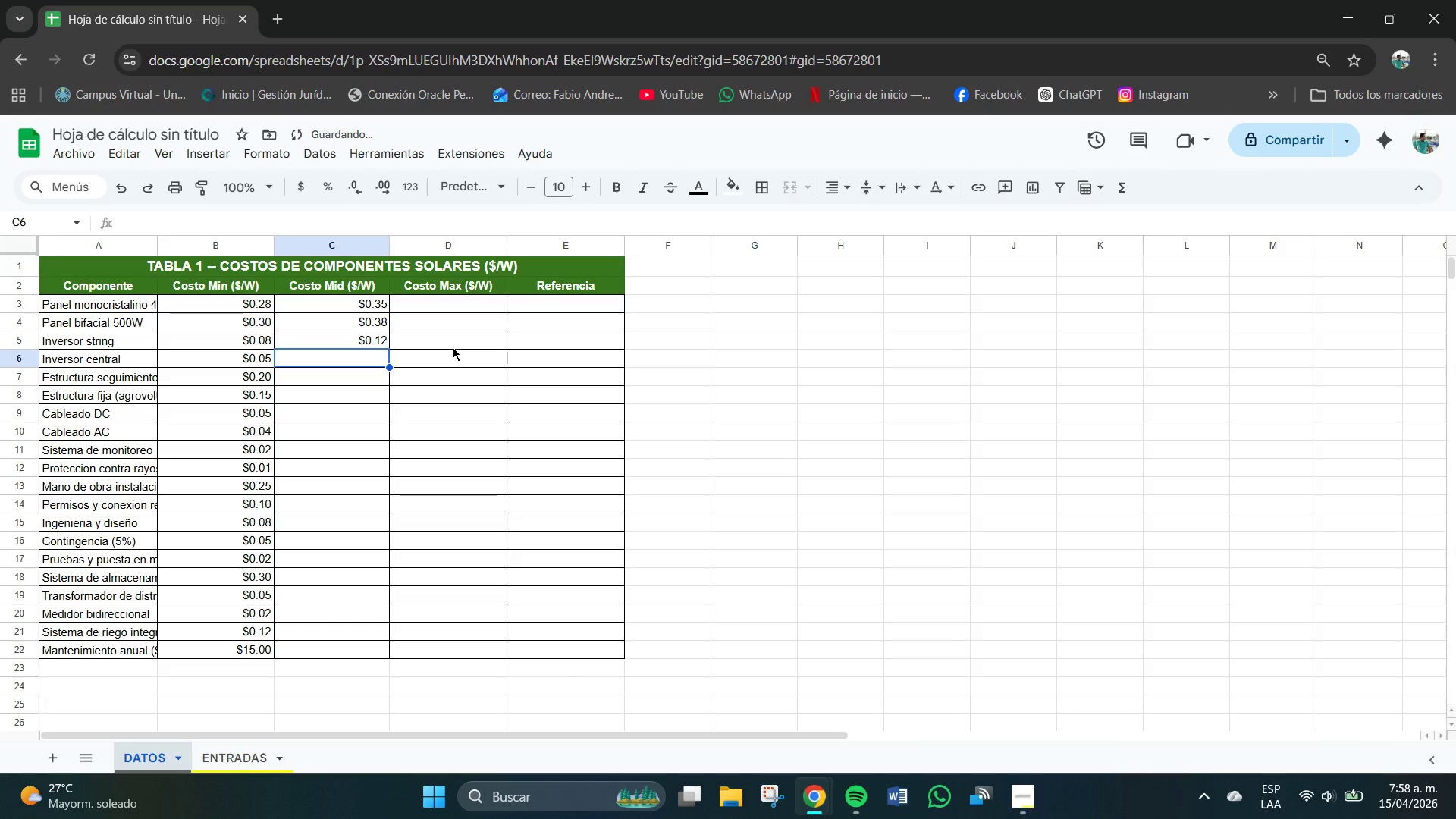 
key(Numpad0)
 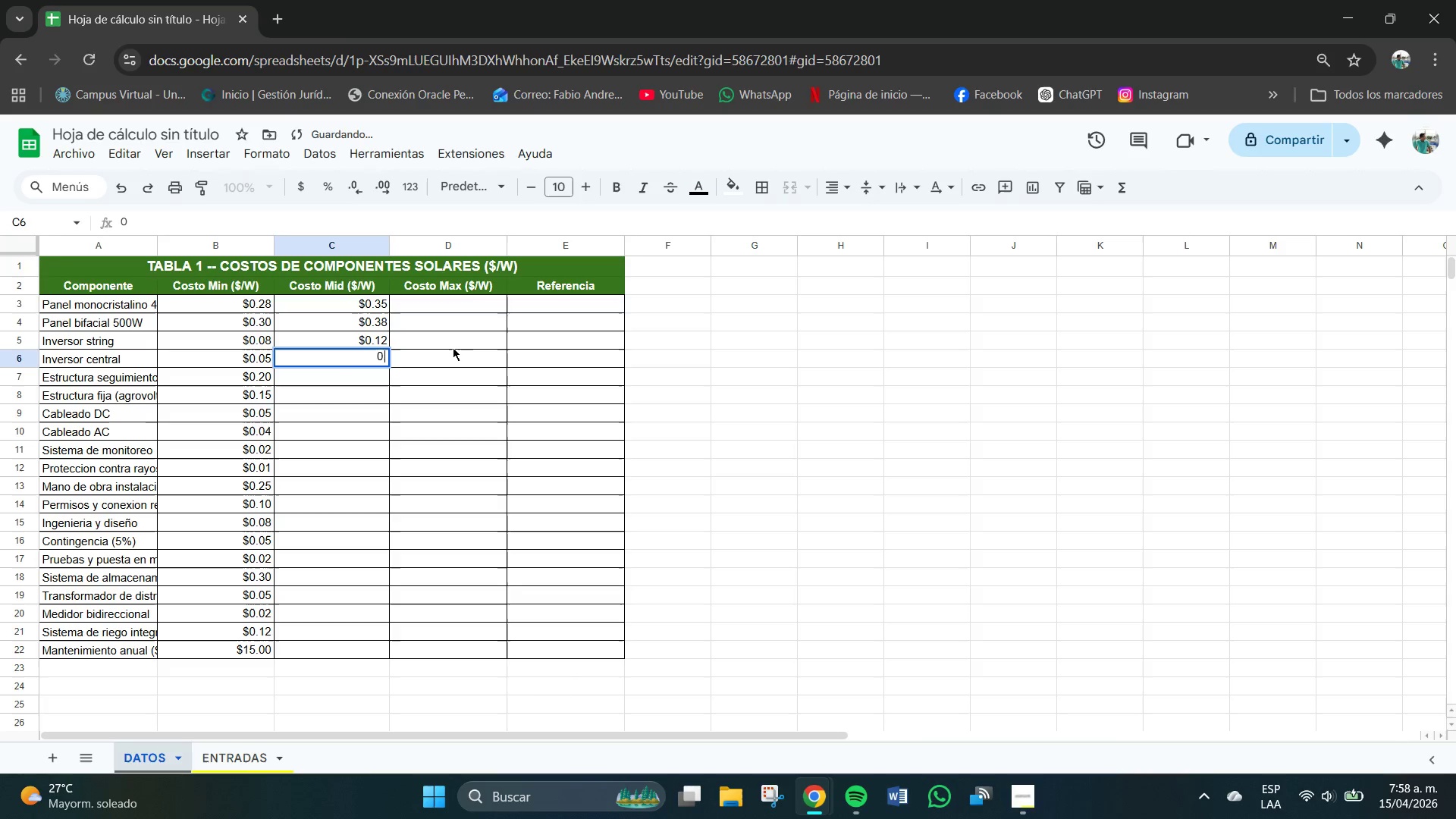 
key(NumpadDecimal)
 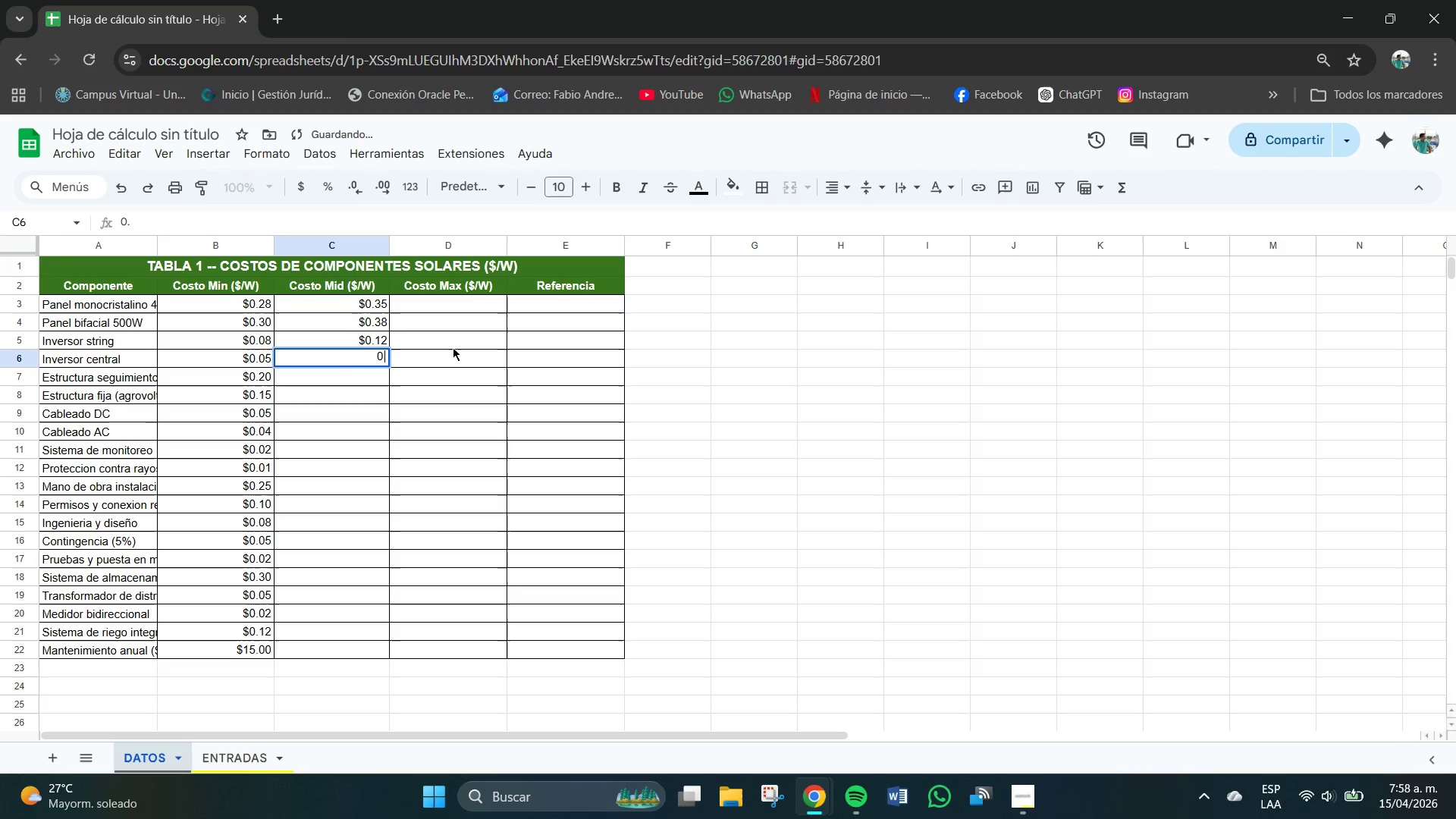 
key(Numpad0)
 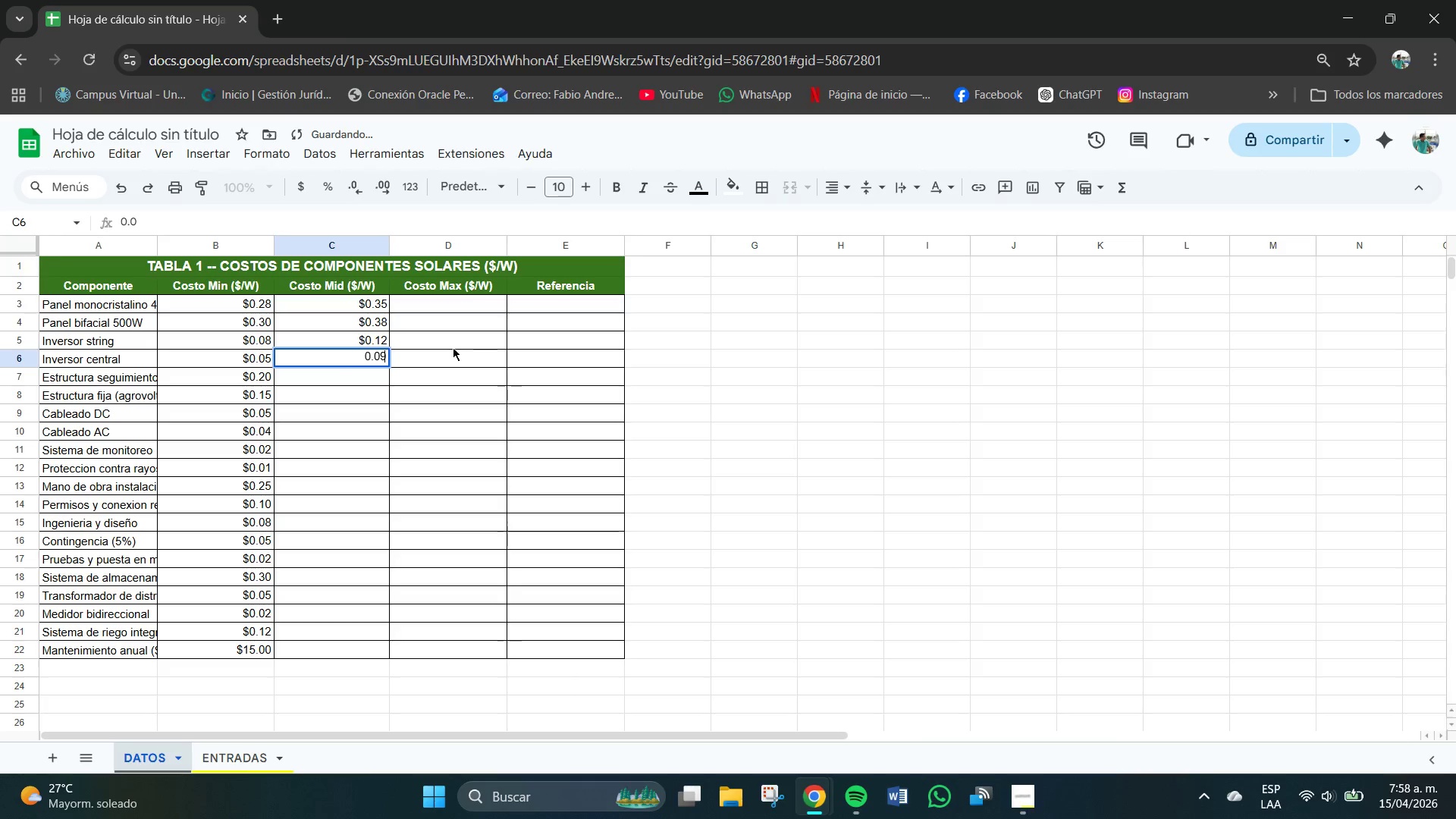 
key(Numpad9)
 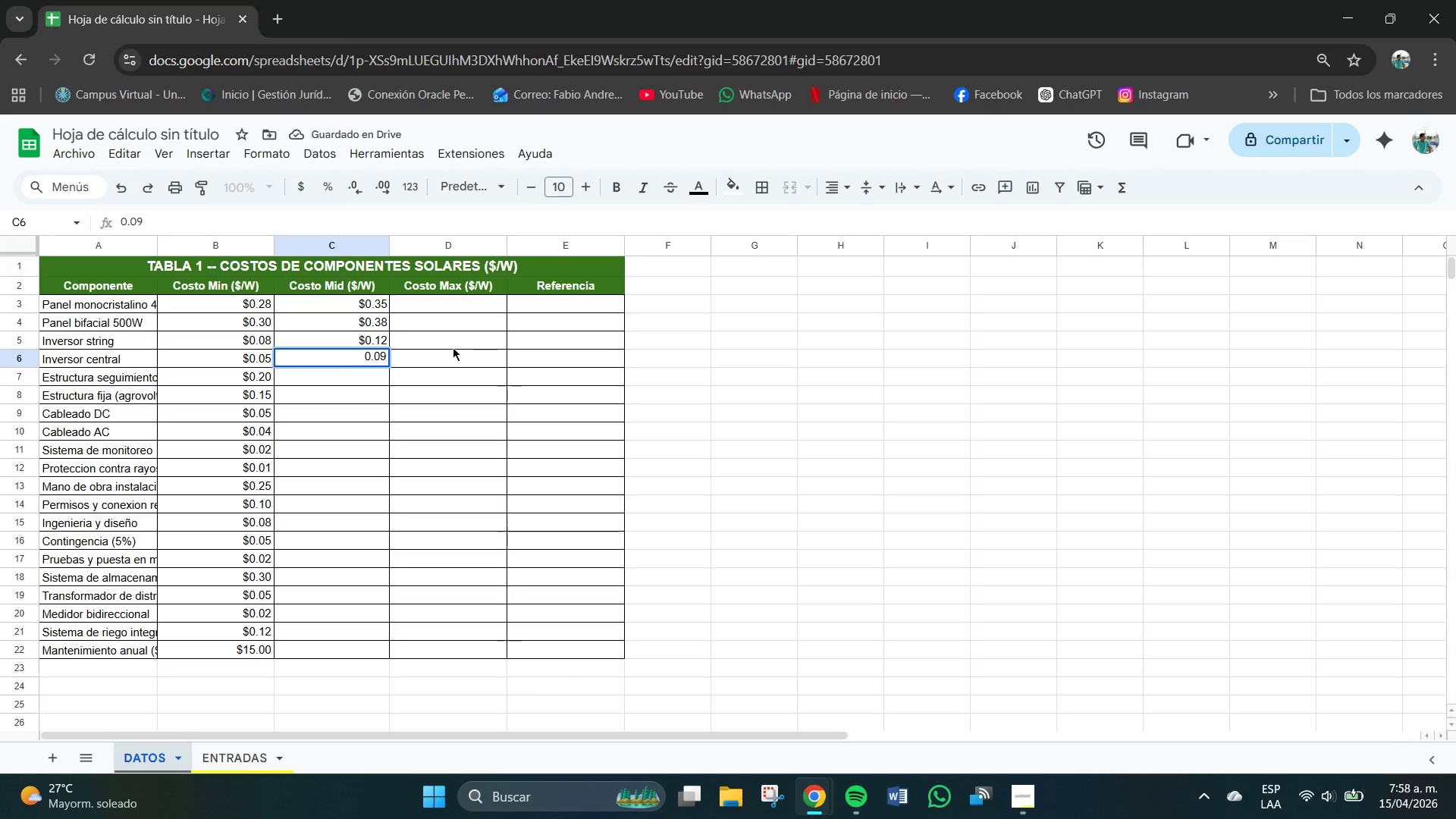 
key(NumpadEnter)
 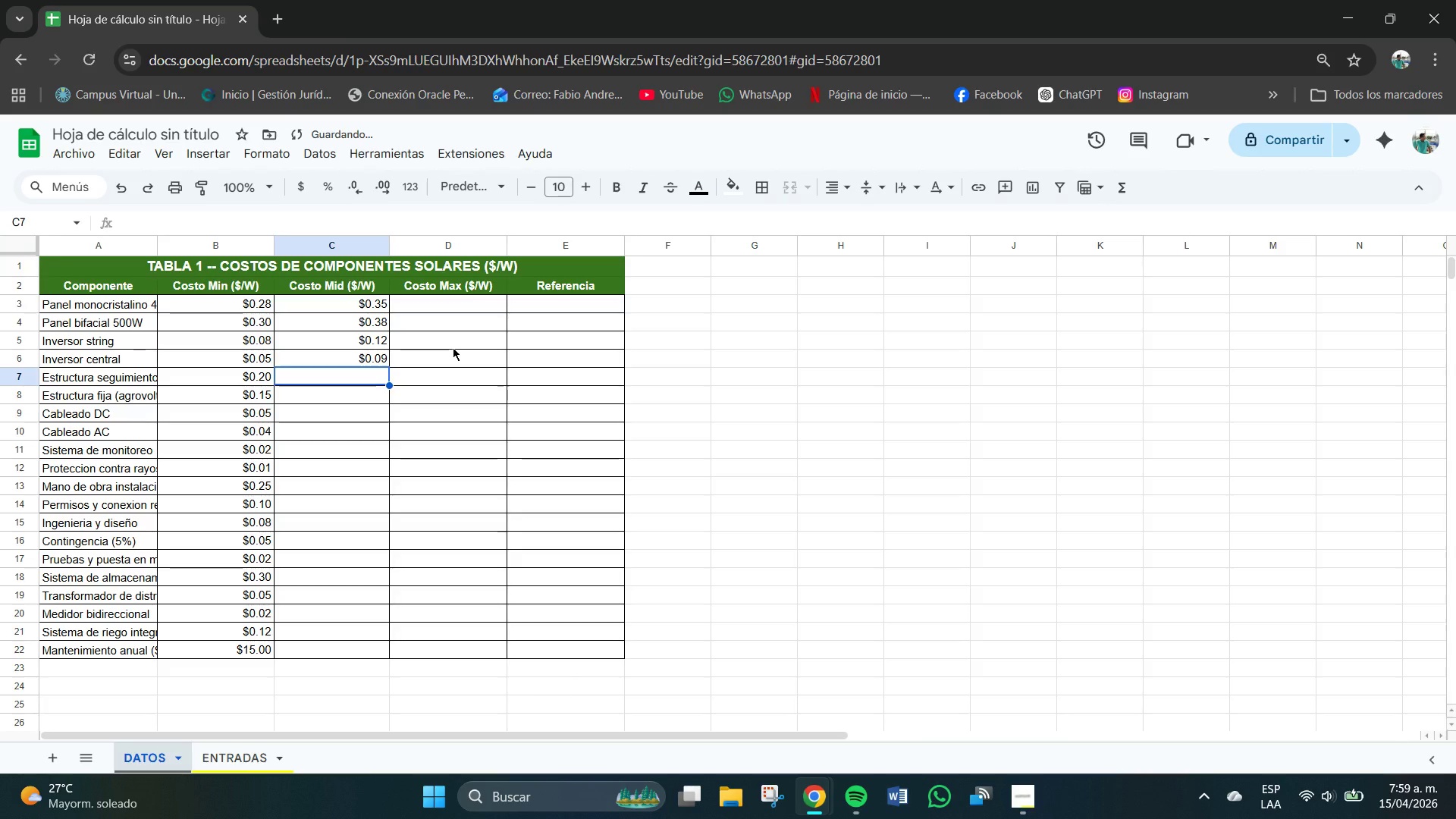 
key(Numpad0)
 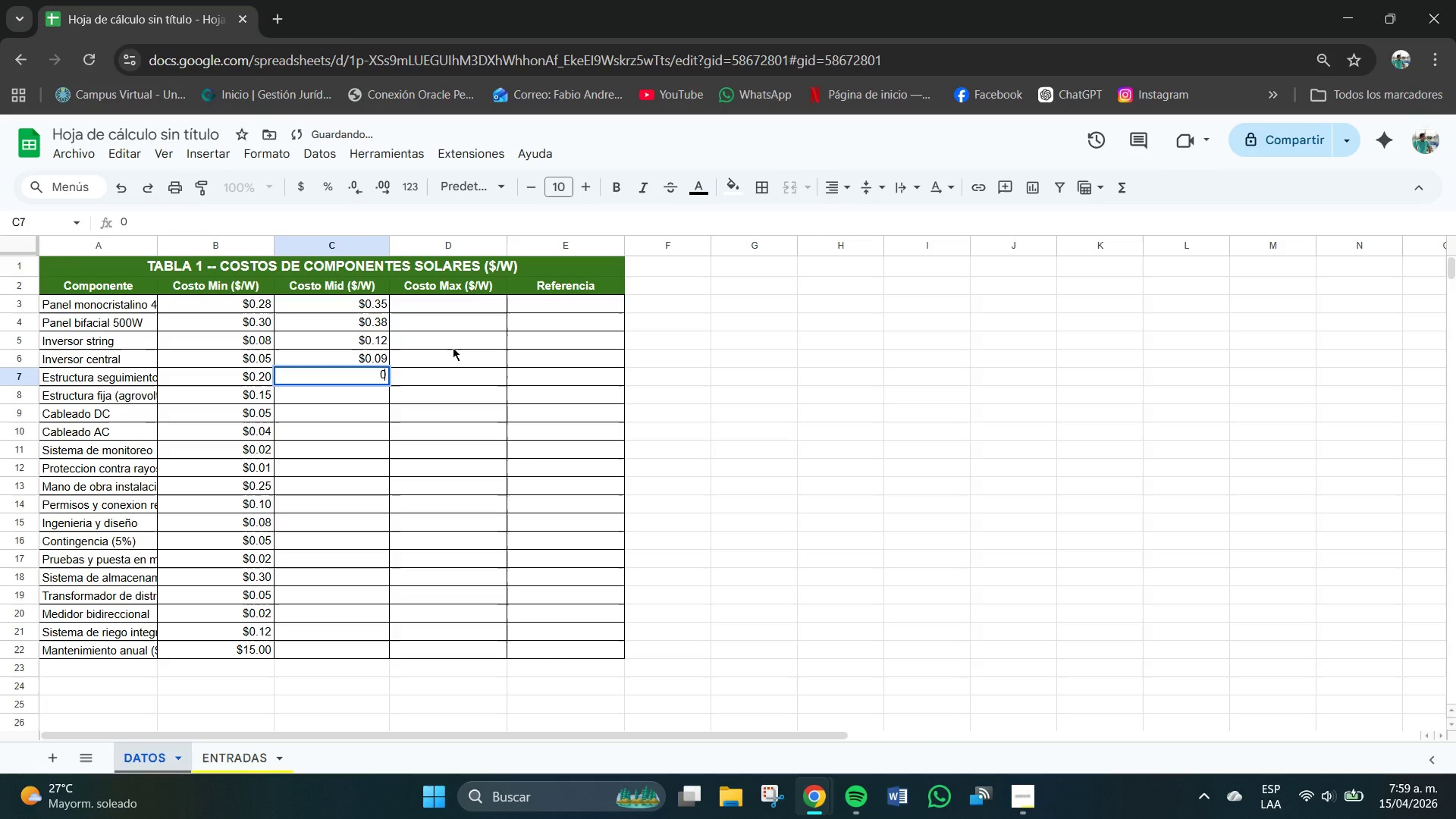 
key(NumpadDecimal)
 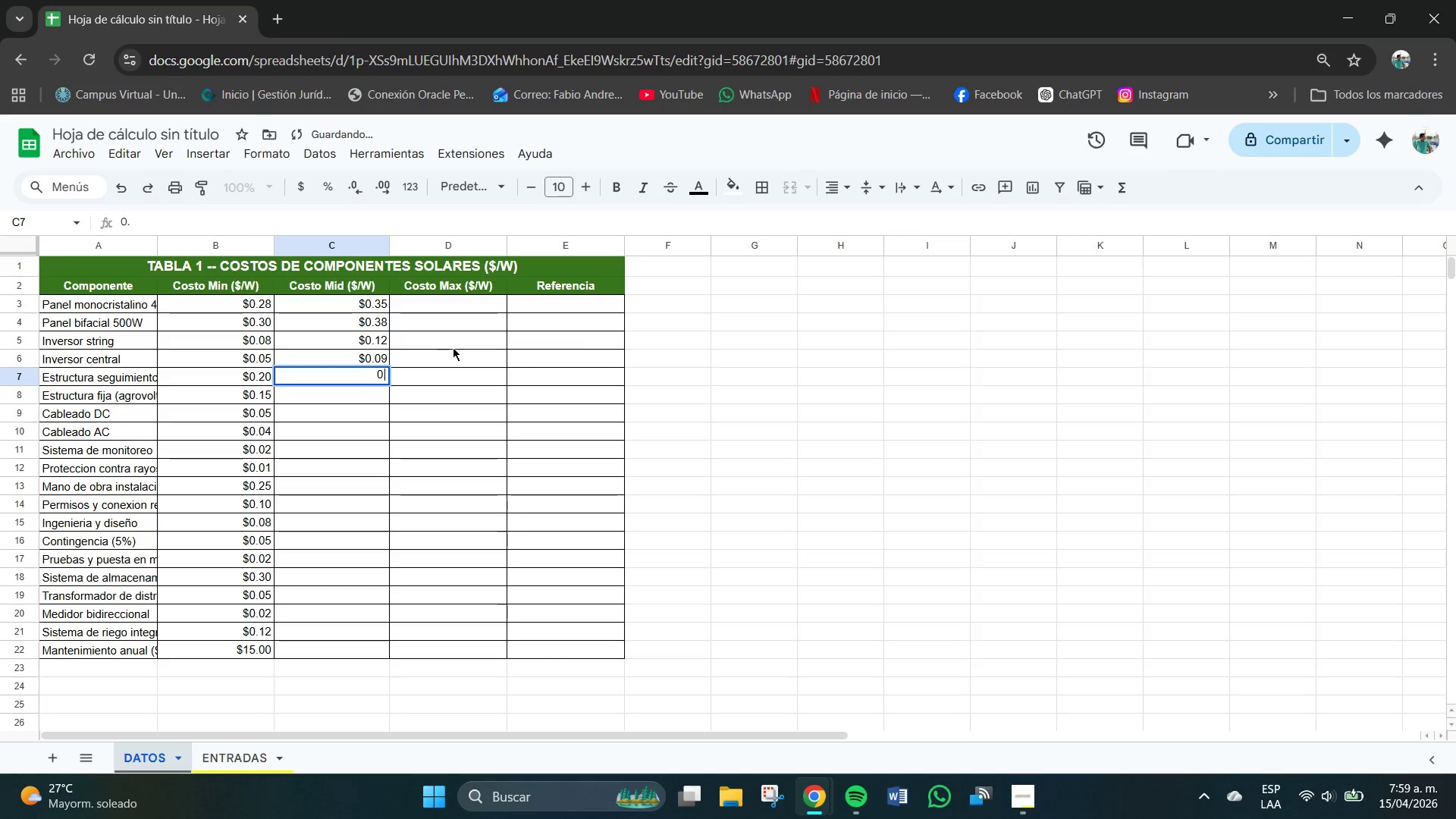 
key(Numpad2)
 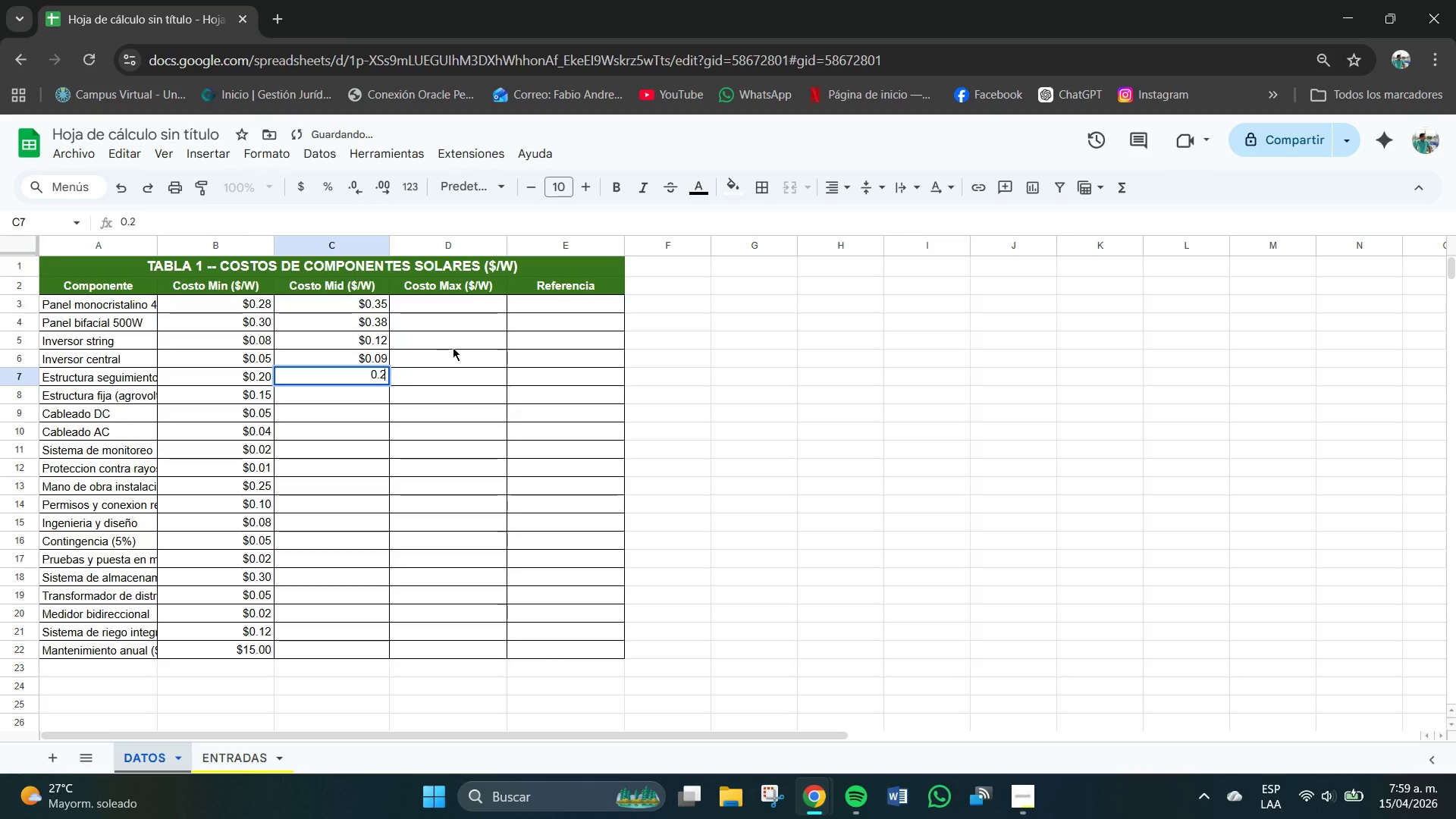 
key(Numpad8)
 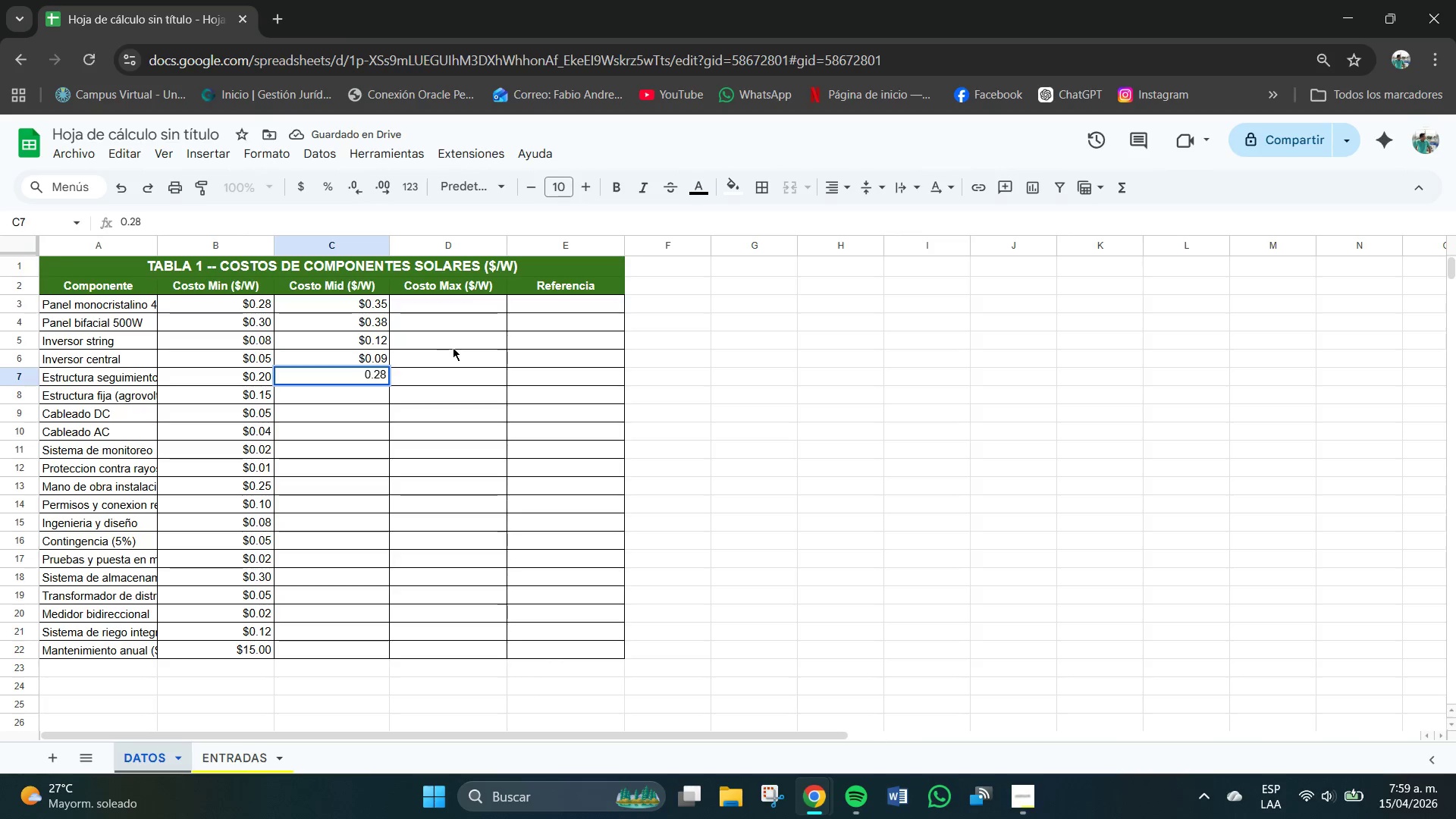 
key(NumpadEnter)
 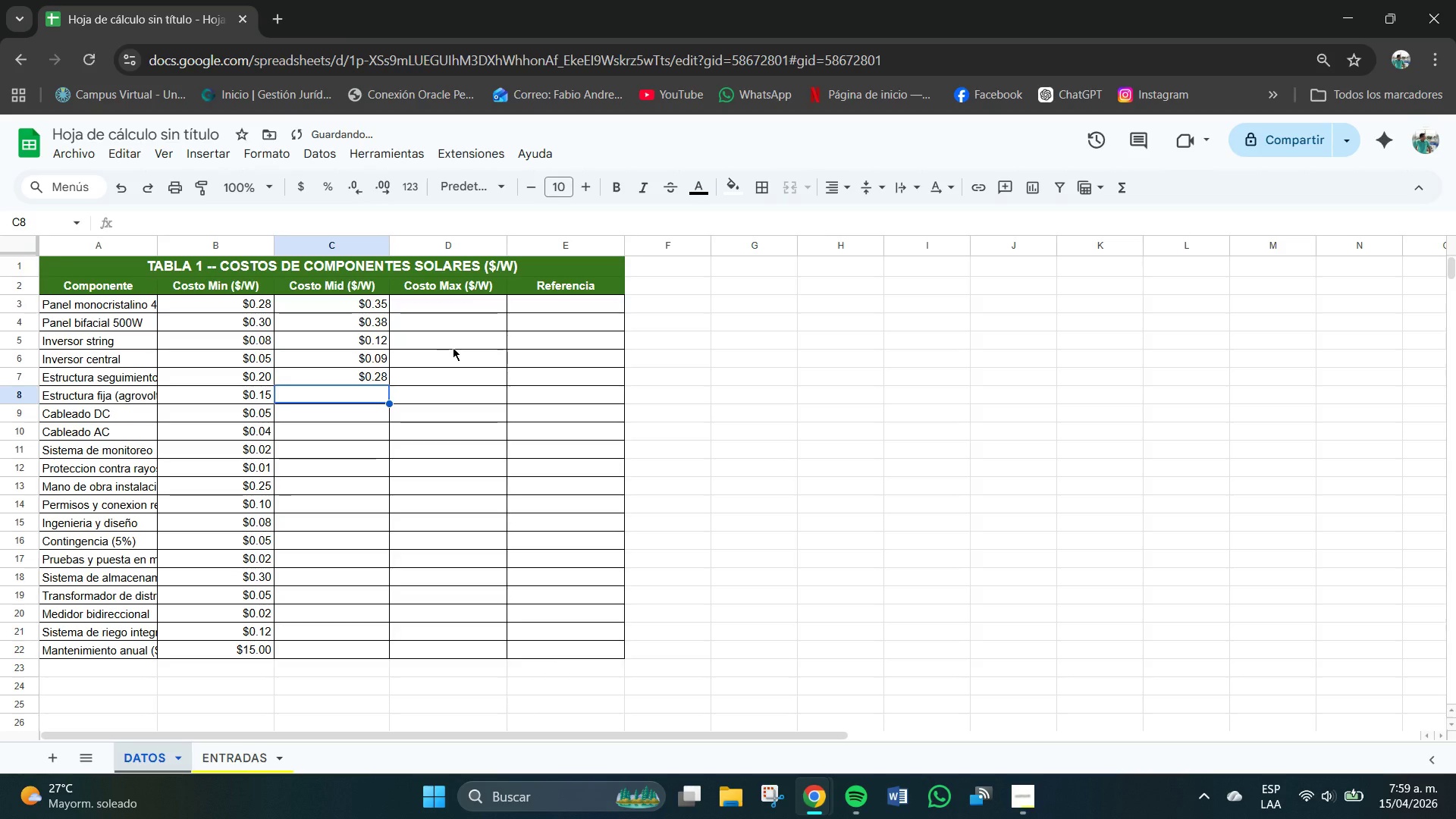 
key(Numpad0)
 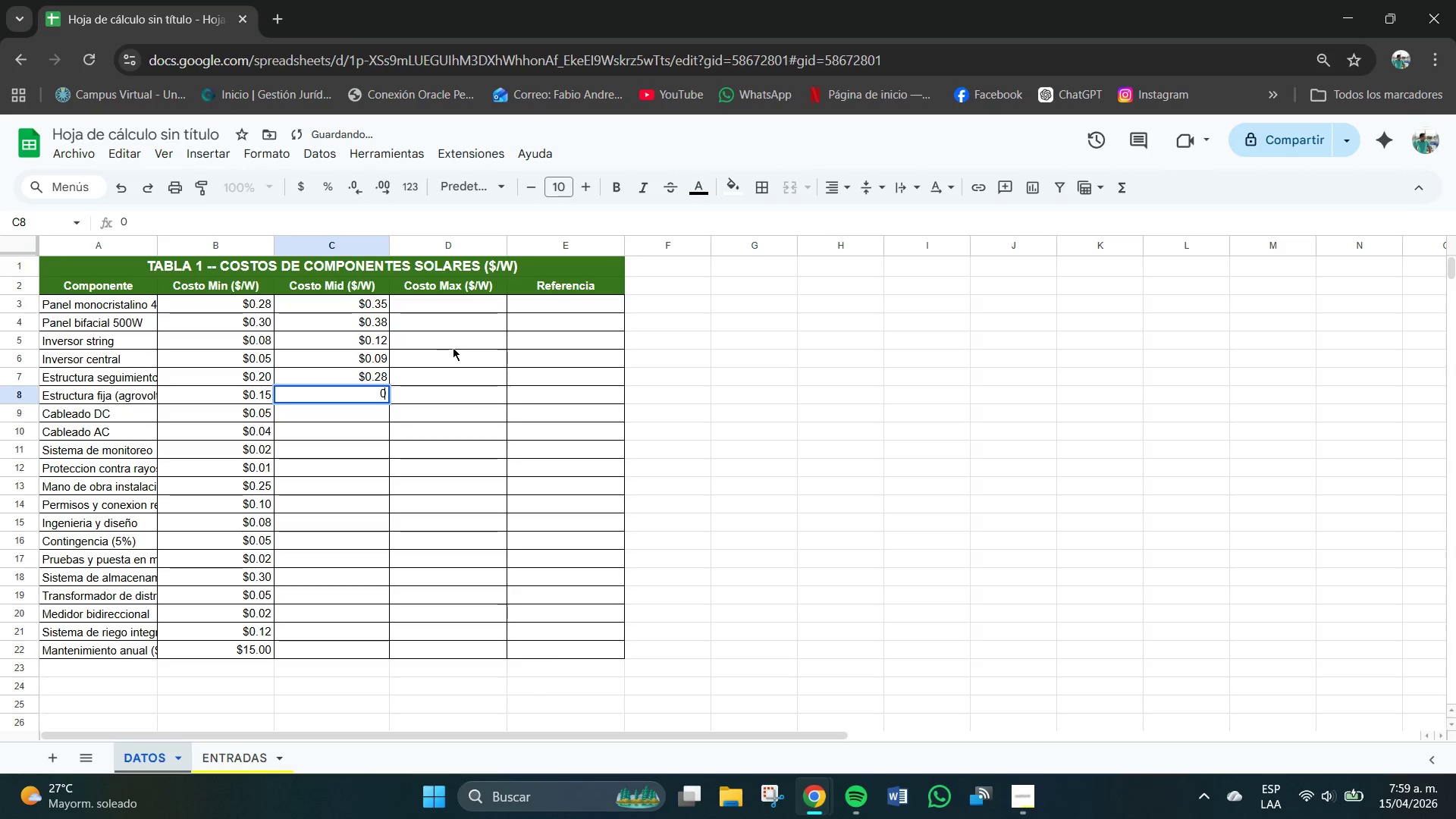 
key(NumpadDecimal)
 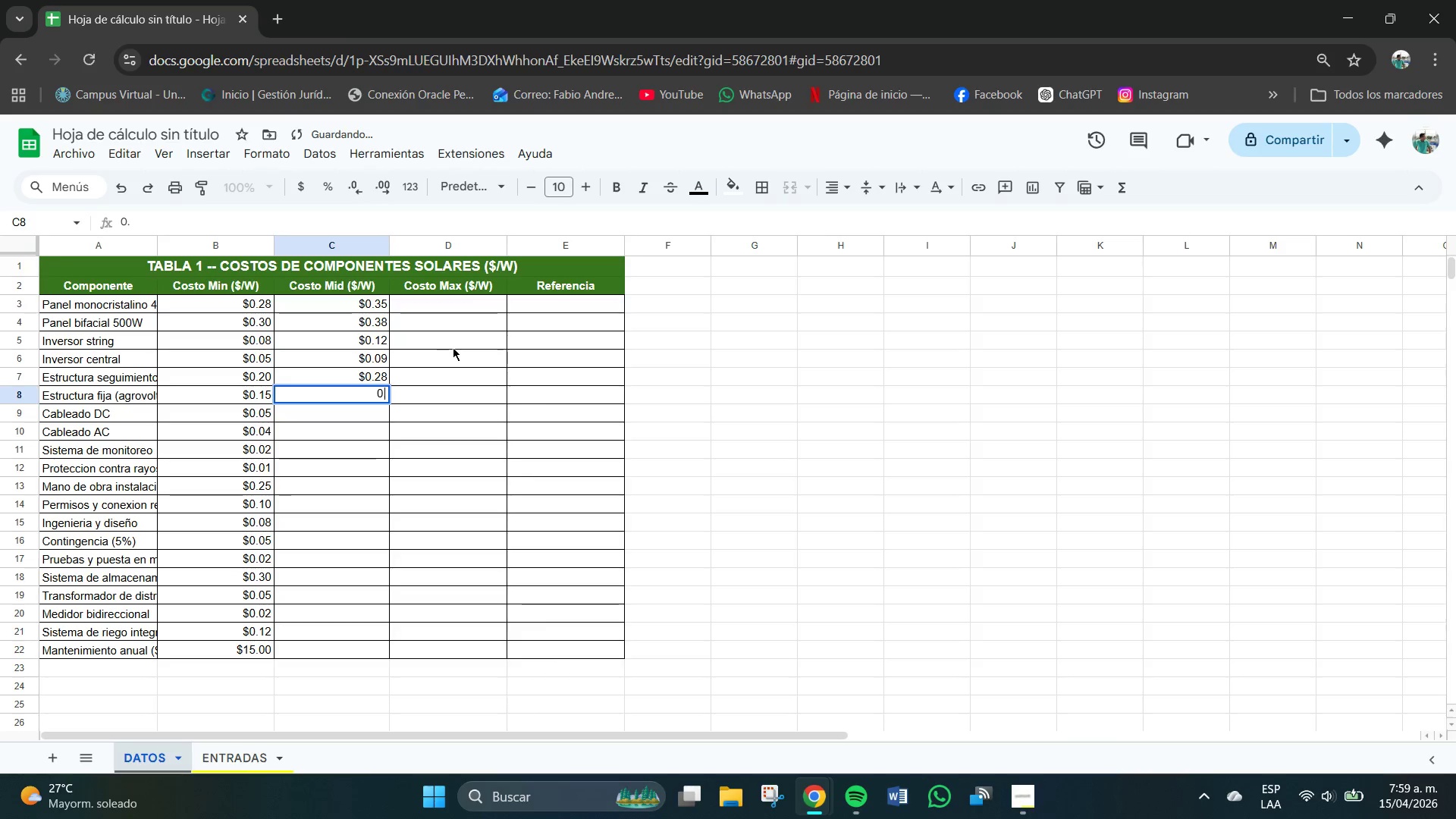 
key(Numpad2)
 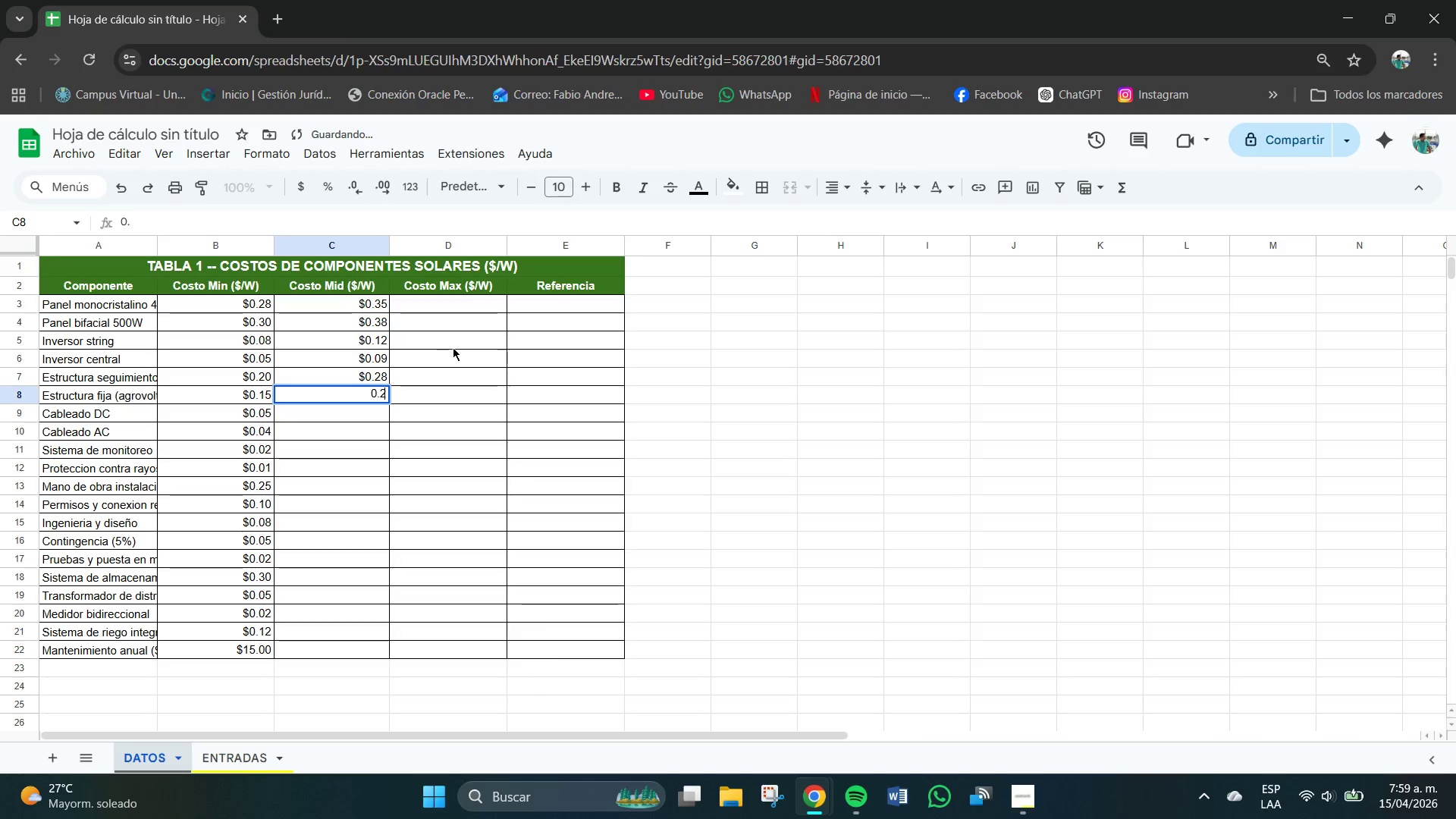 
key(Numpad2)
 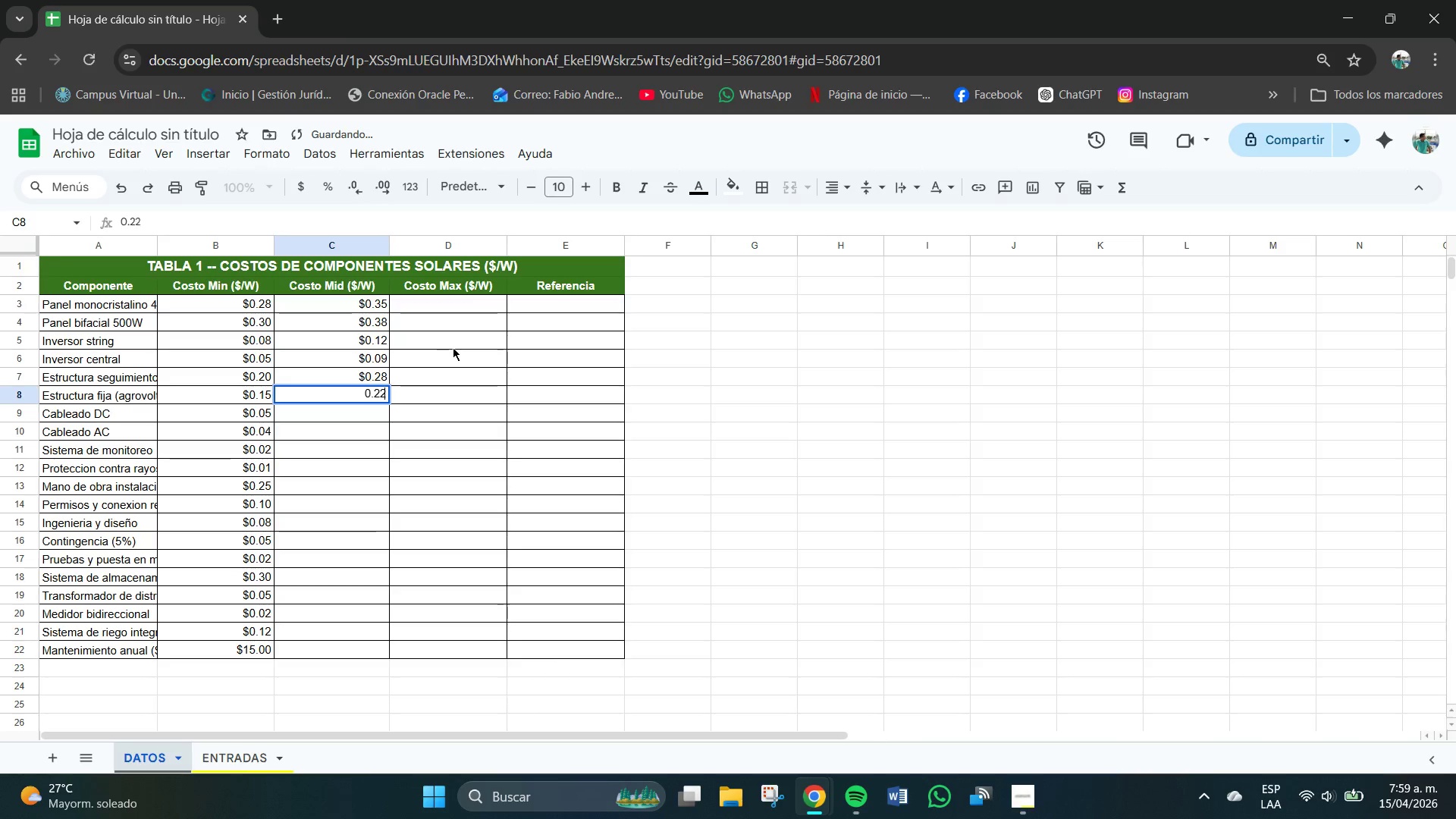 
key(NumpadEnter)
 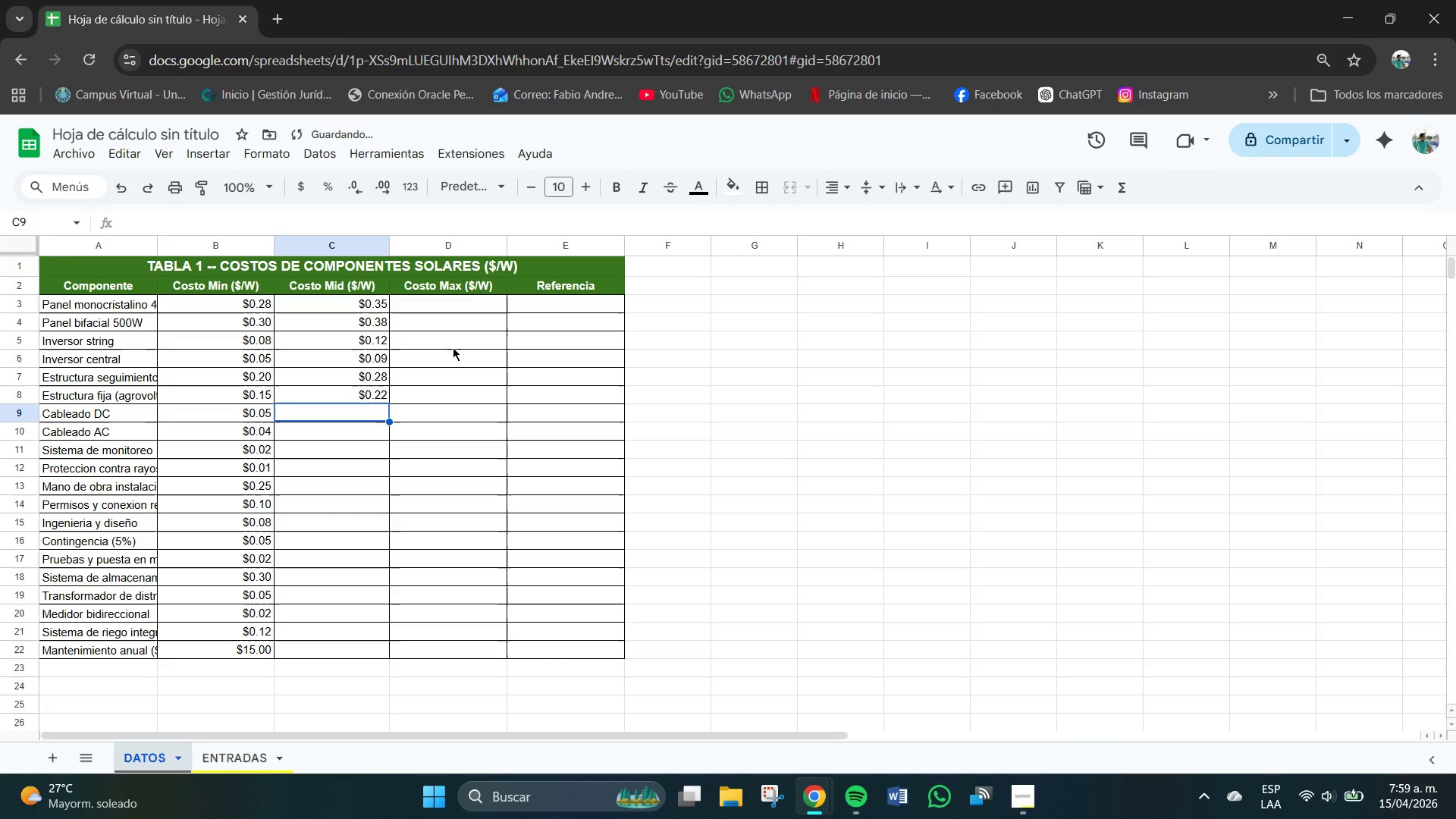 
key(Numpad0)
 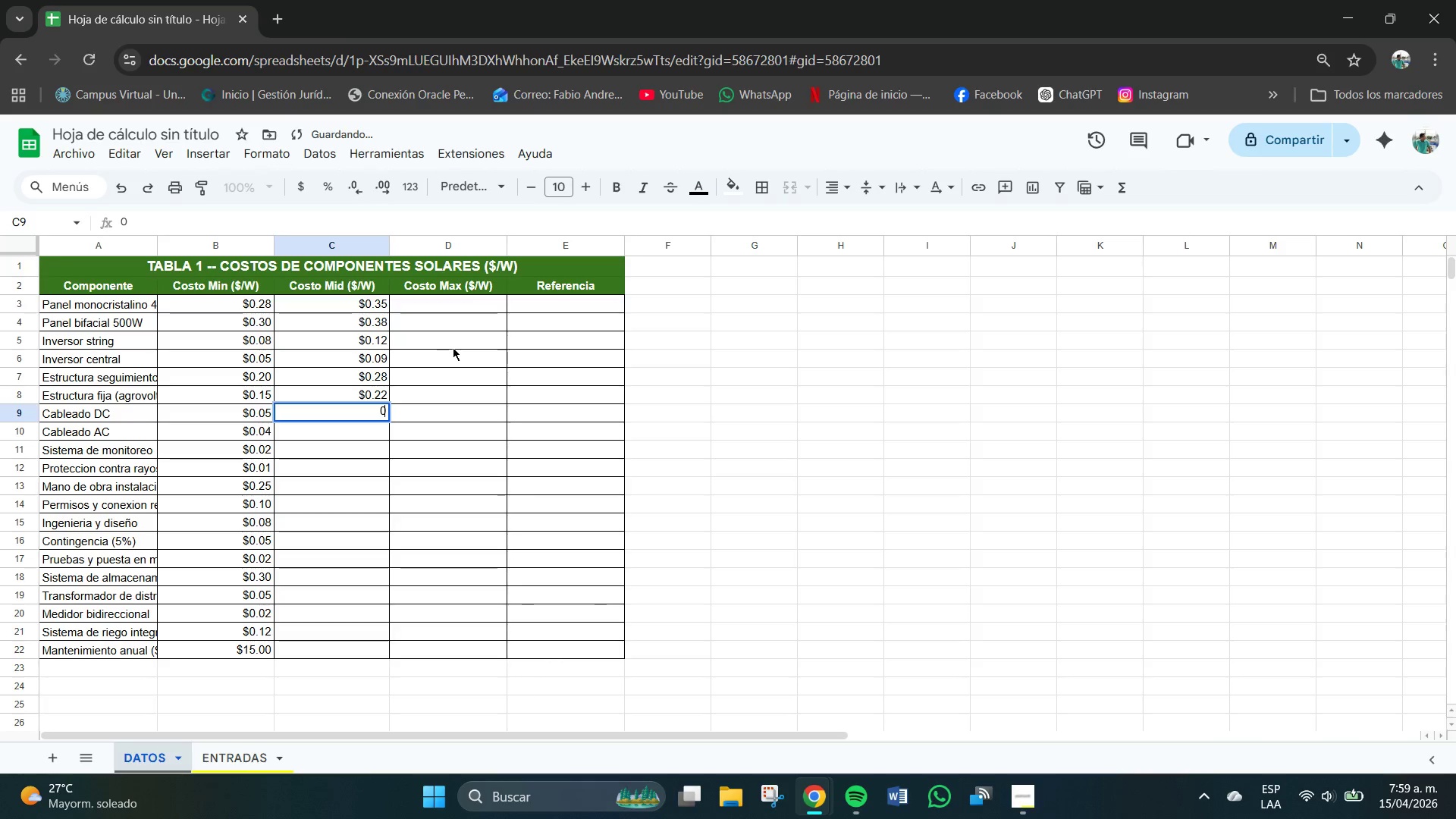 
key(NumpadDecimal)
 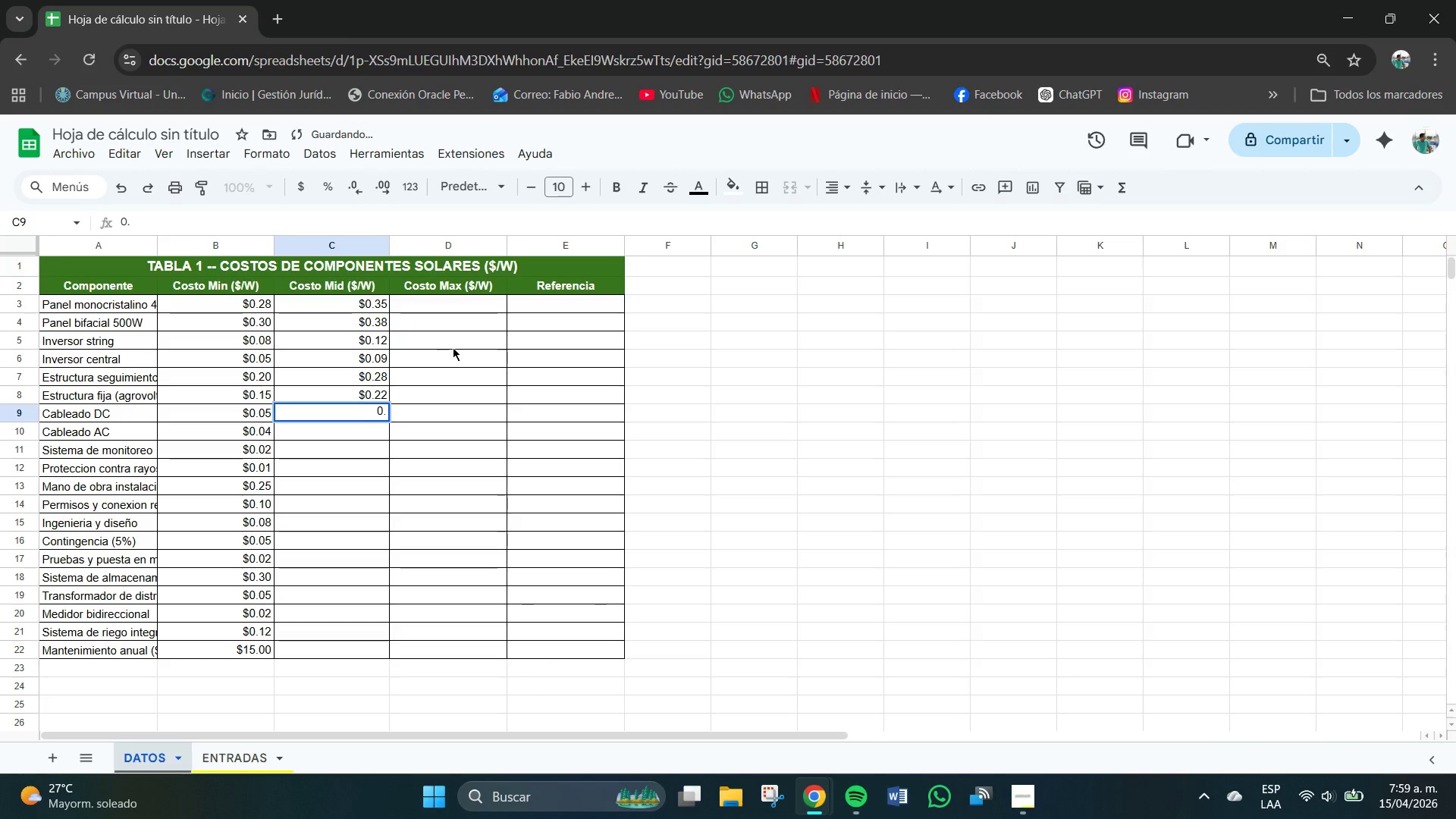 
key(Numpad0)
 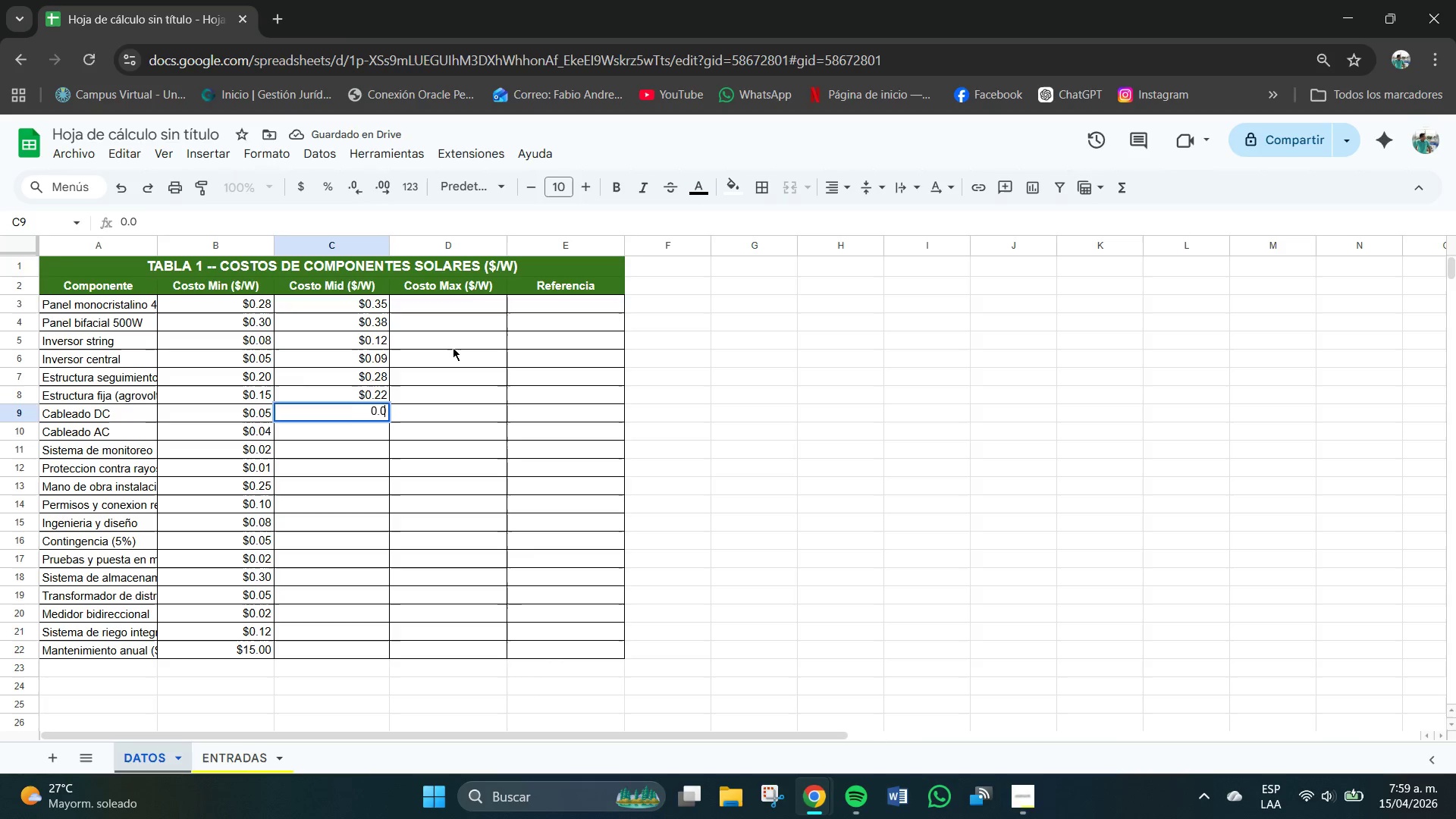 
key(Numpad7)
 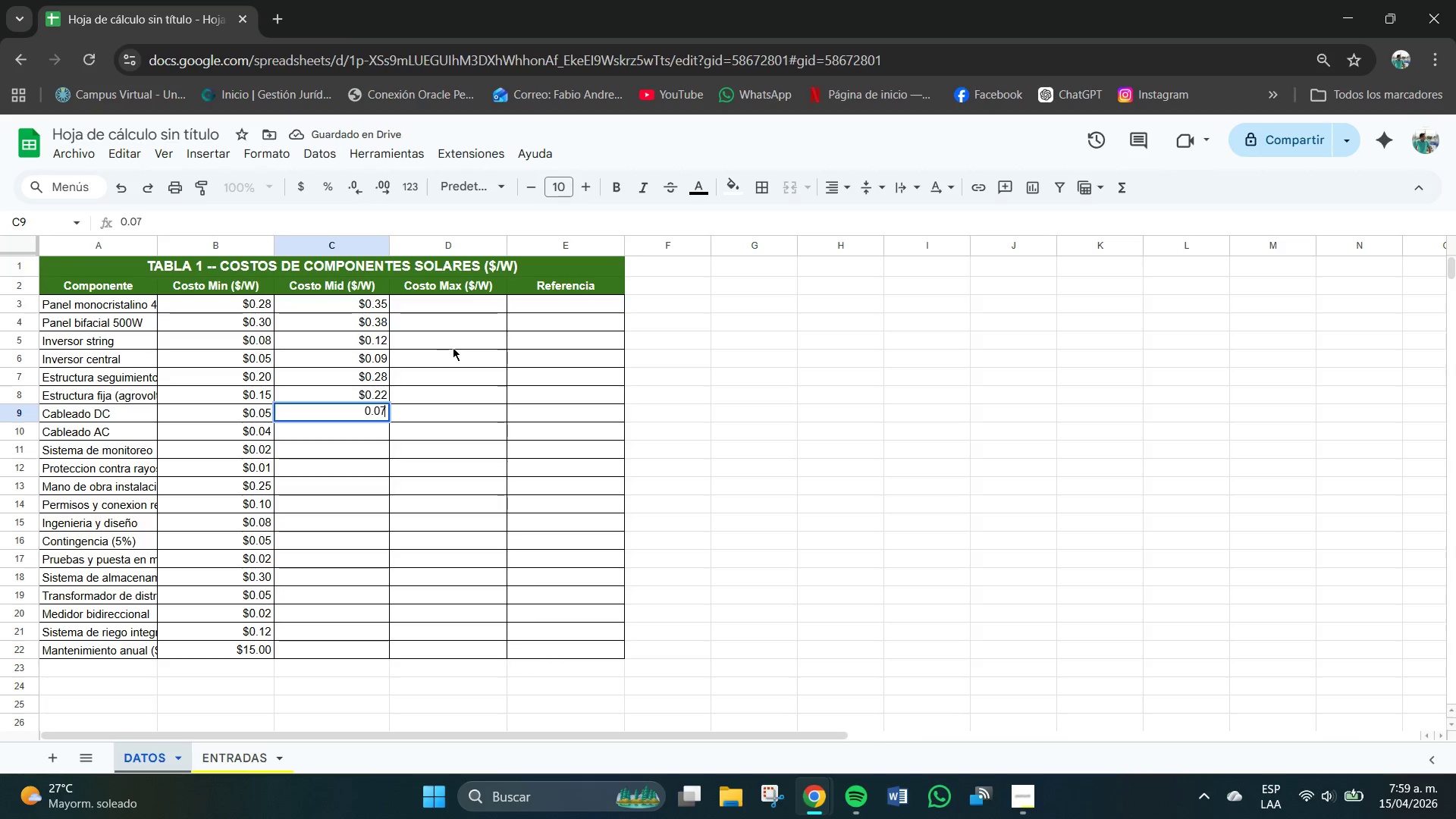 
key(NumpadEnter)
 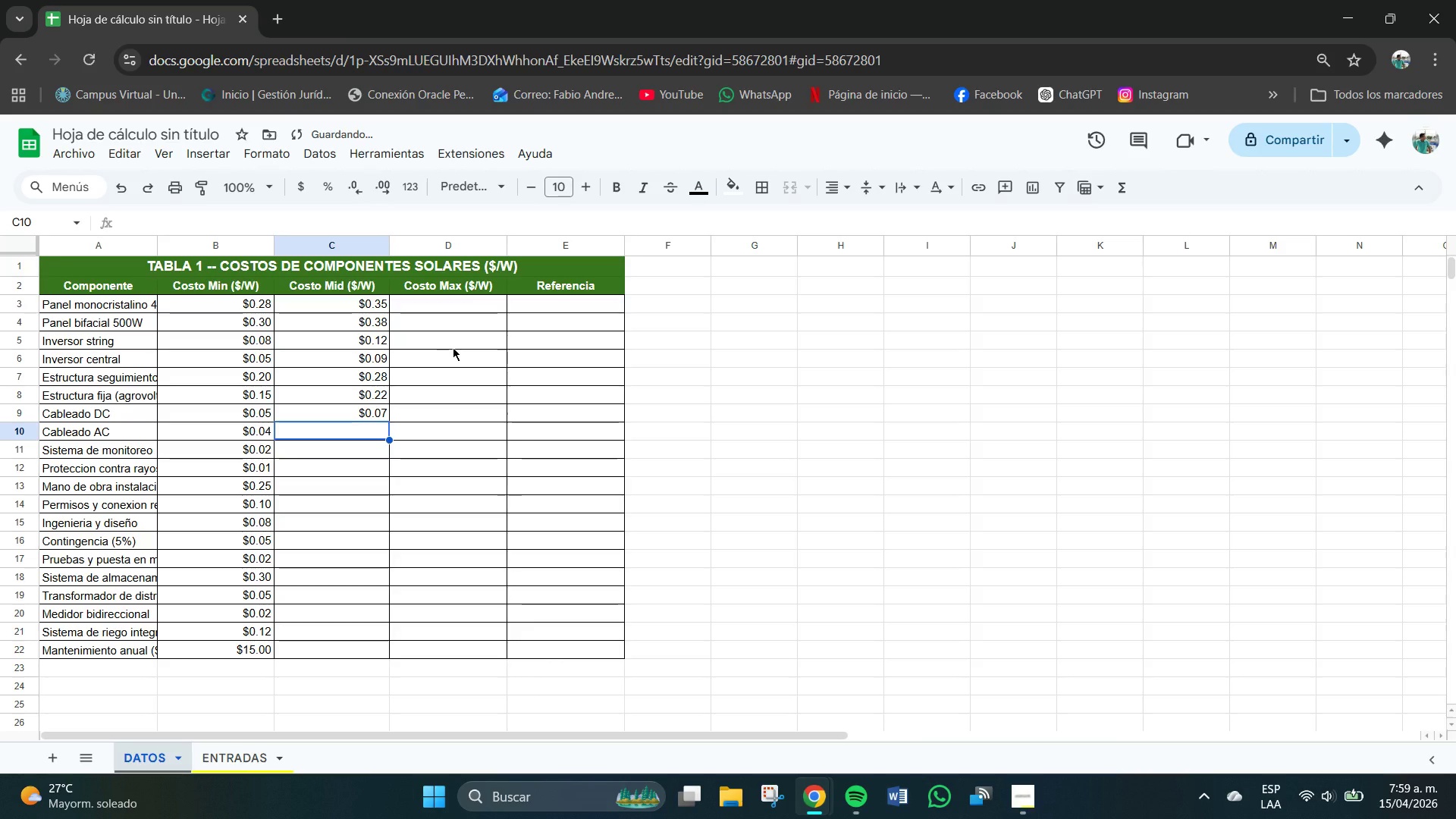 
key(Numpad0)
 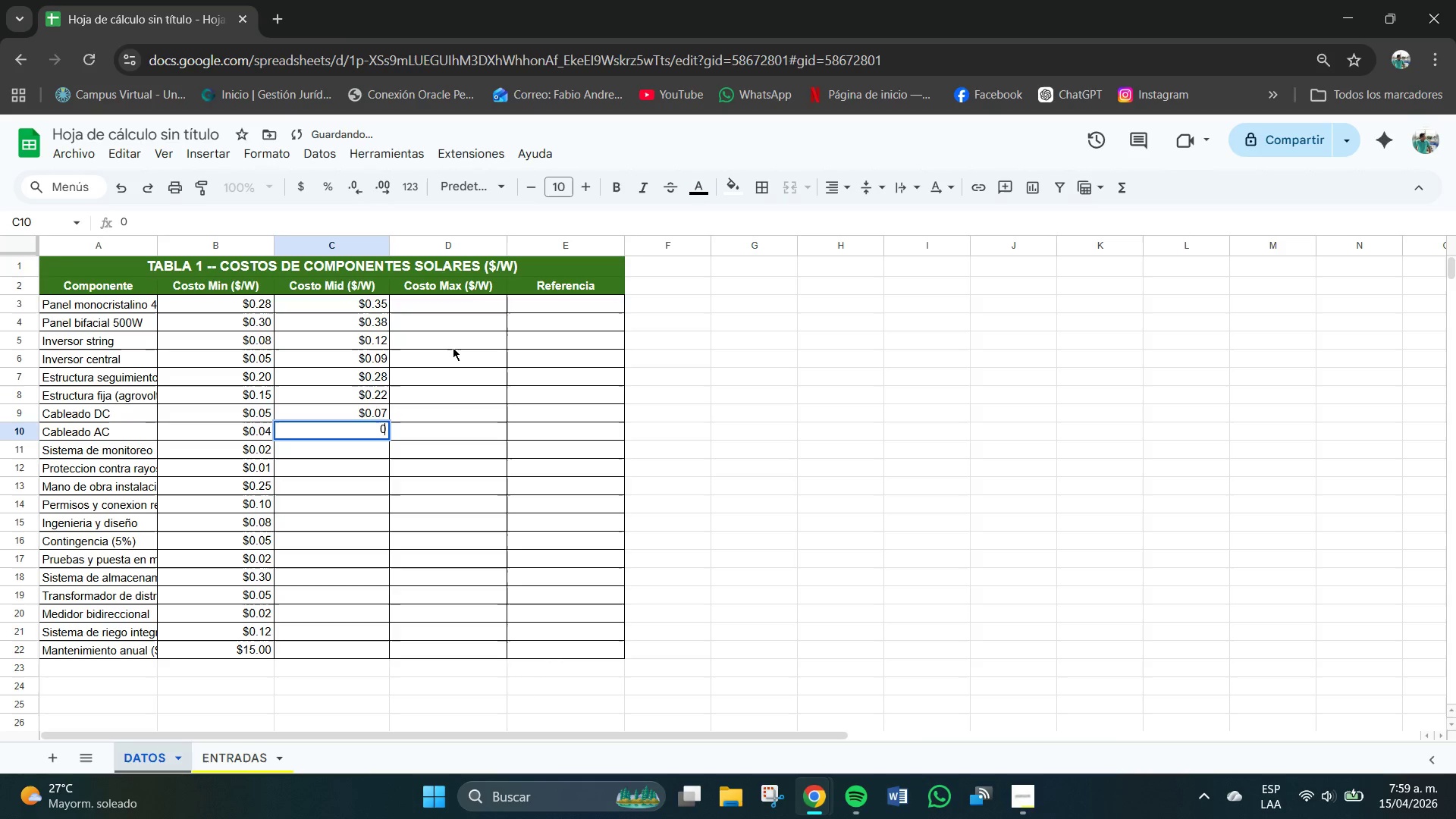 
key(NumpadDecimal)
 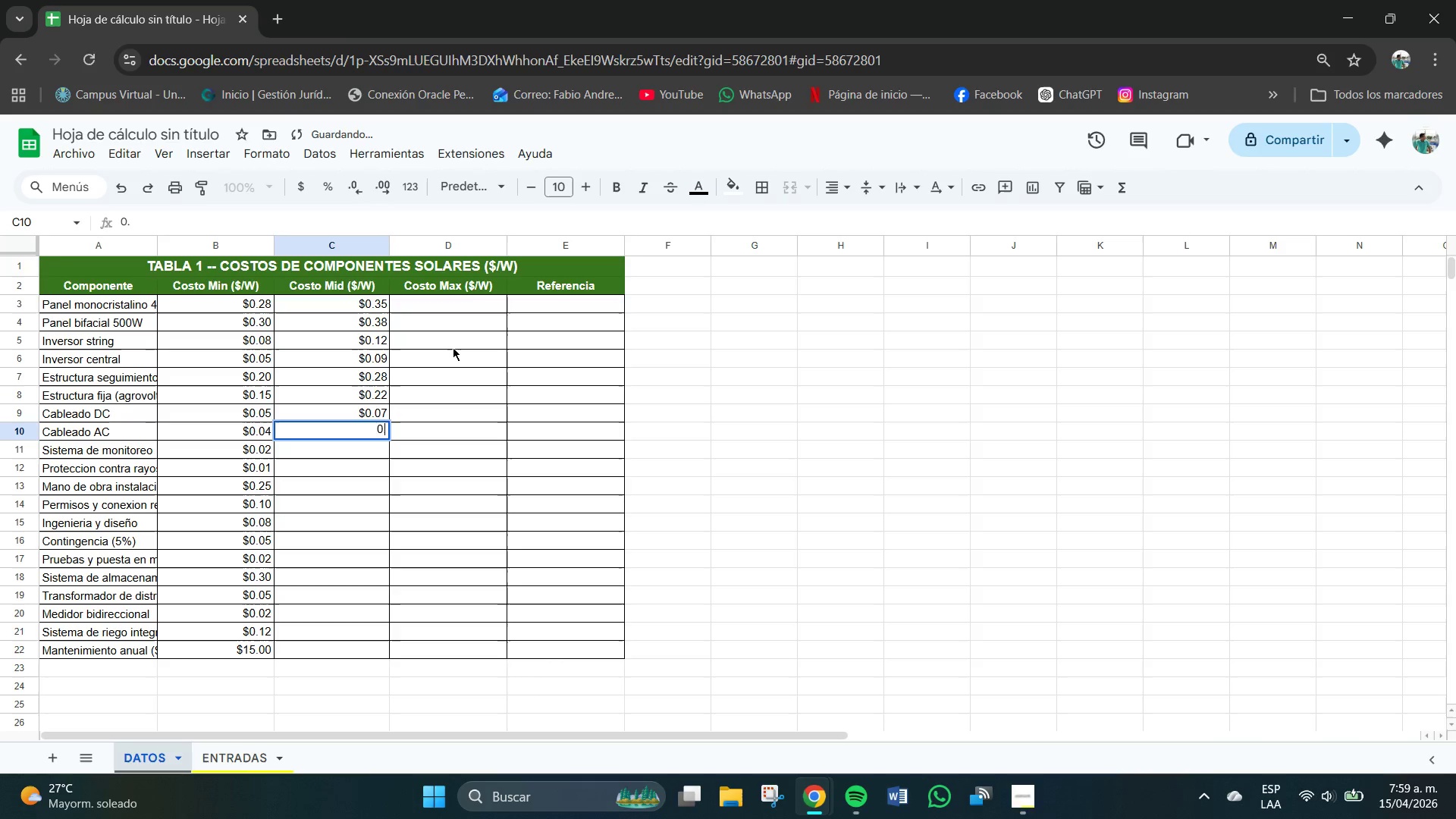 
key(Numpad0)
 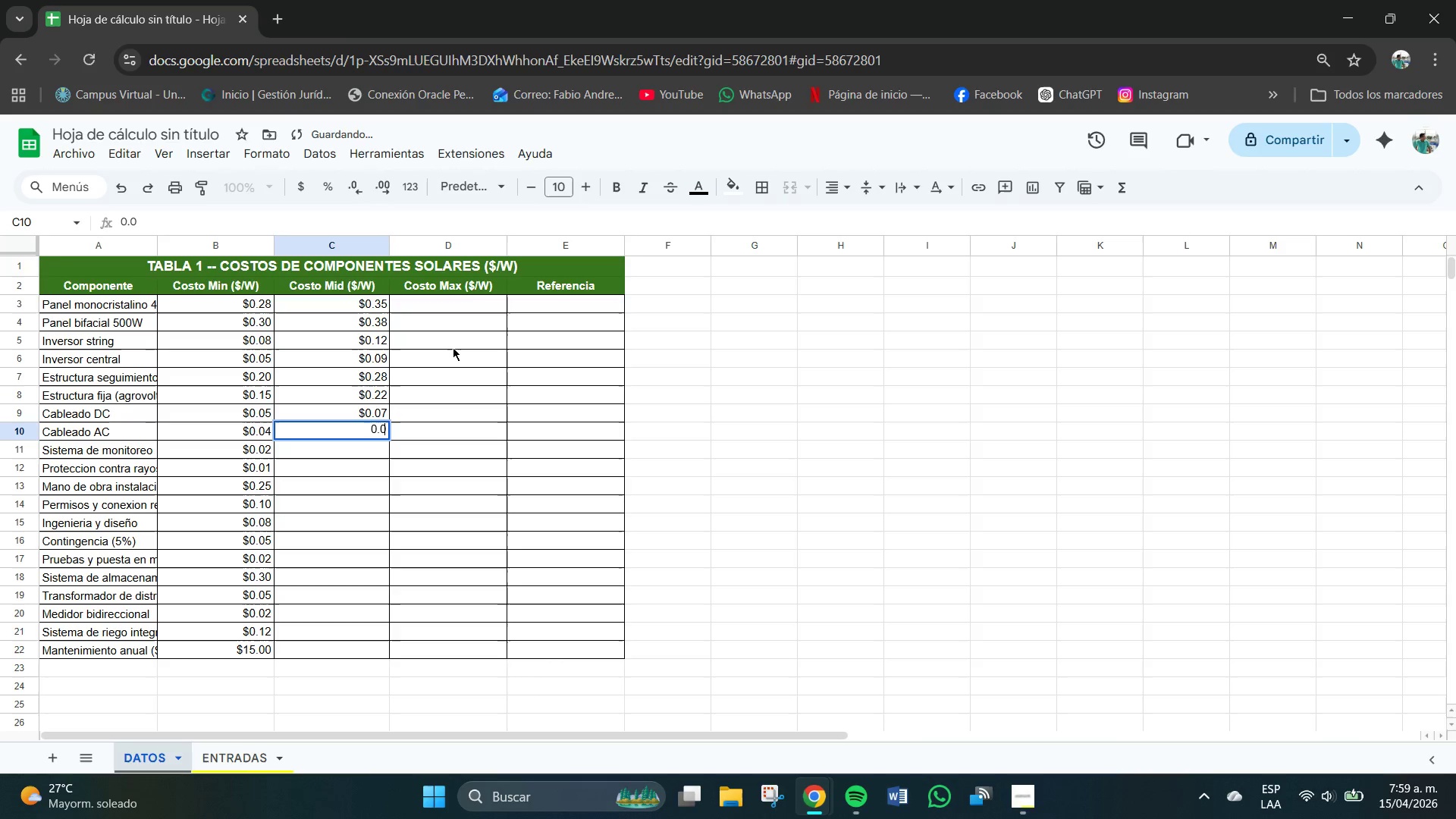 
key(Numpad6)
 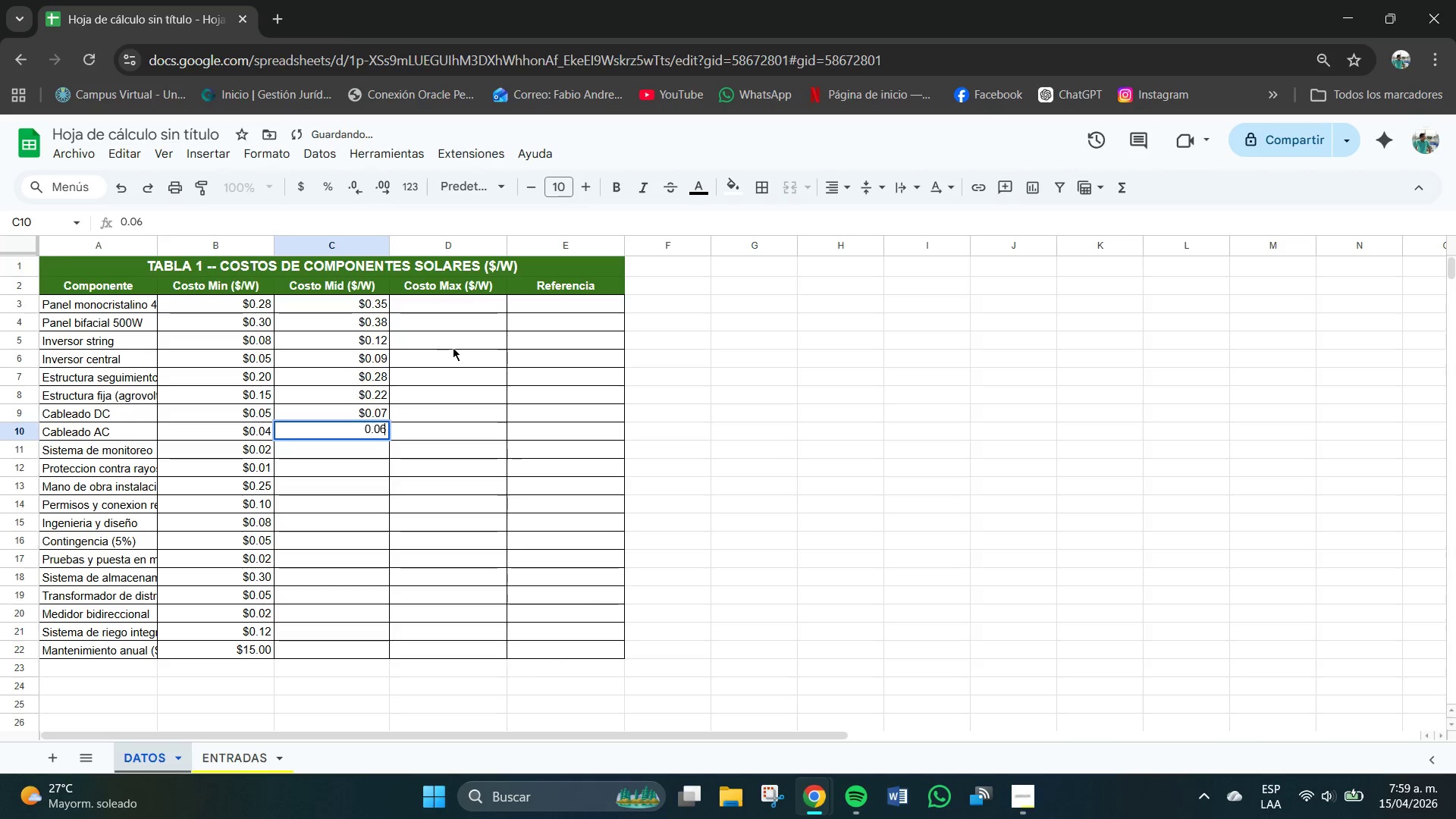 
key(NumpadEnter)
 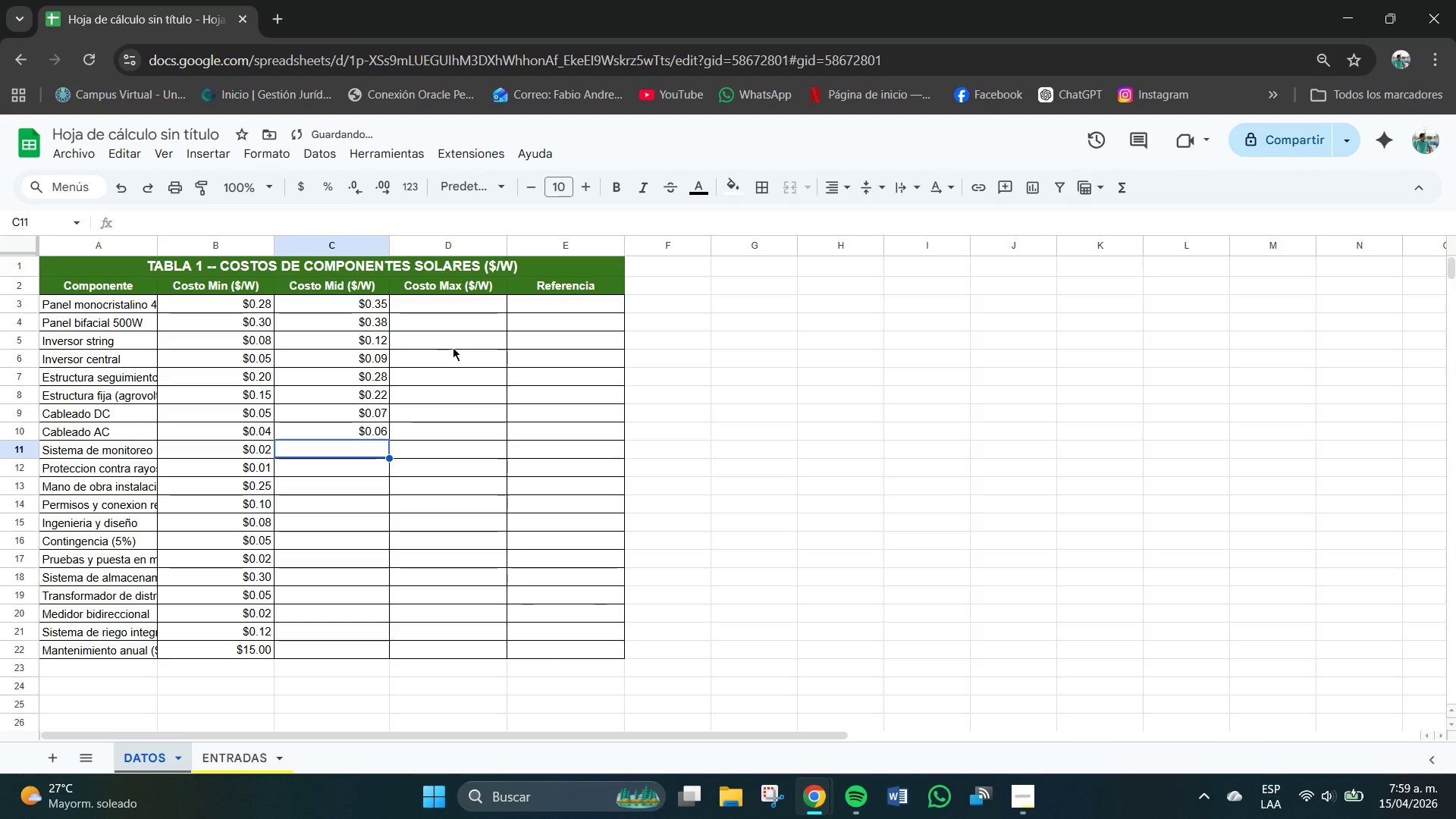 
key(Numpad0)
 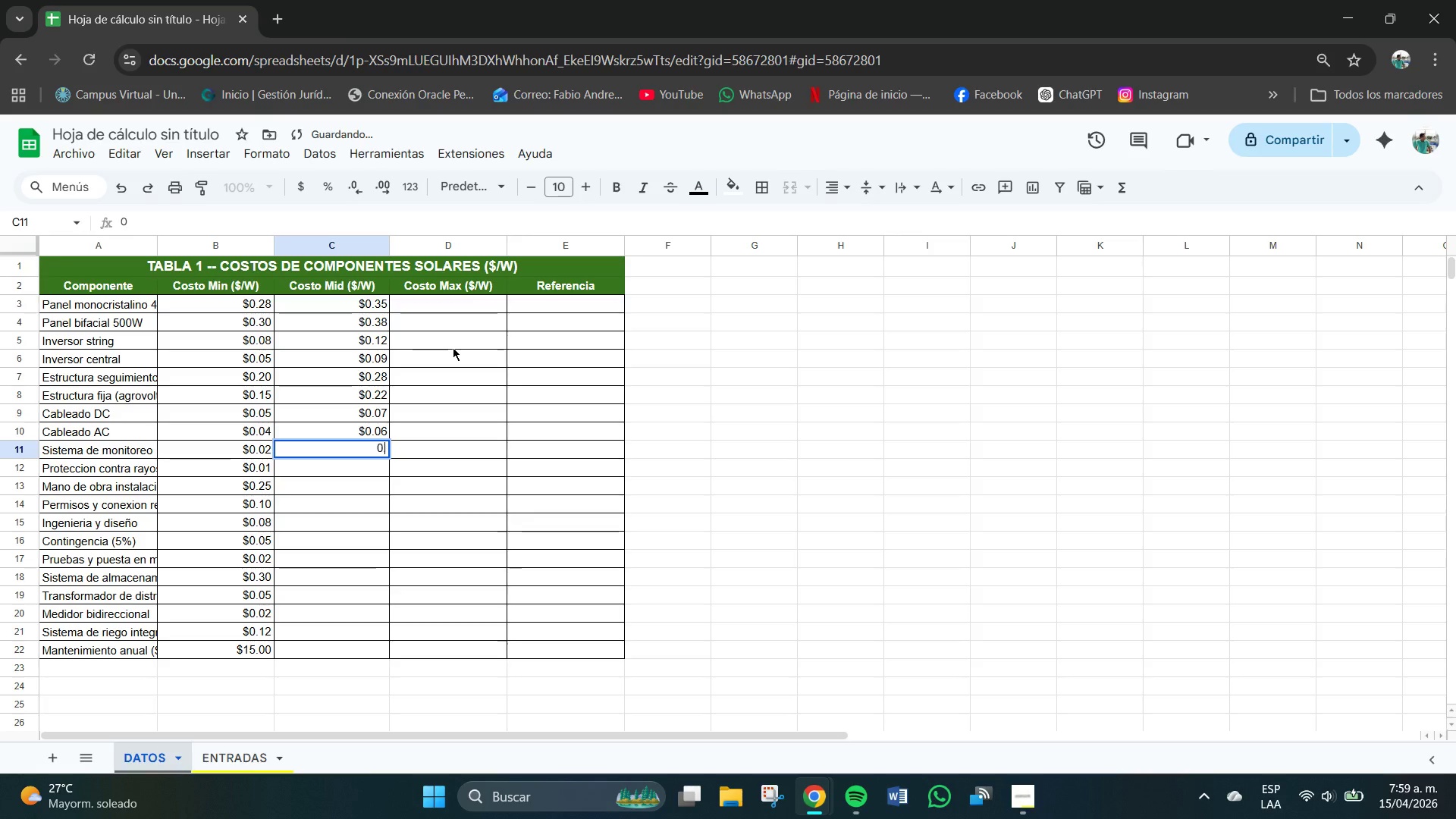 
key(NumpadDecimal)
 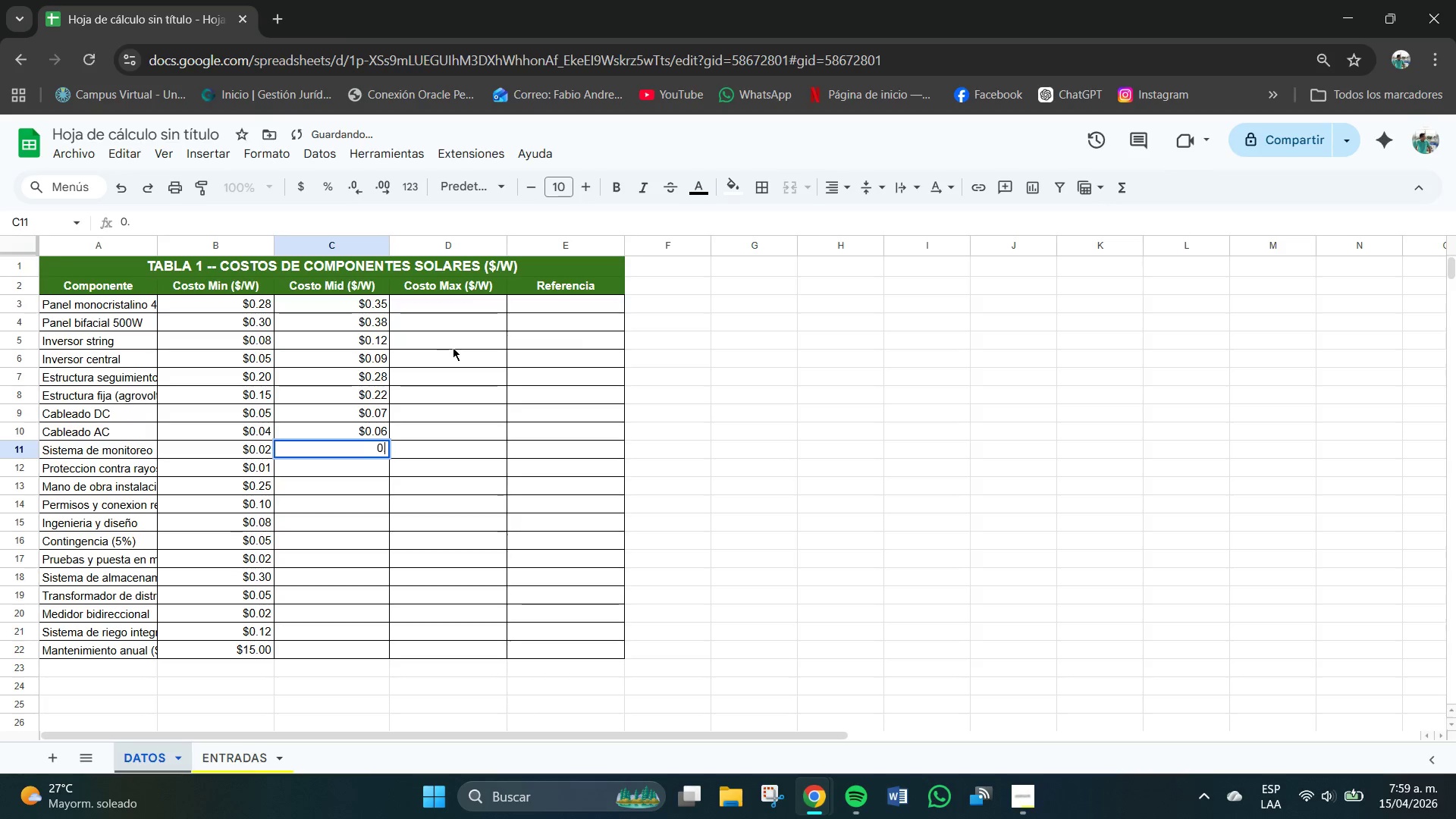 
key(Numpad0)
 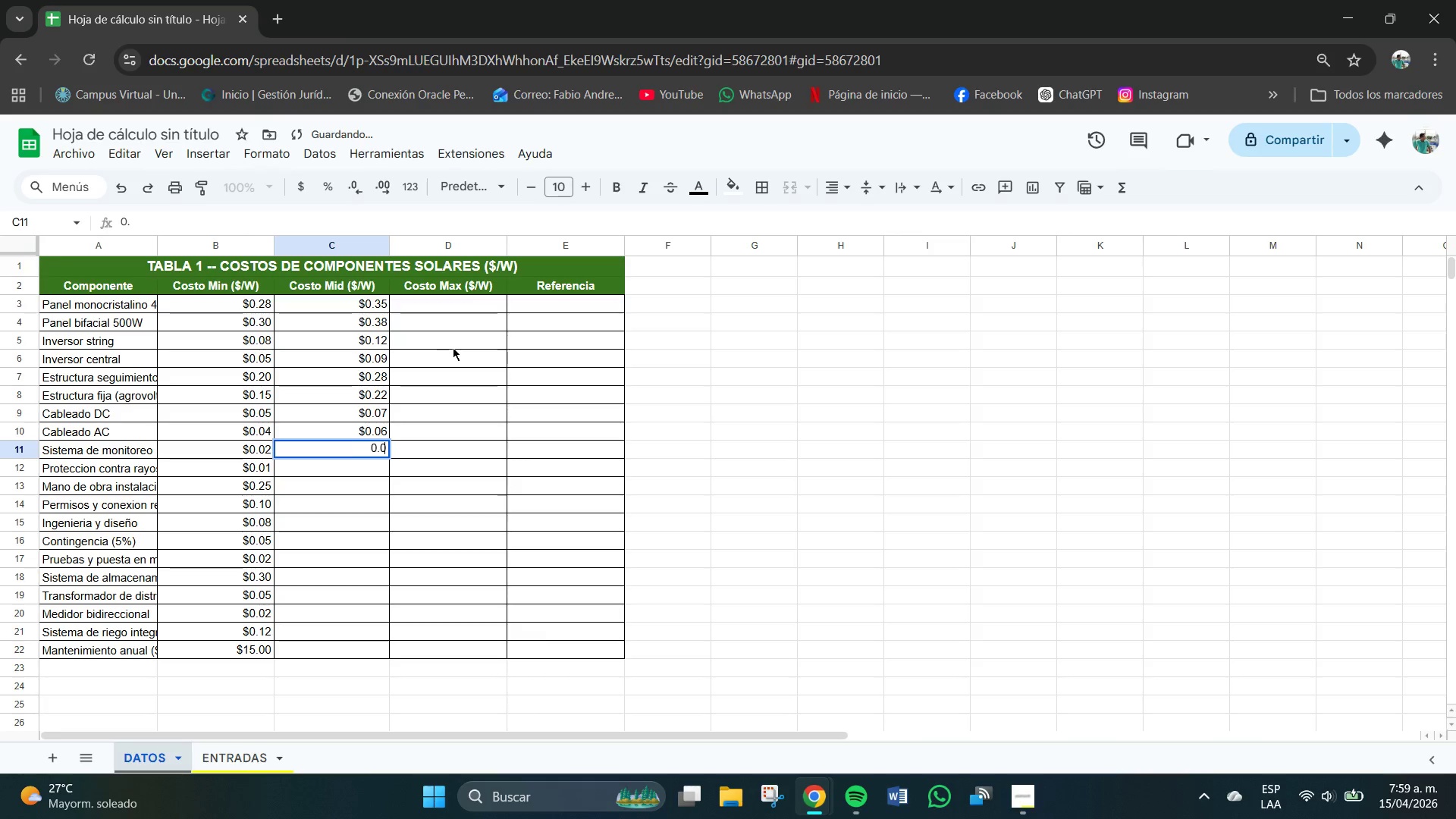 
key(Numpad3)
 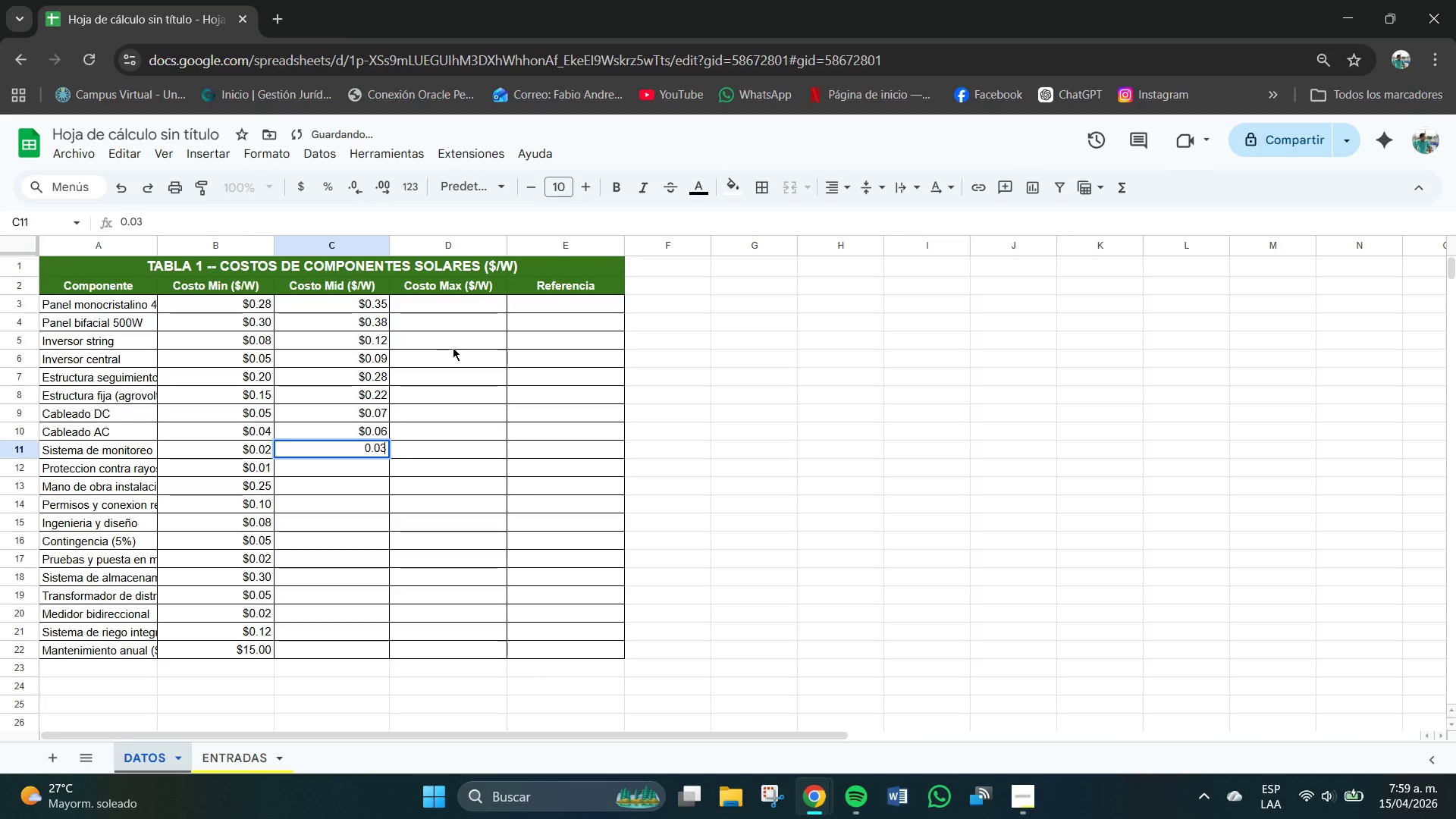 
key(NumpadEnter)
 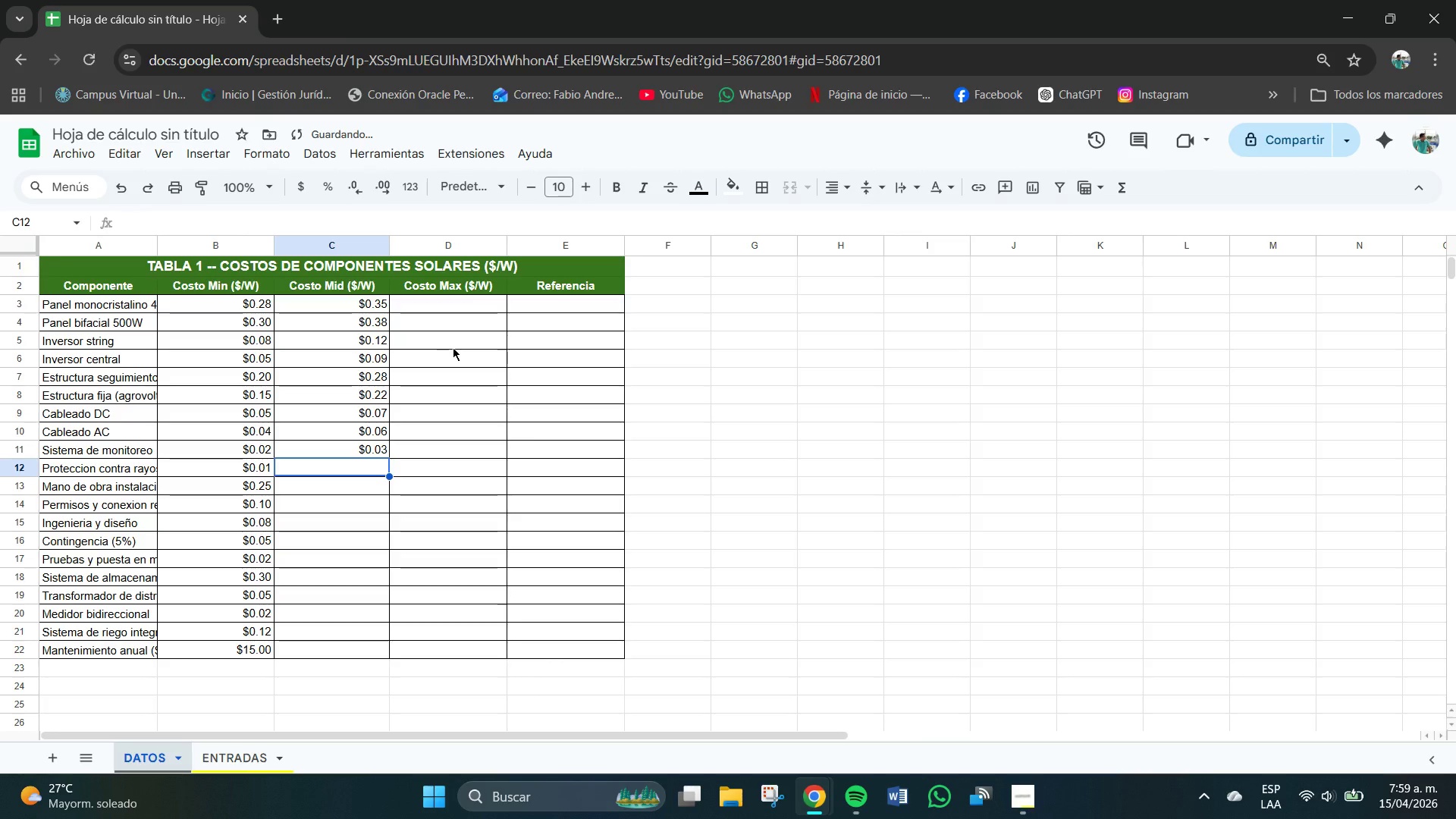 
key(Numpad0)
 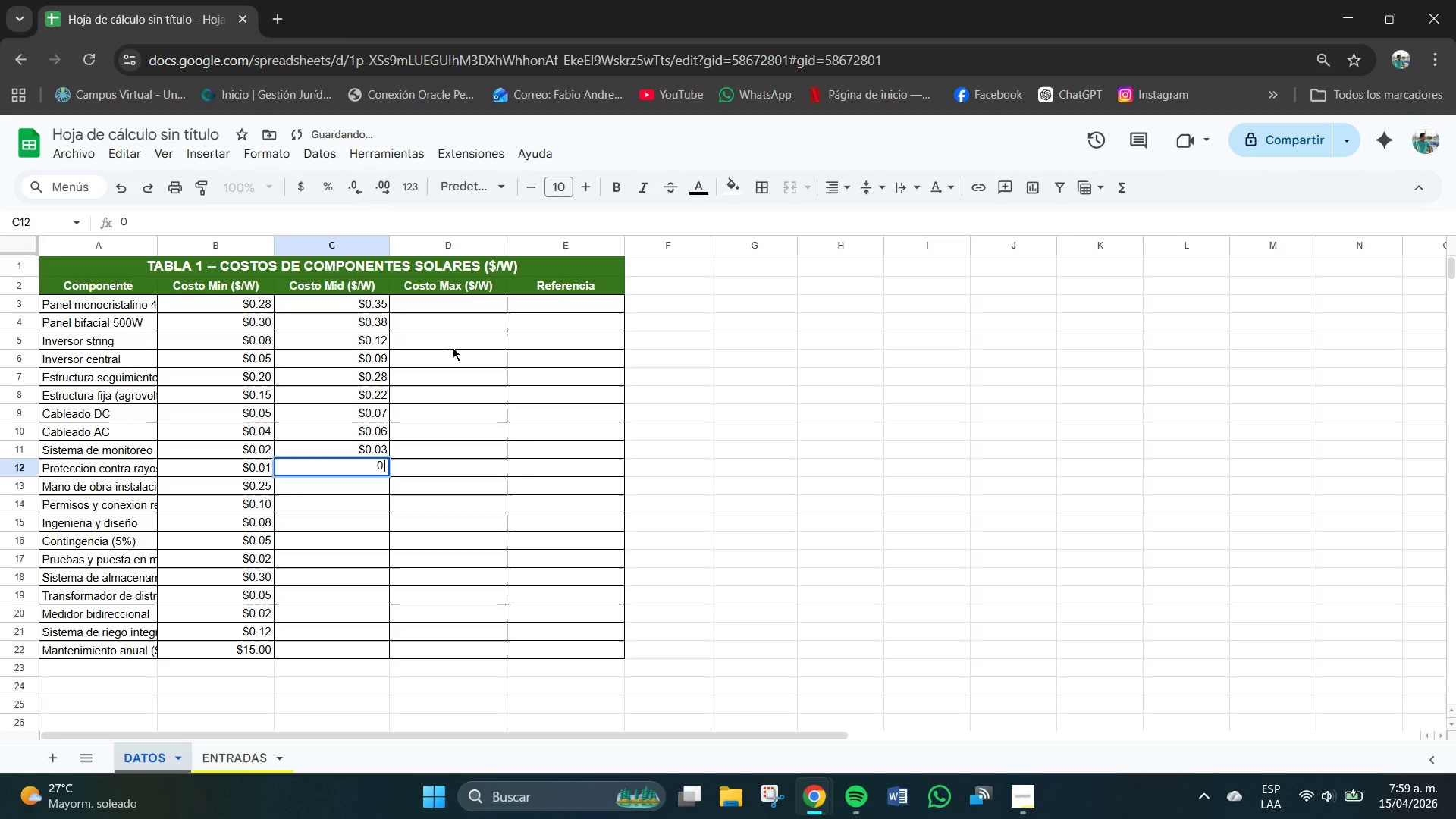 
key(NumpadDecimal)
 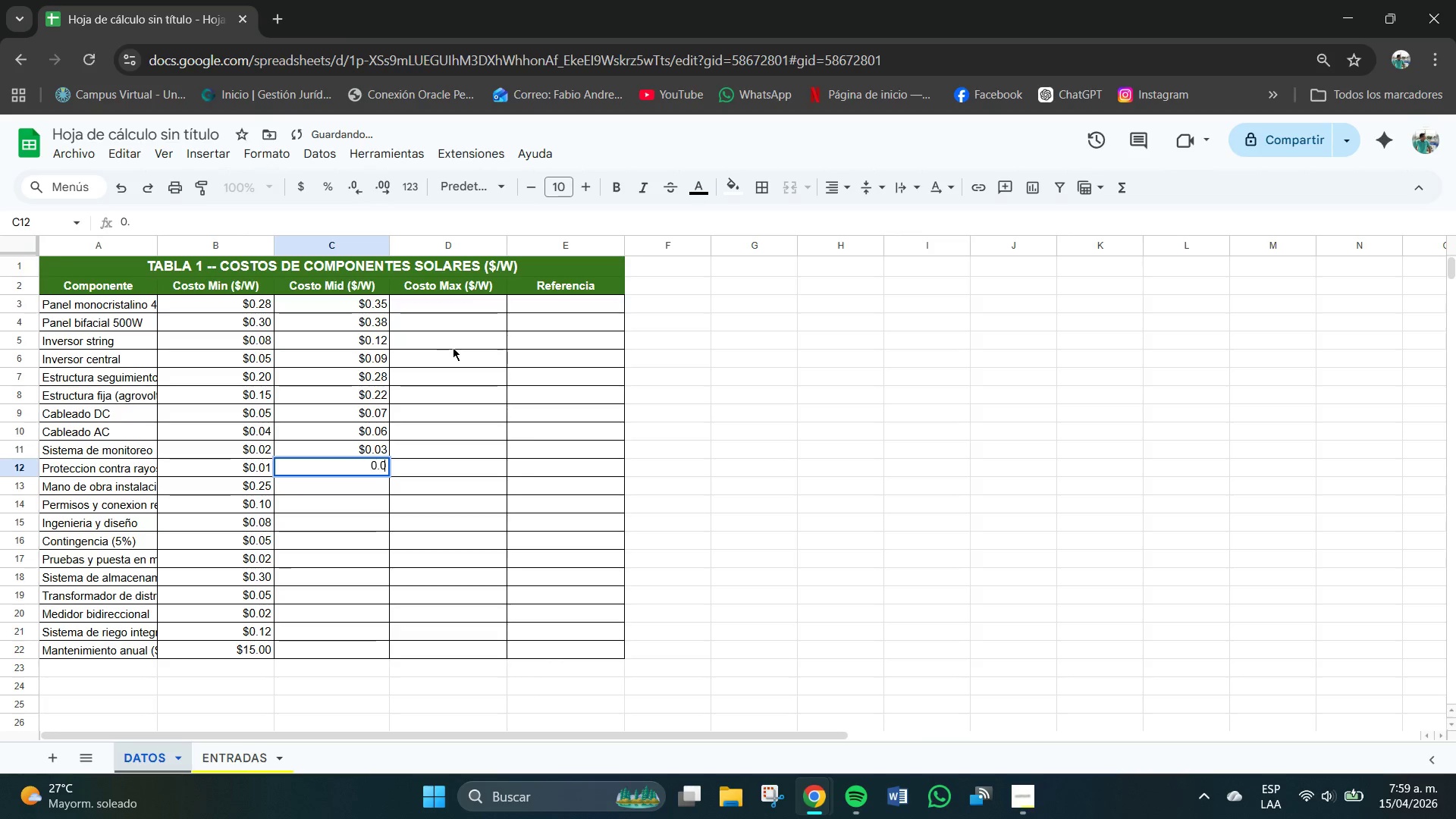 
key(Numpad0)
 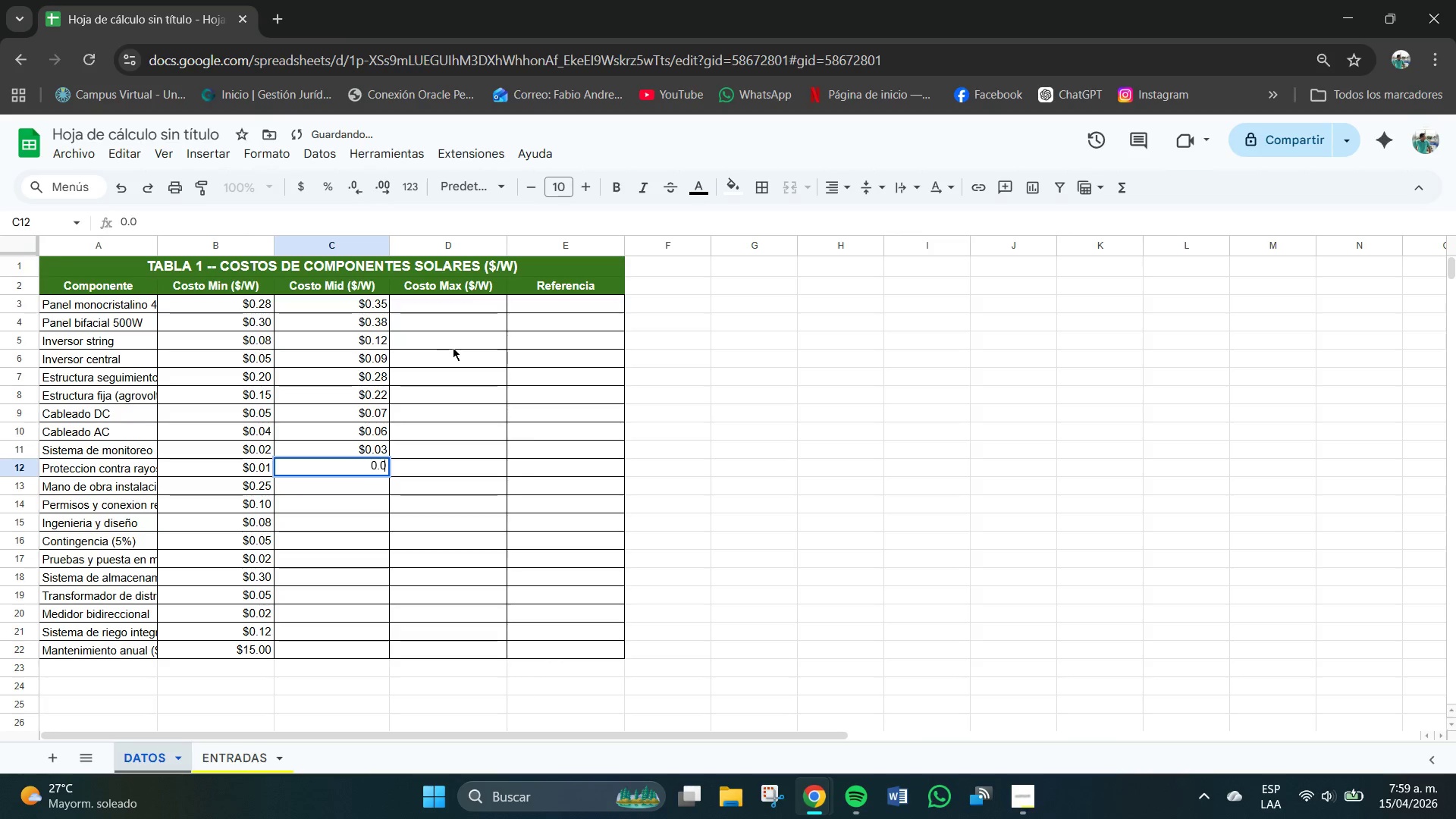 
key(Numpad2)
 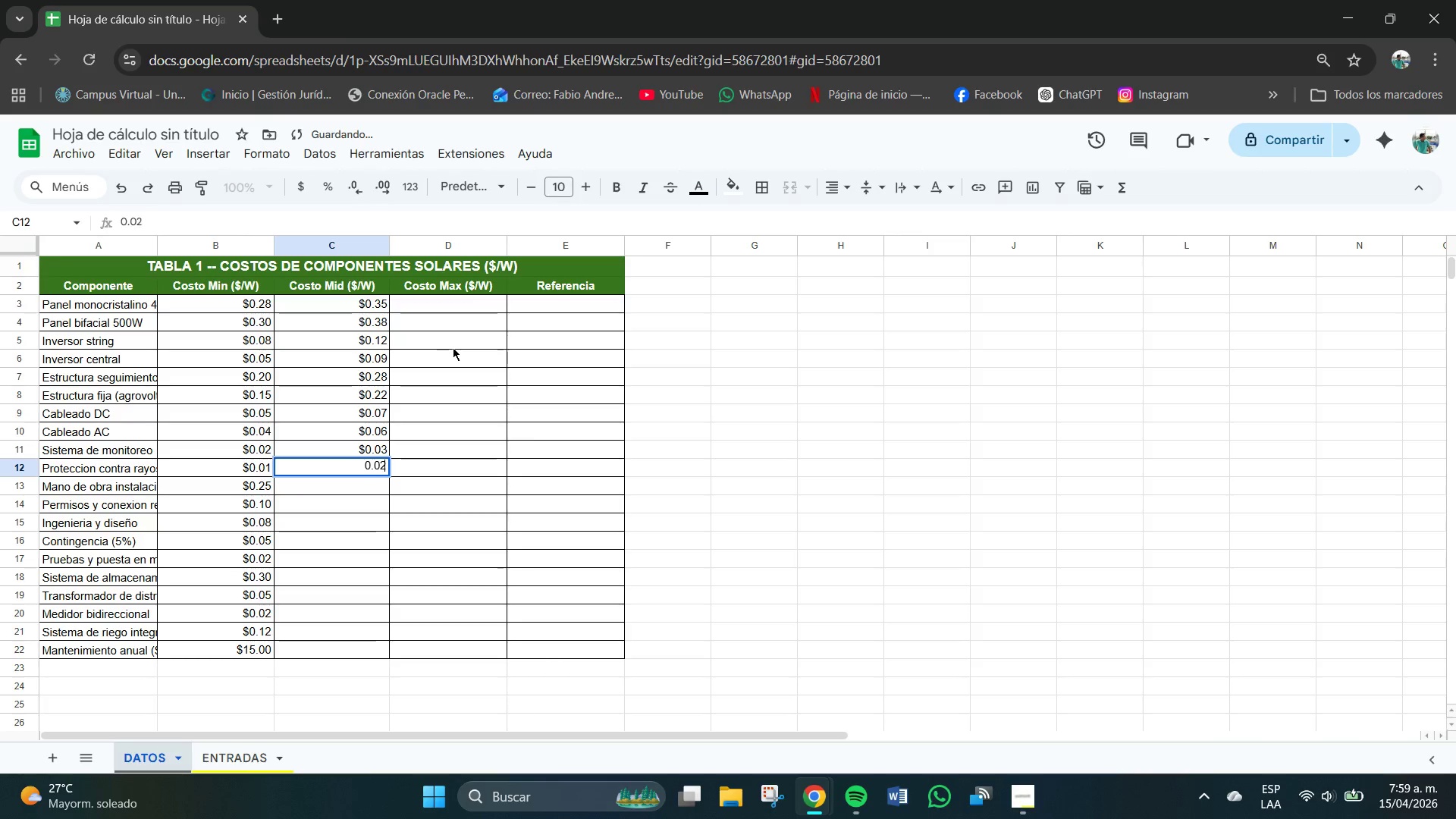 
key(NumpadEnter)
 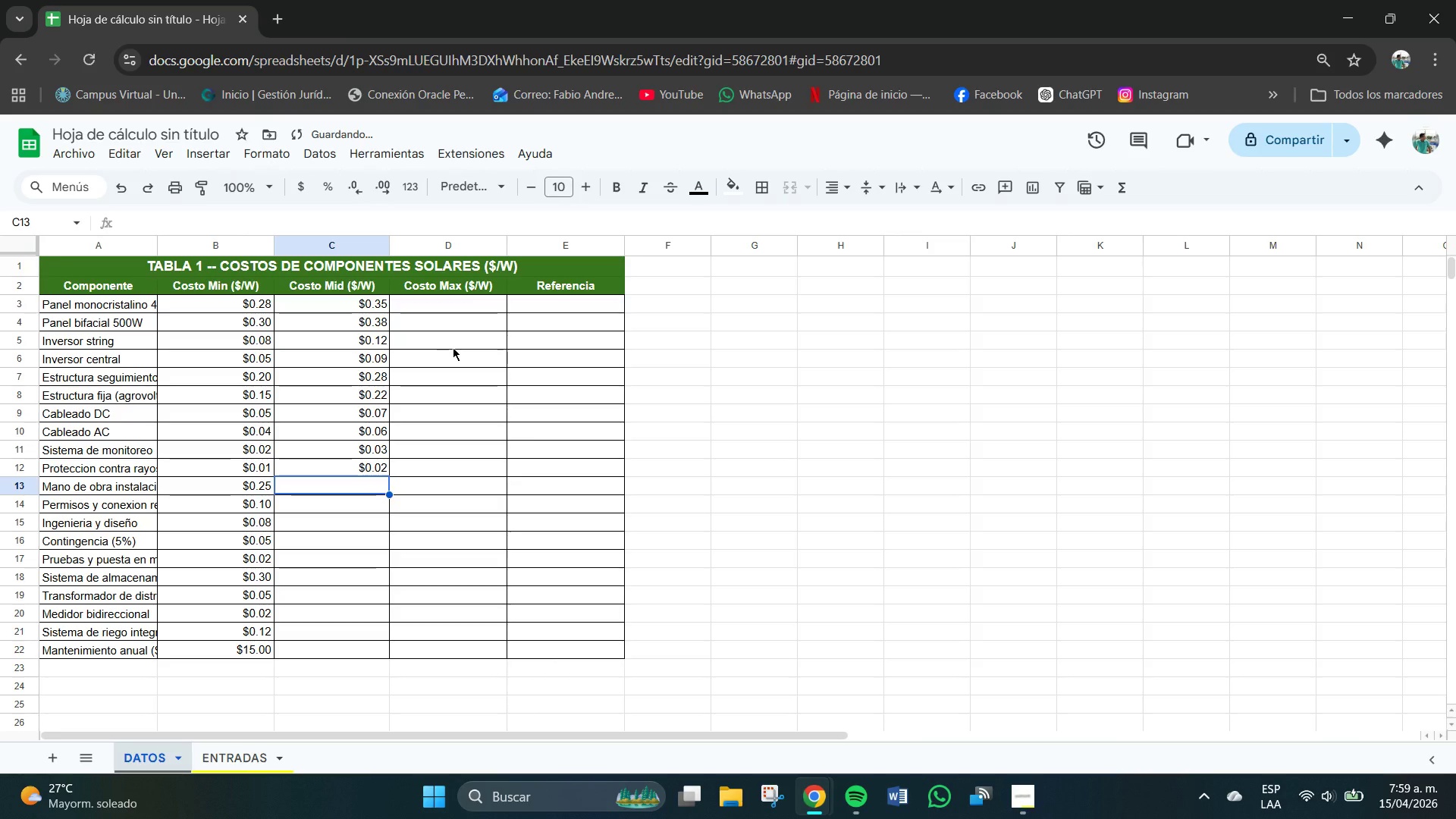 
key(Numpad0)
 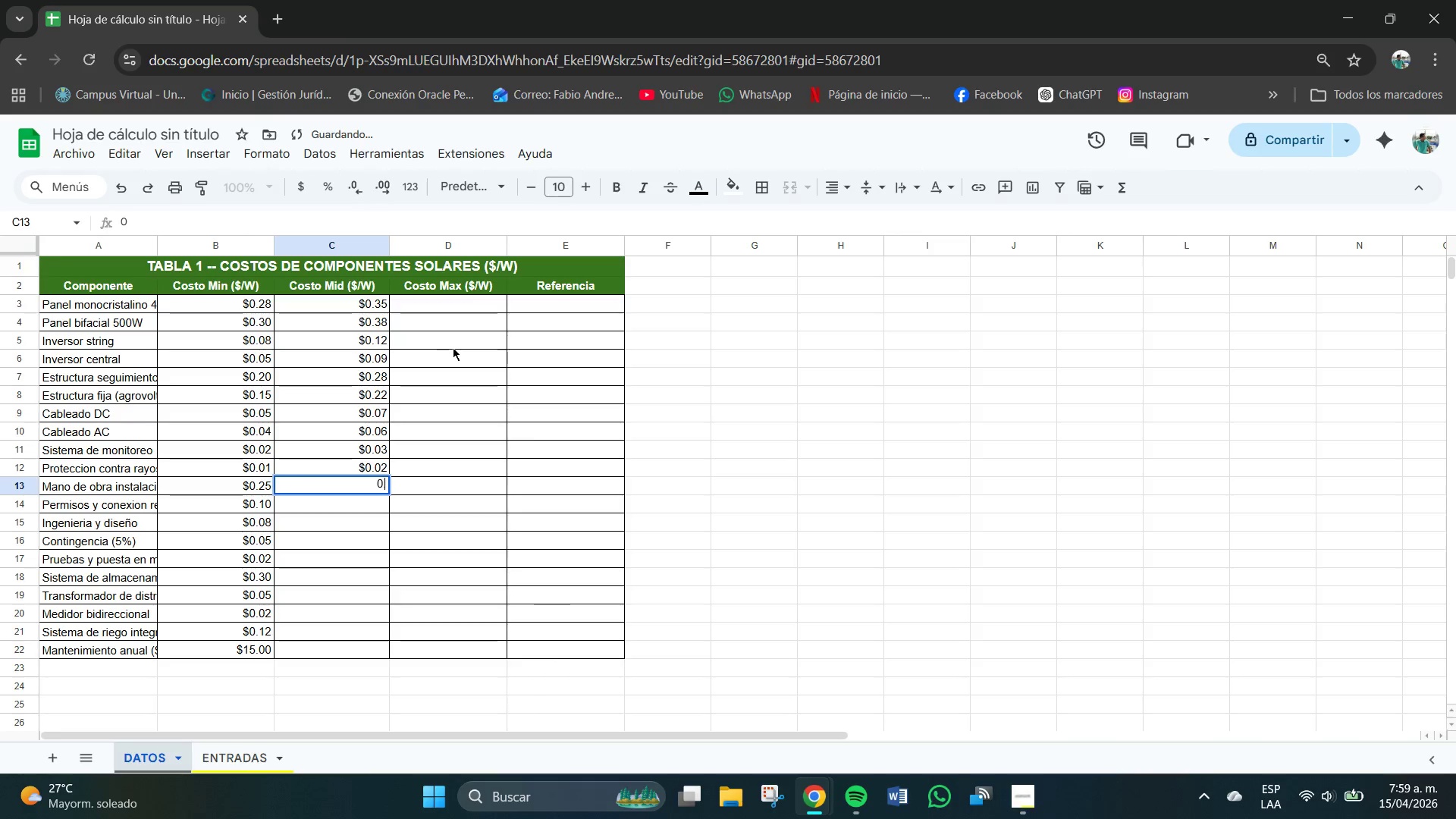 
key(NumpadDecimal)
 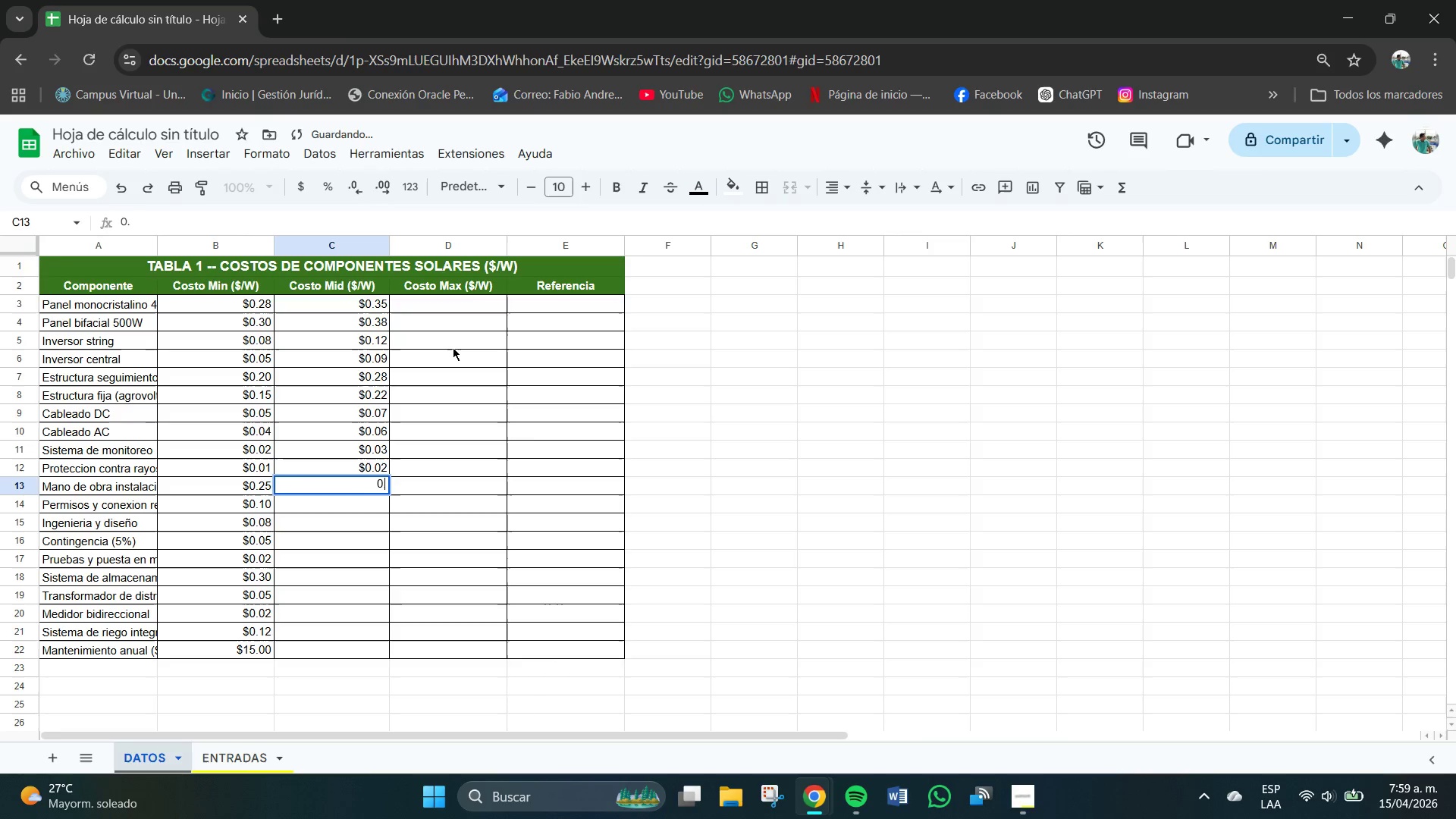 
key(Numpad3)
 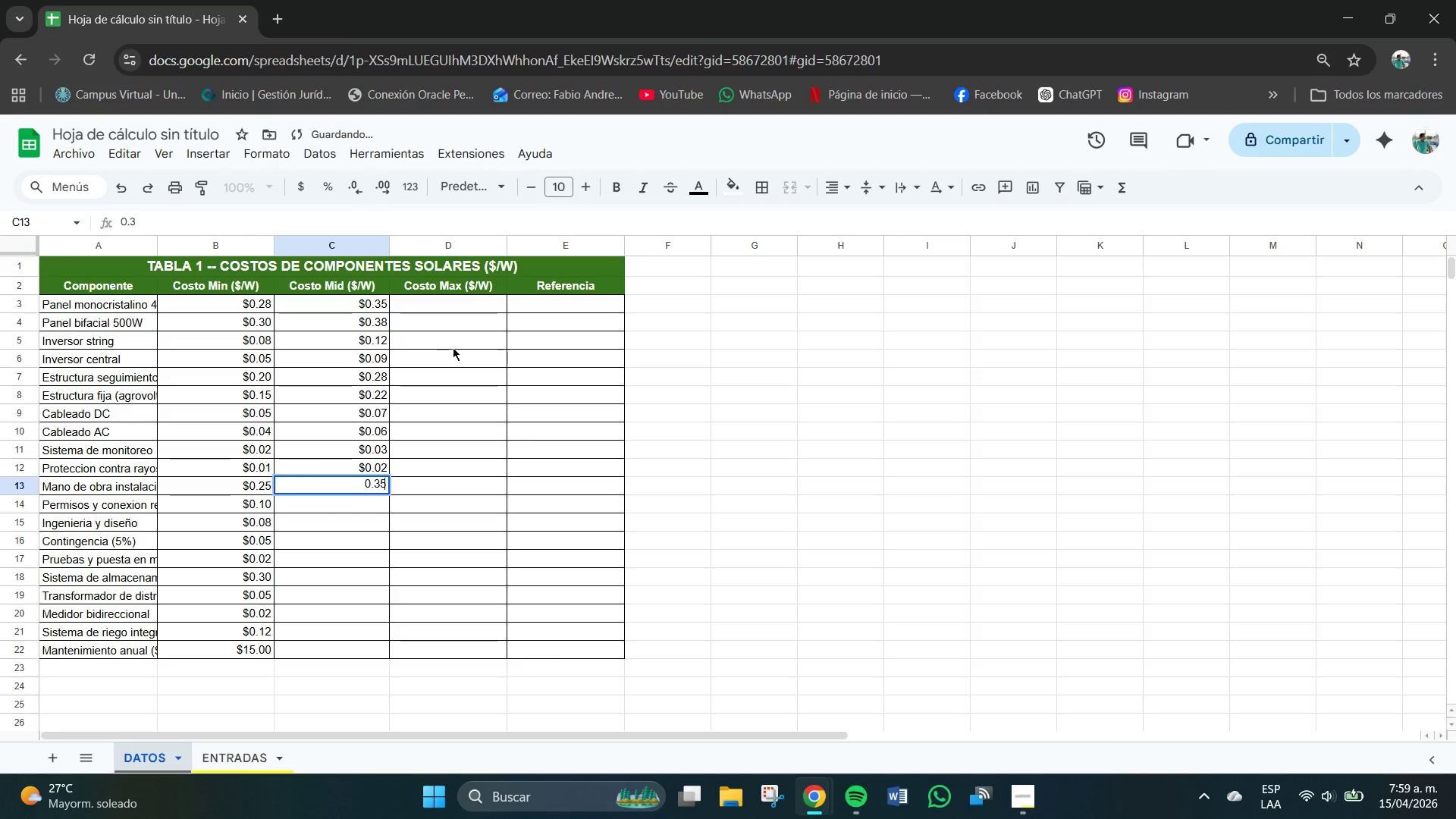 
key(Numpad5)
 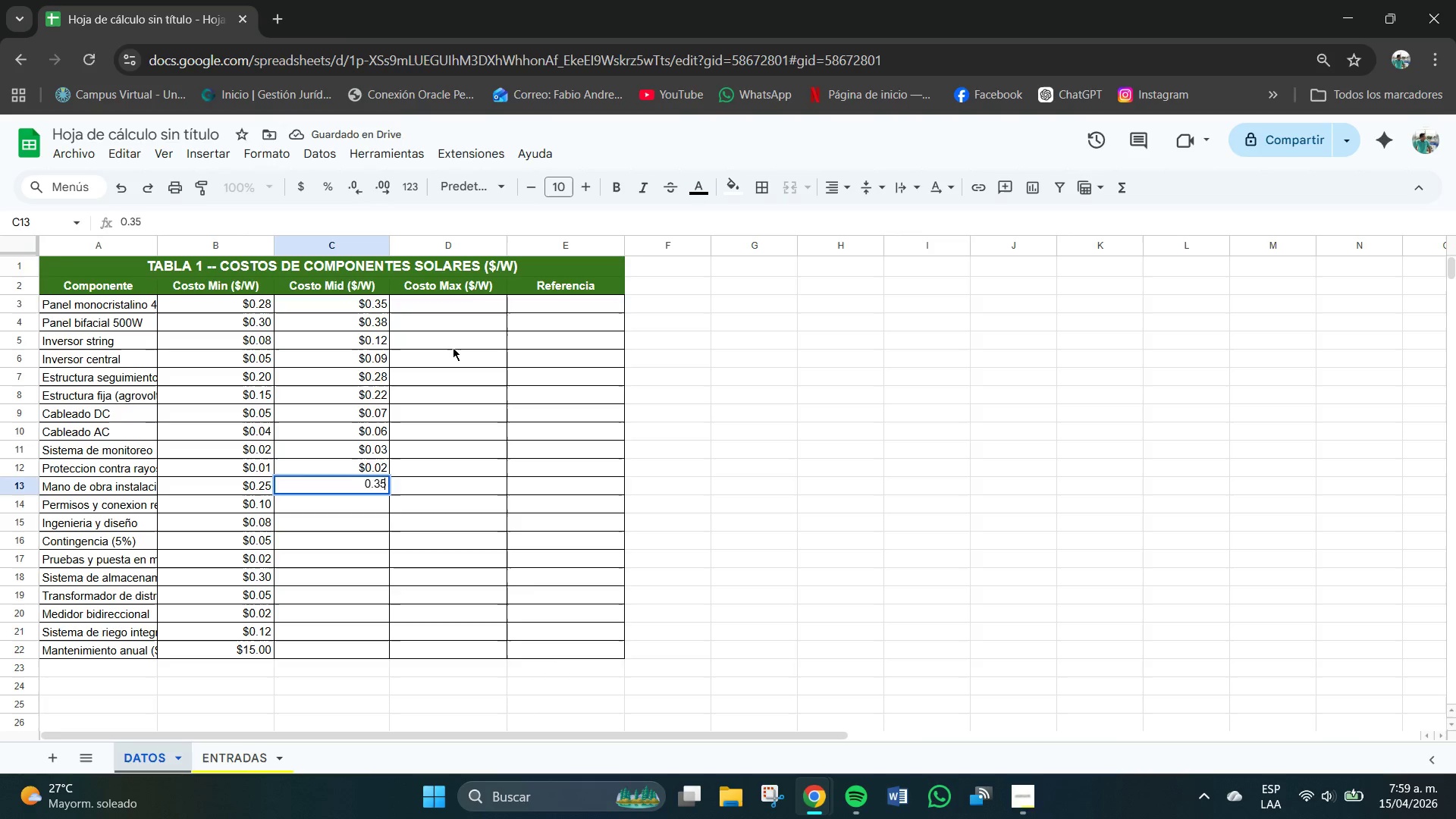 
key(NumpadEnter)
 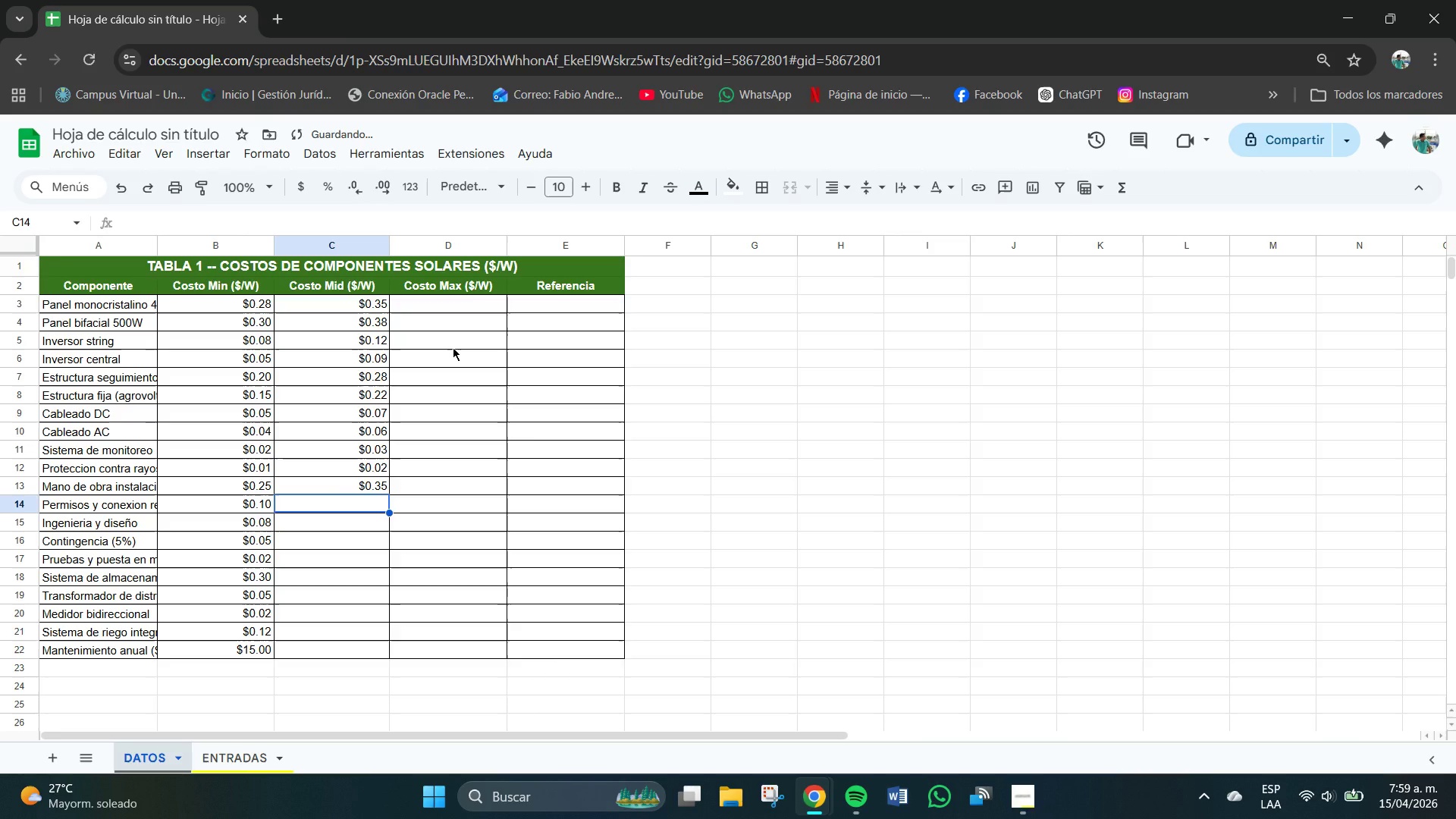 
key(Numpad0)
 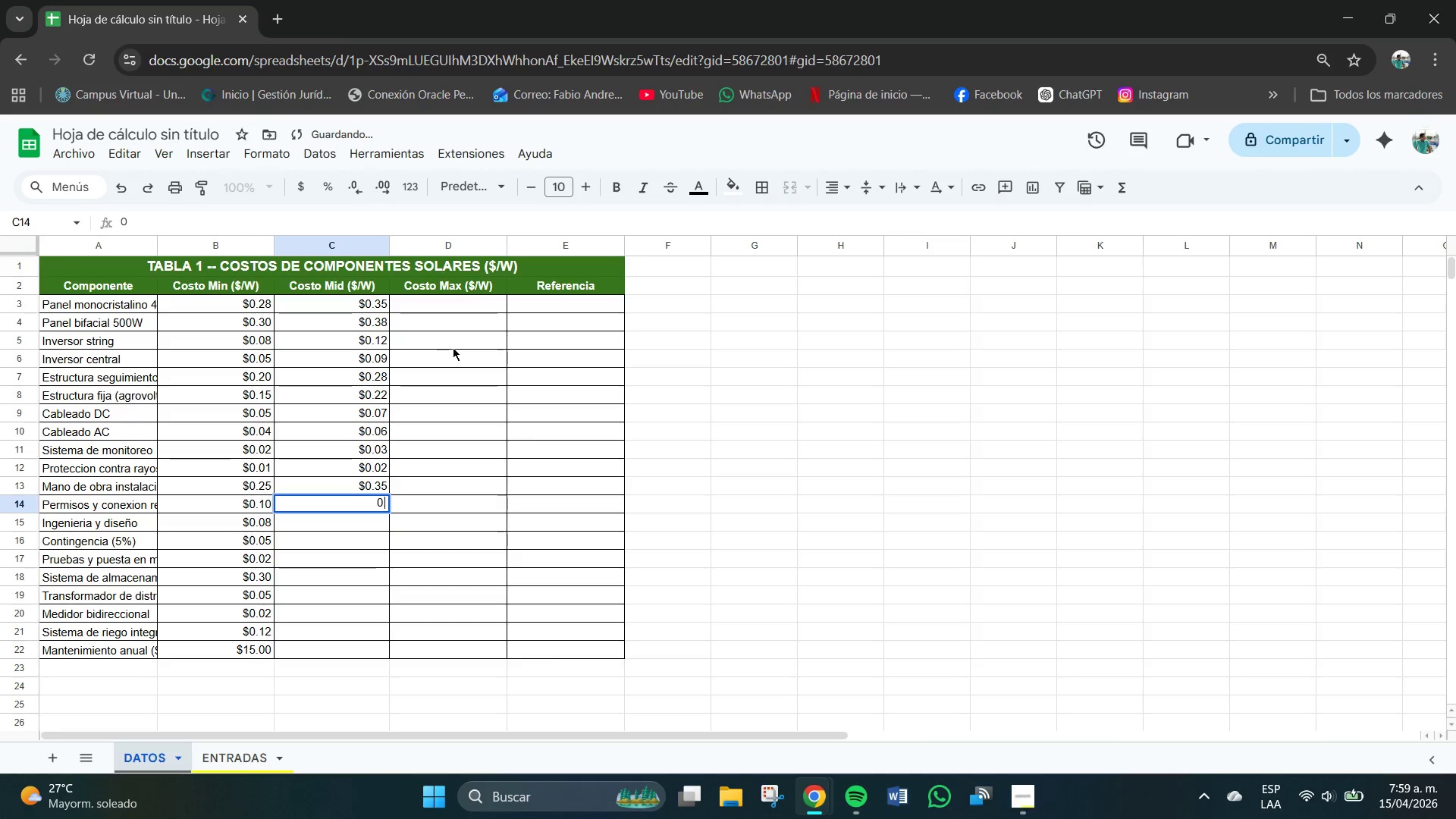 
key(NumpadDecimal)
 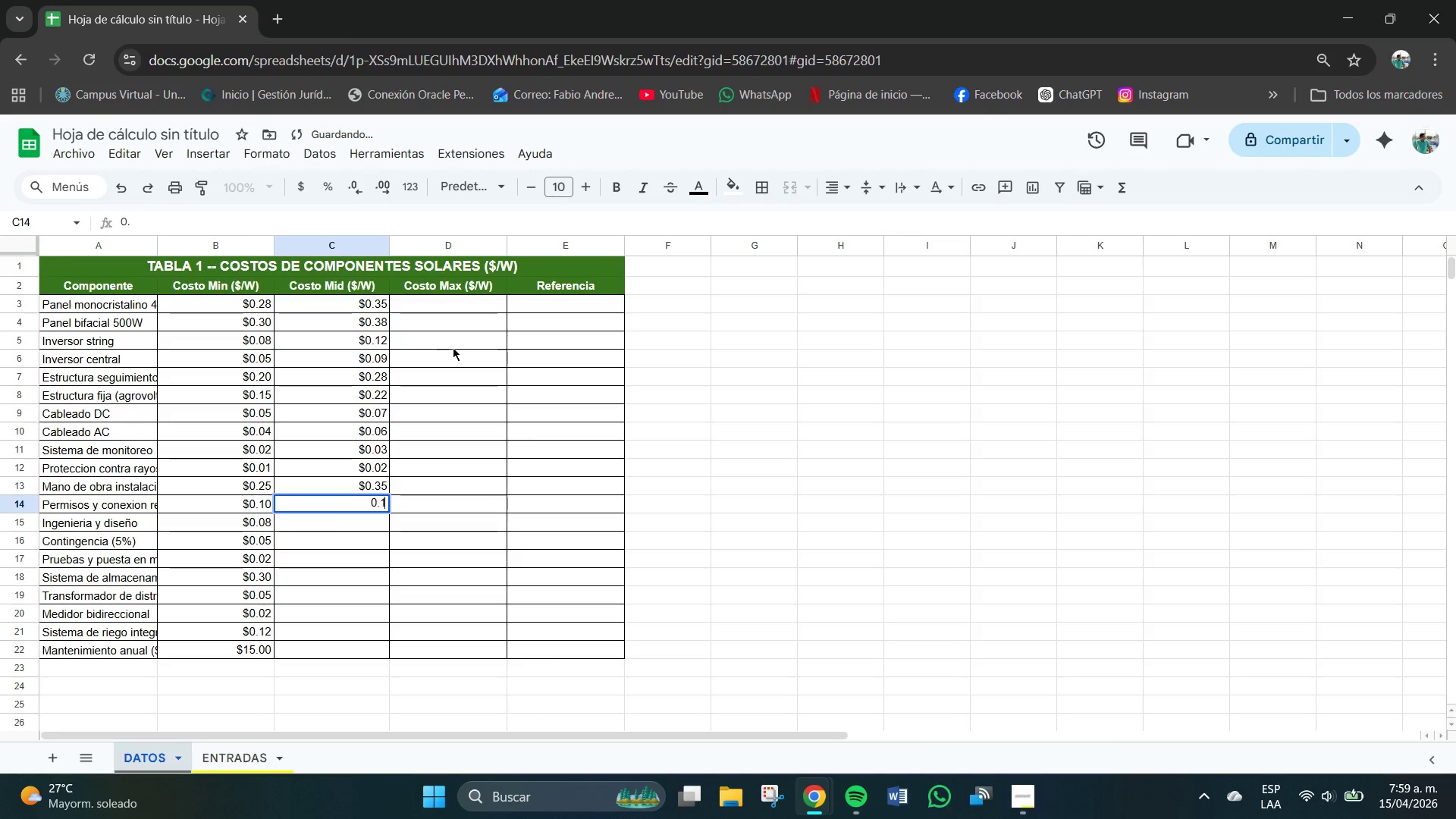 
key(Numpad1)
 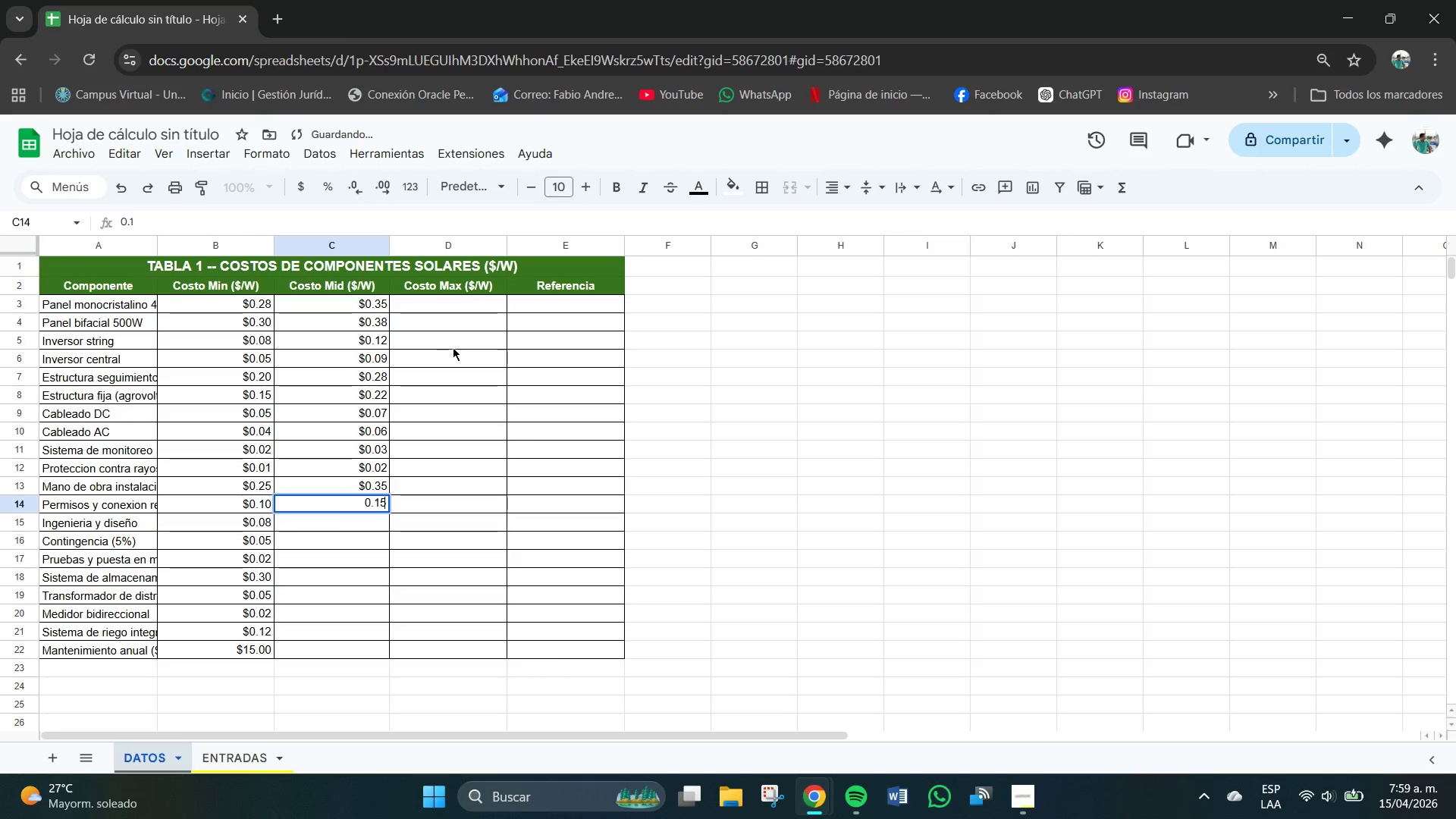 
key(Numpad5)
 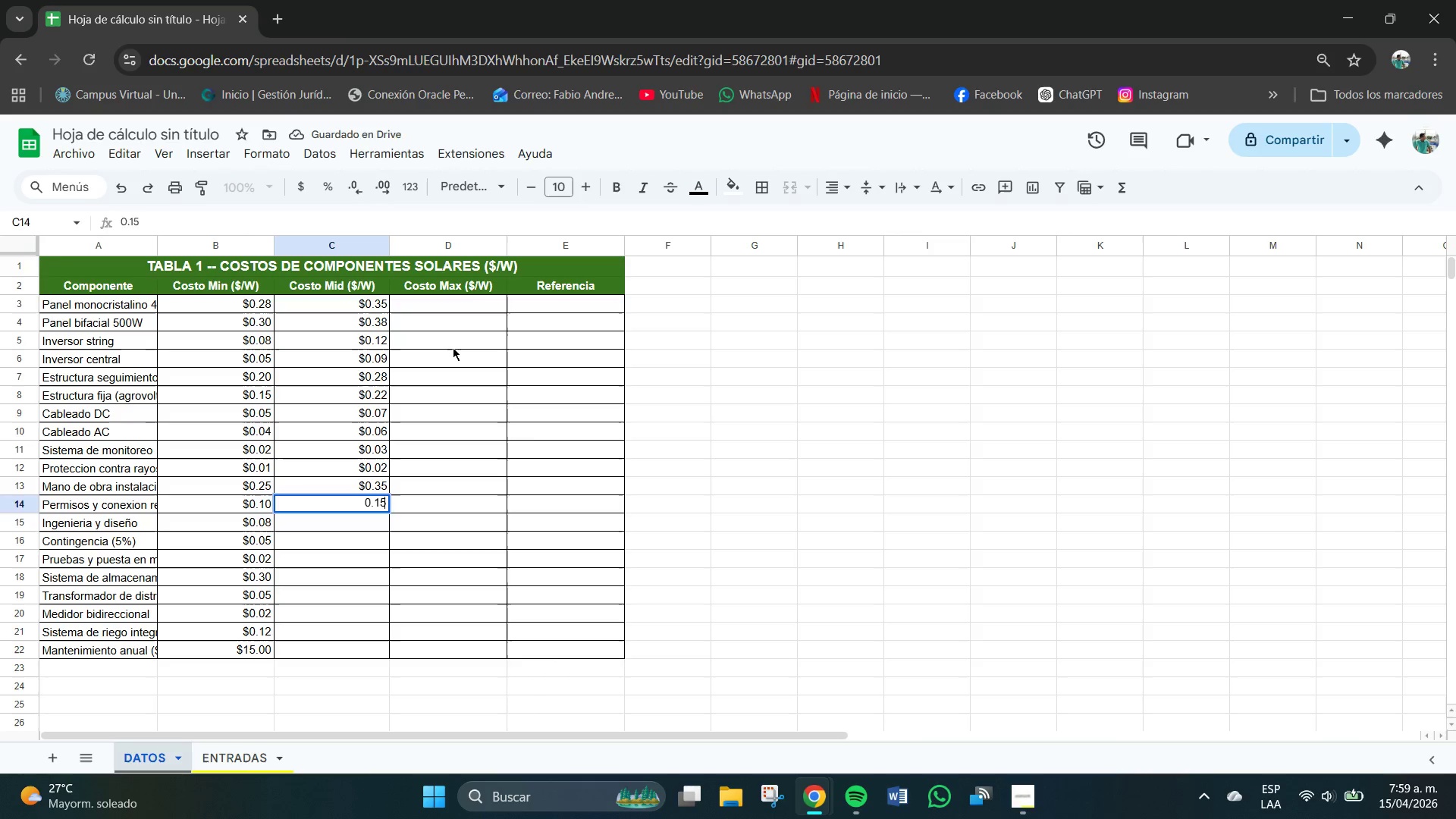 
key(NumpadEnter)
 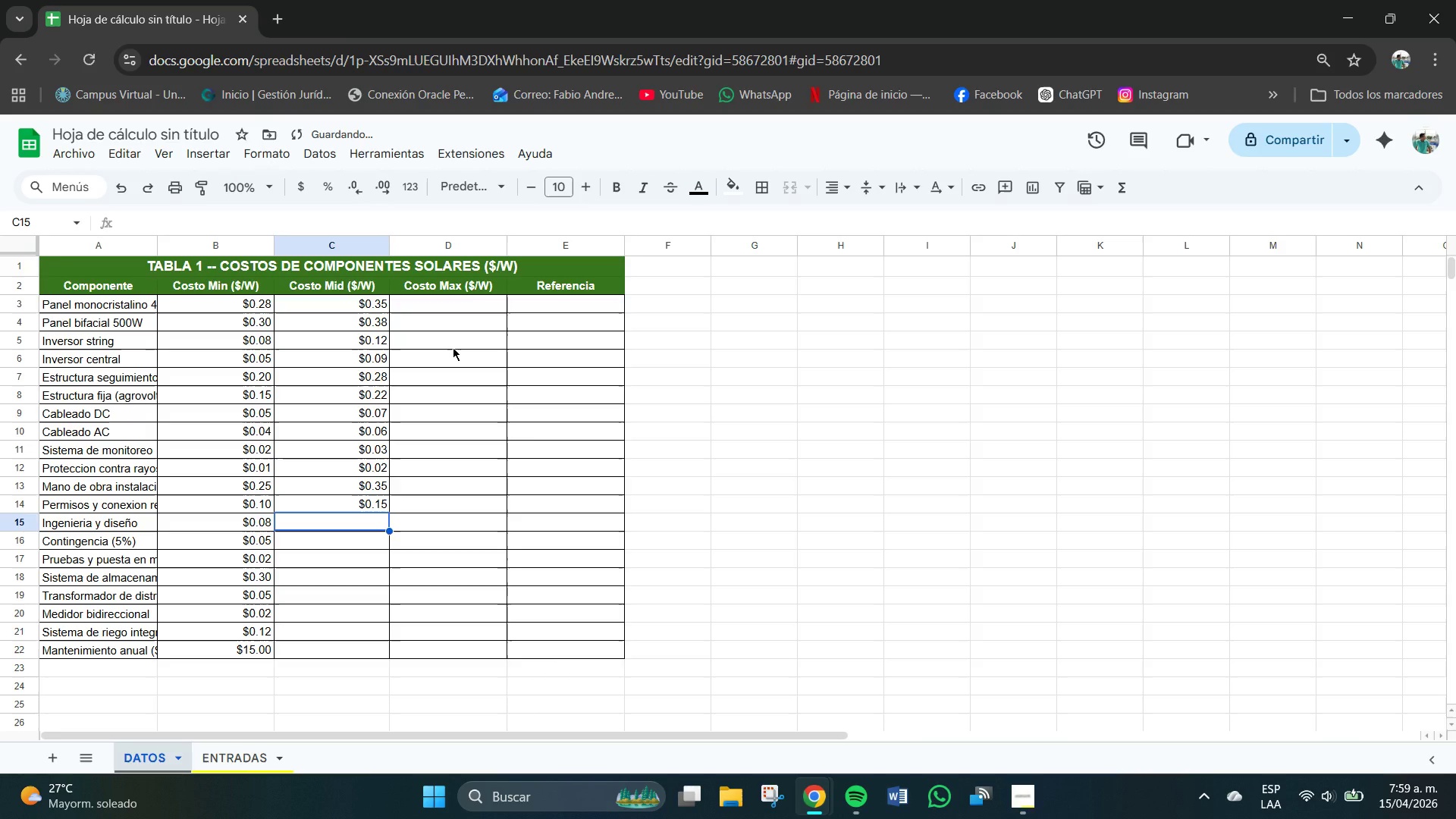 
key(Numpad0)
 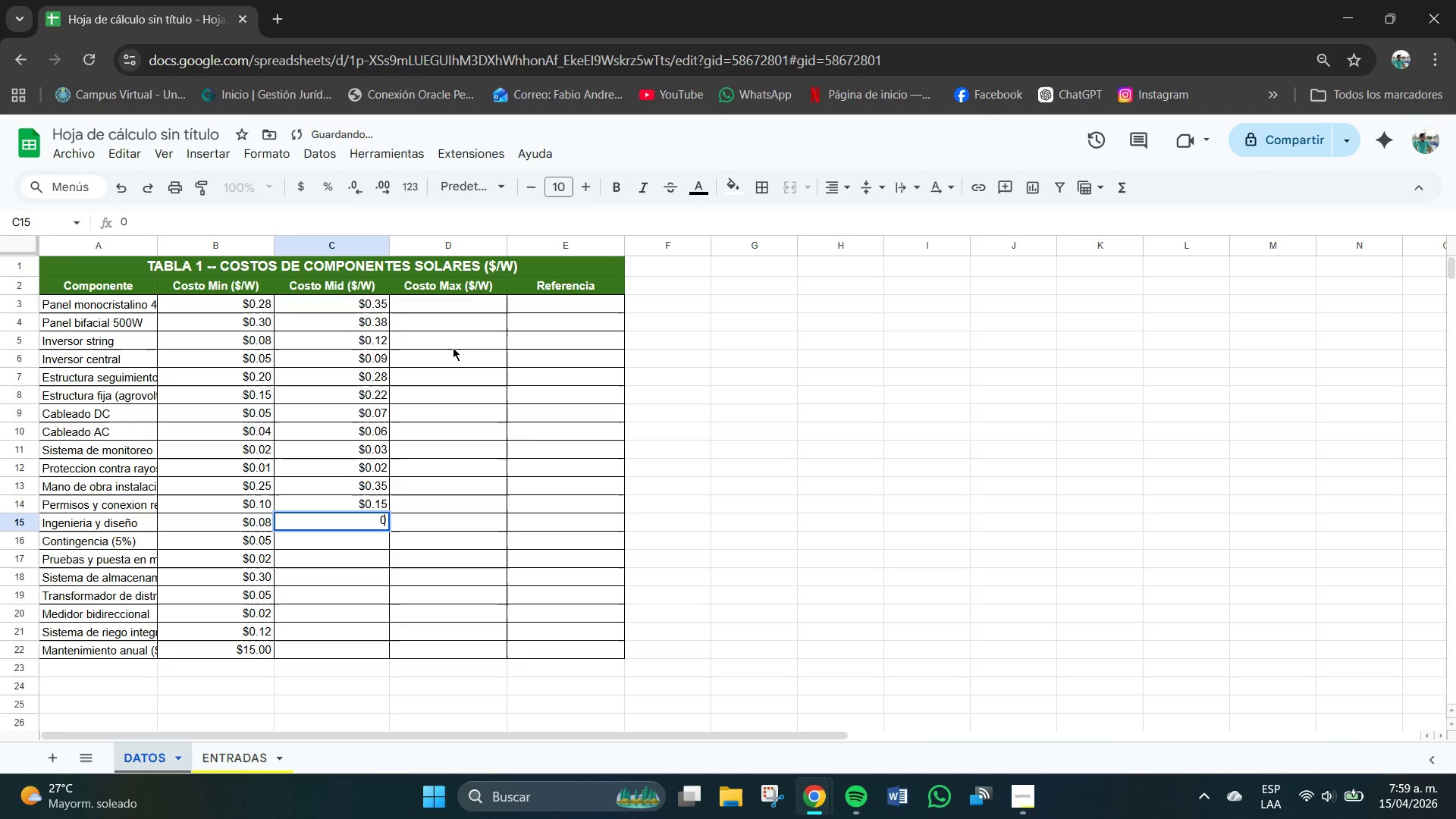 
key(NumpadDecimal)
 